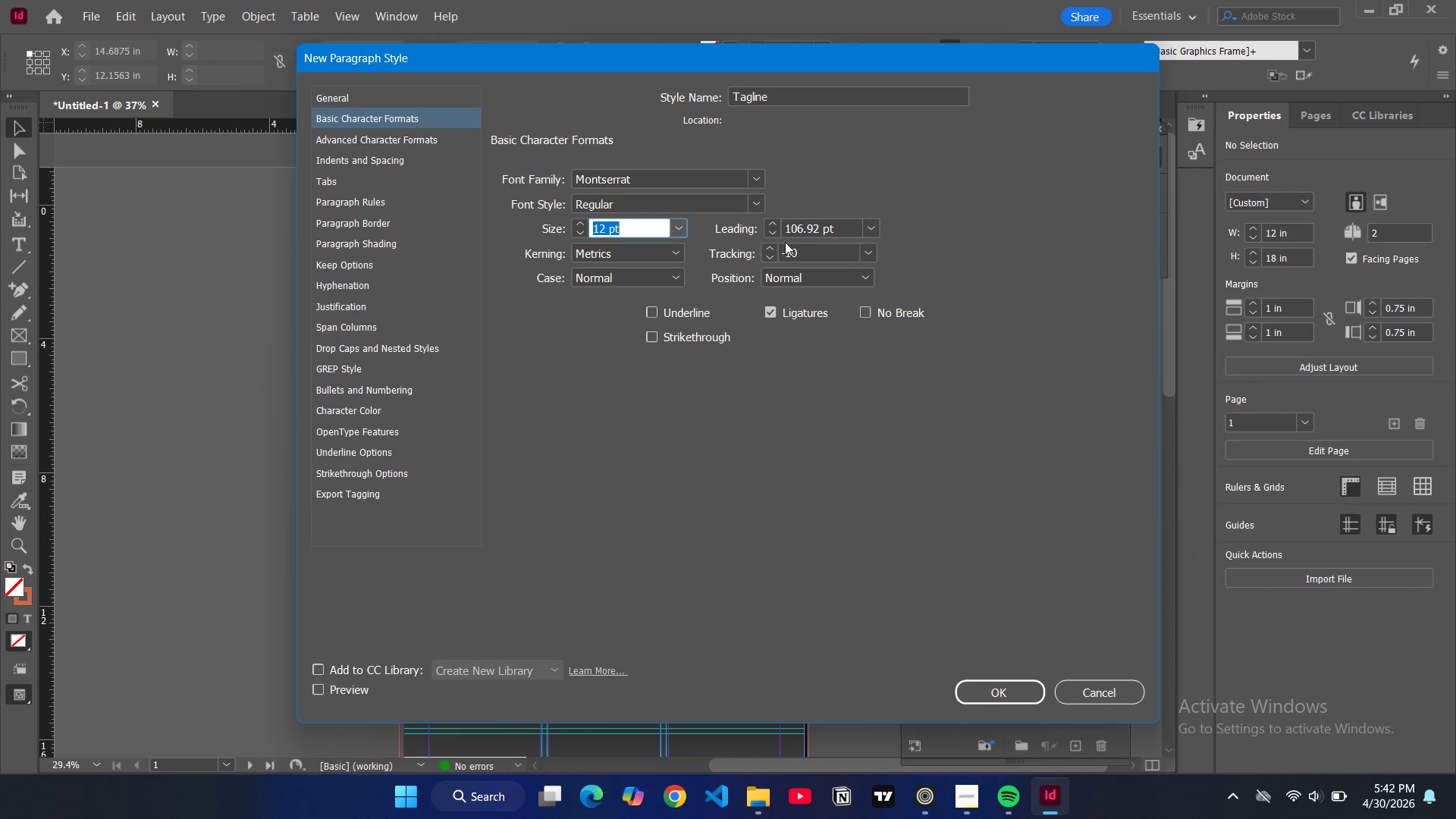 
double_click([773, 246])
 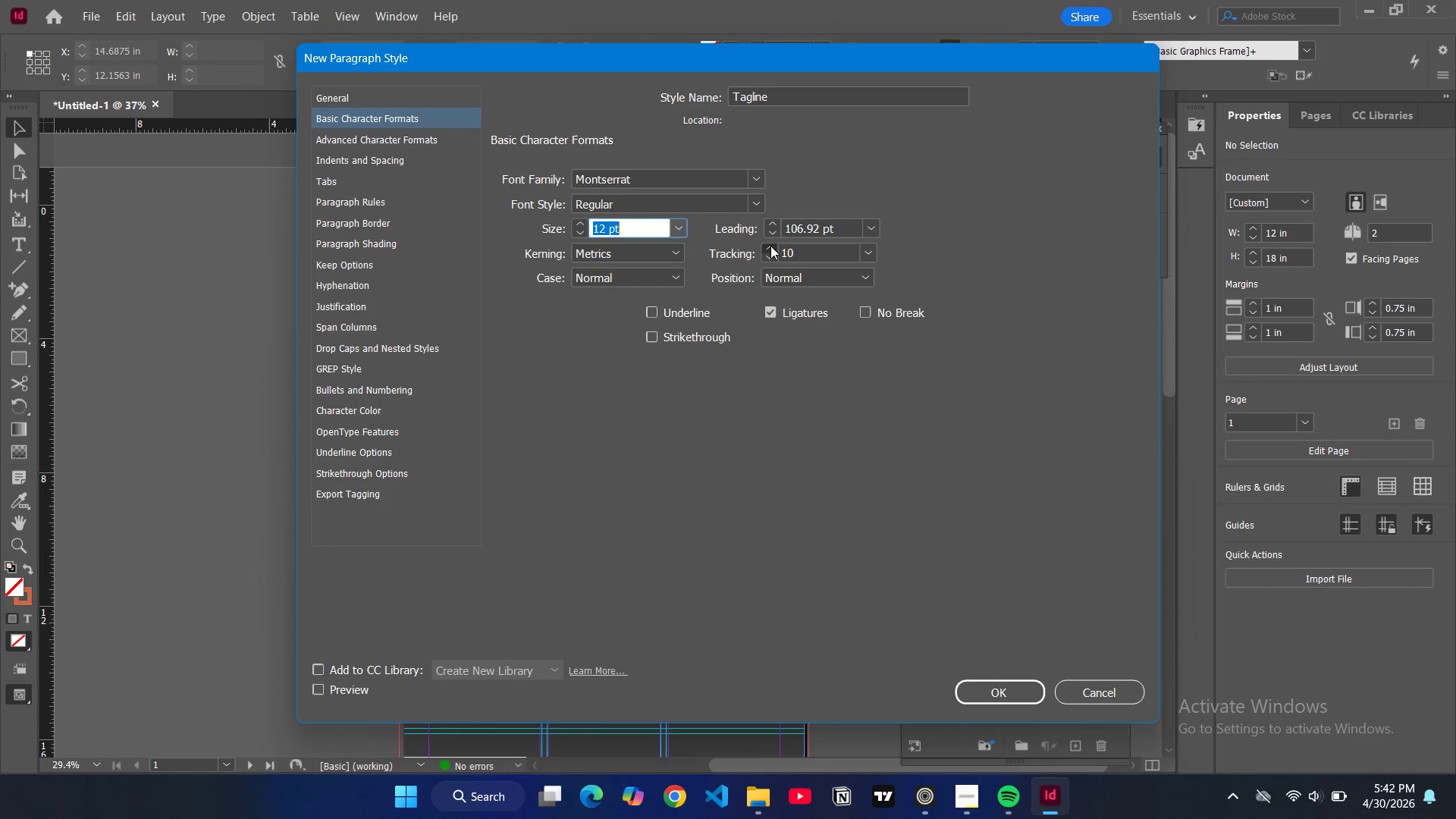 
triple_click([770, 246])
 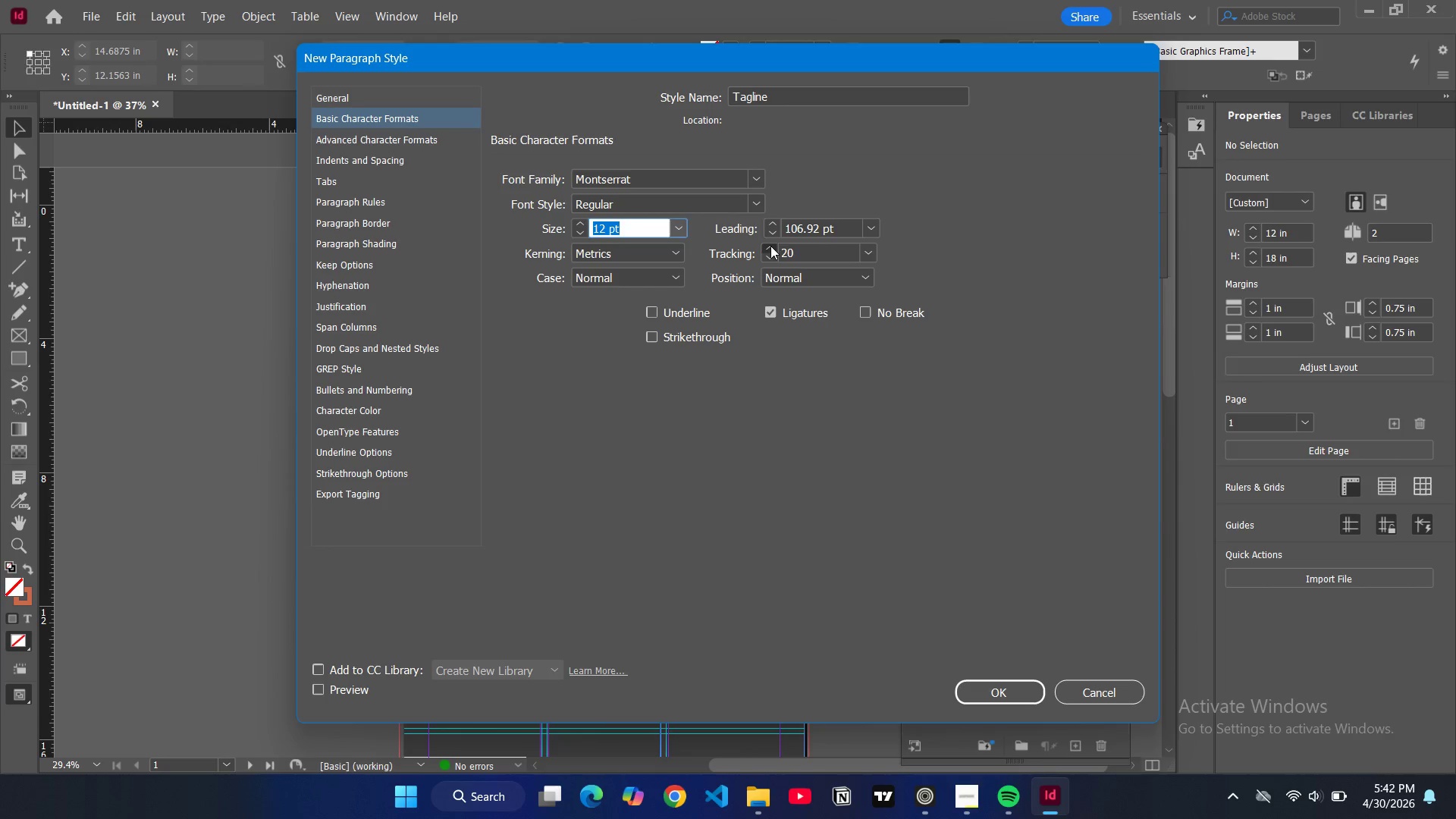 
triple_click([770, 246])
 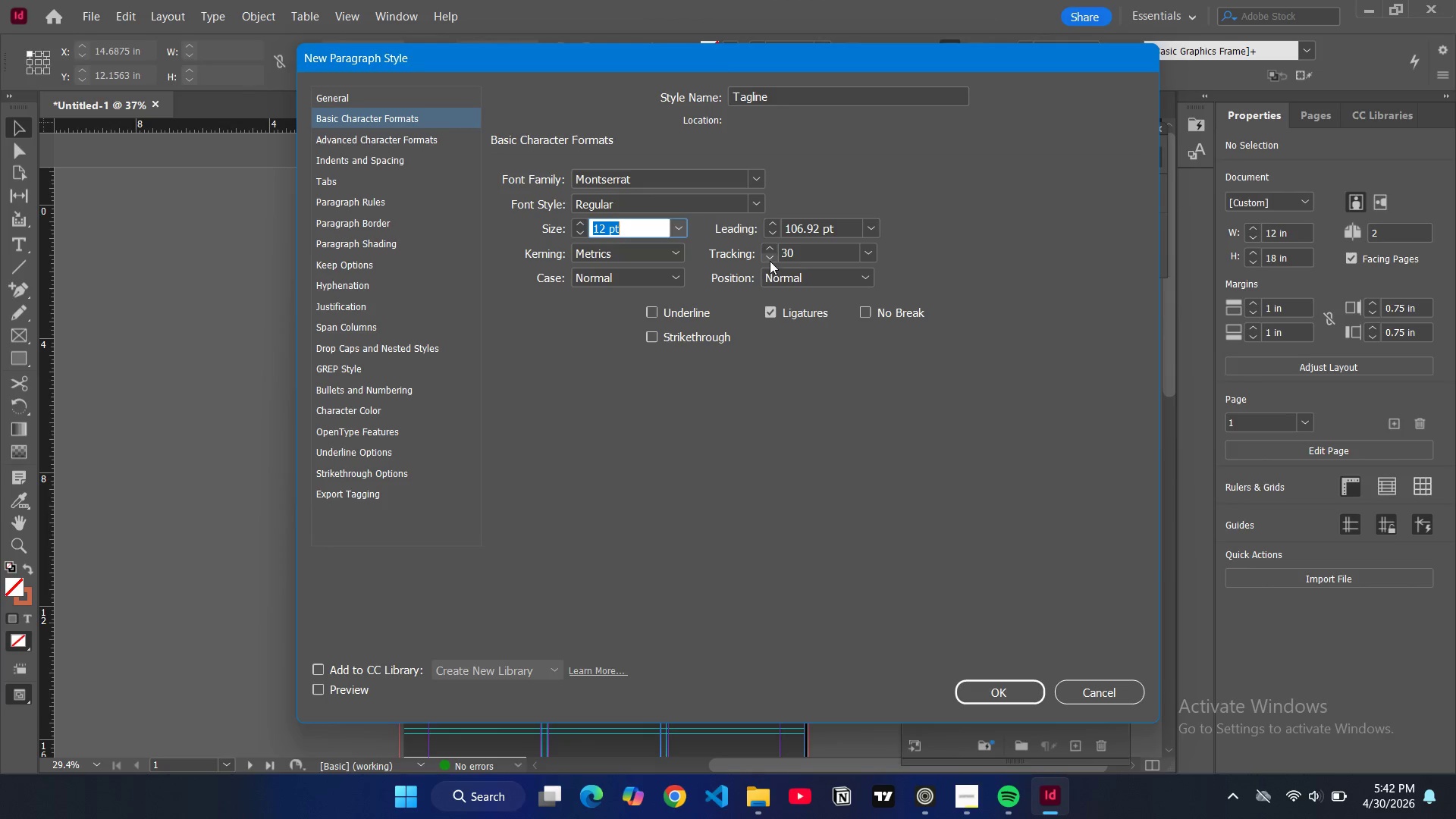 
left_click([770, 260])
 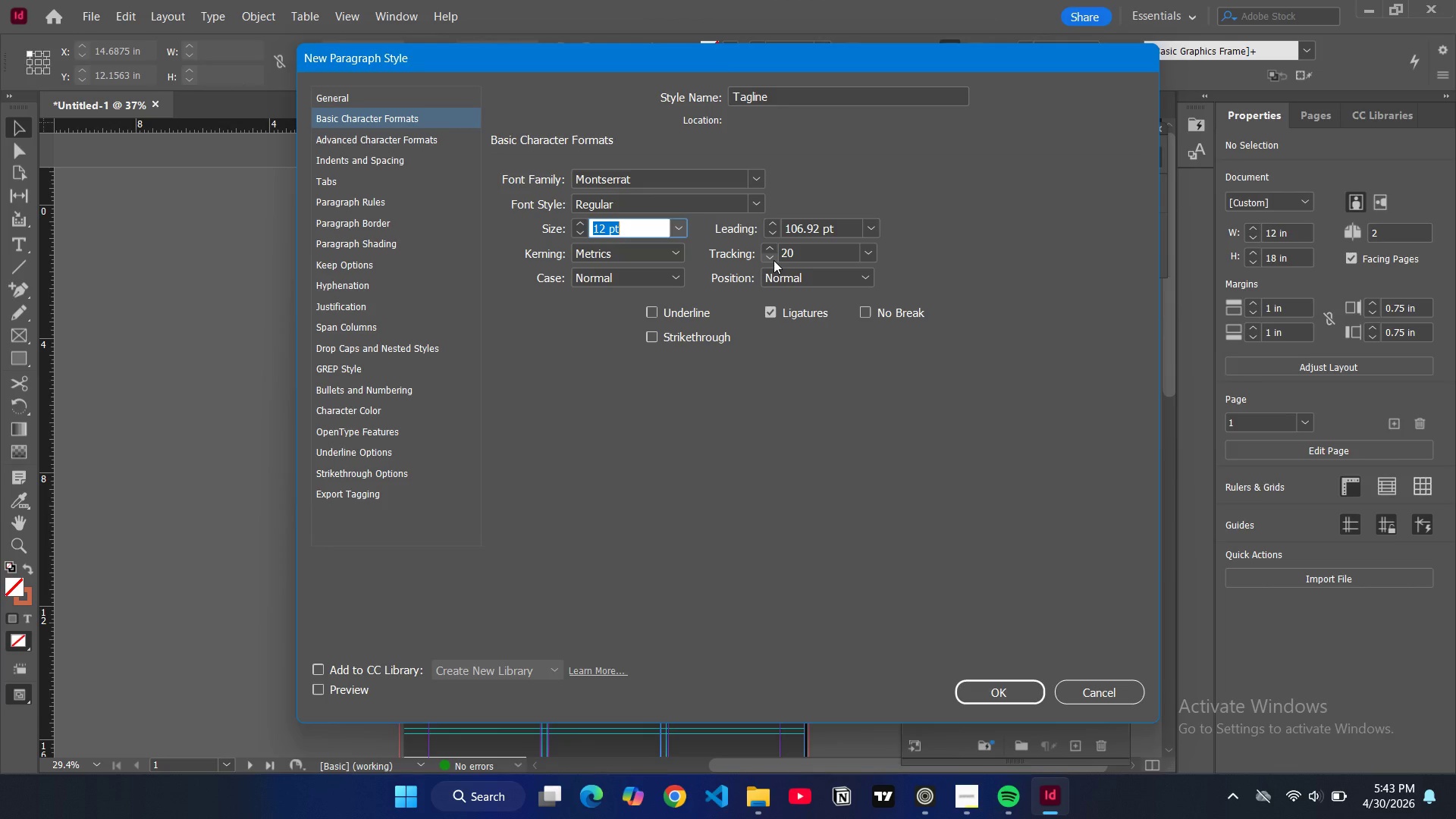 
wait(11.75)
 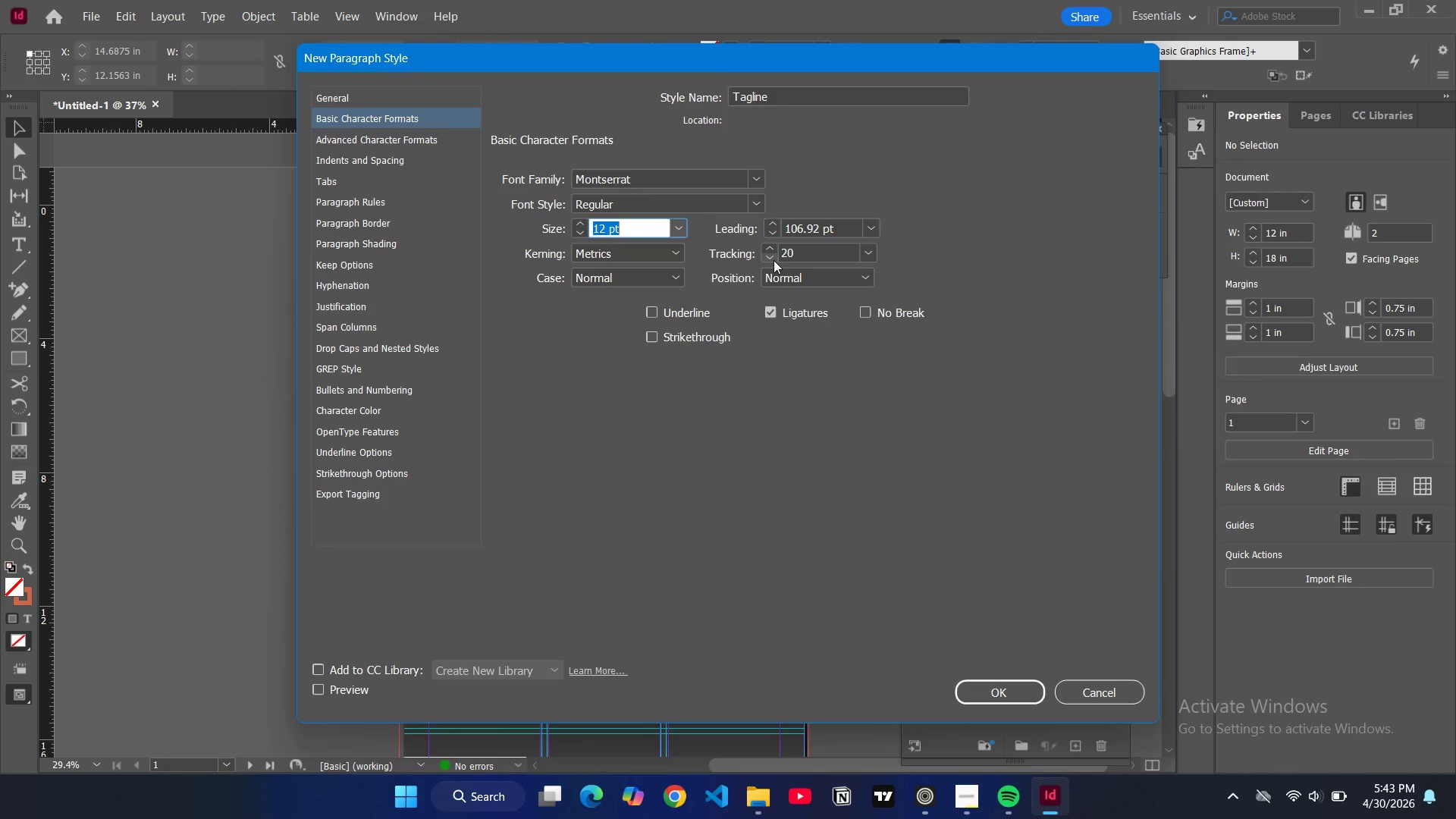 
left_click([983, 687])
 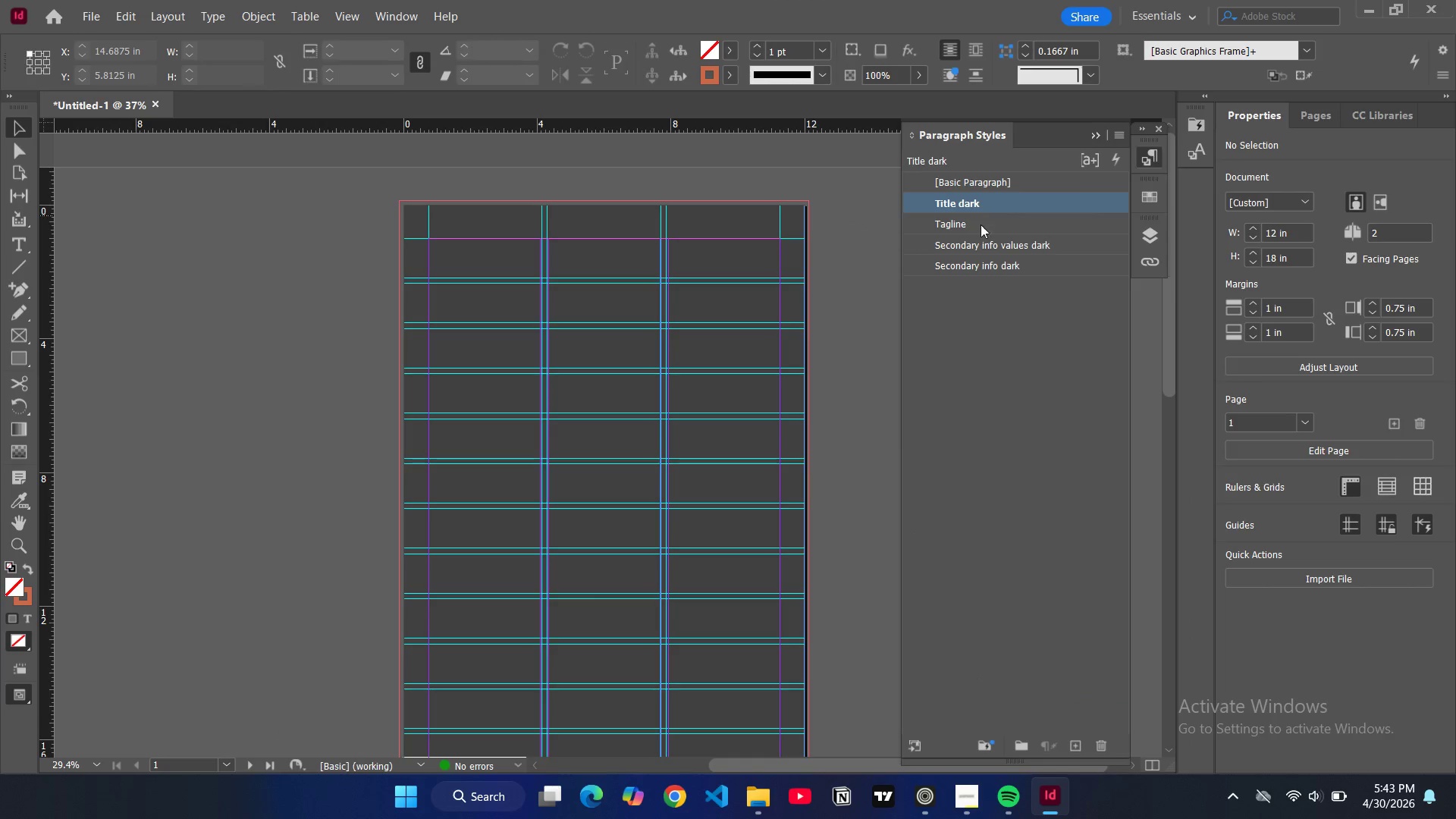 
right_click([953, 219])
 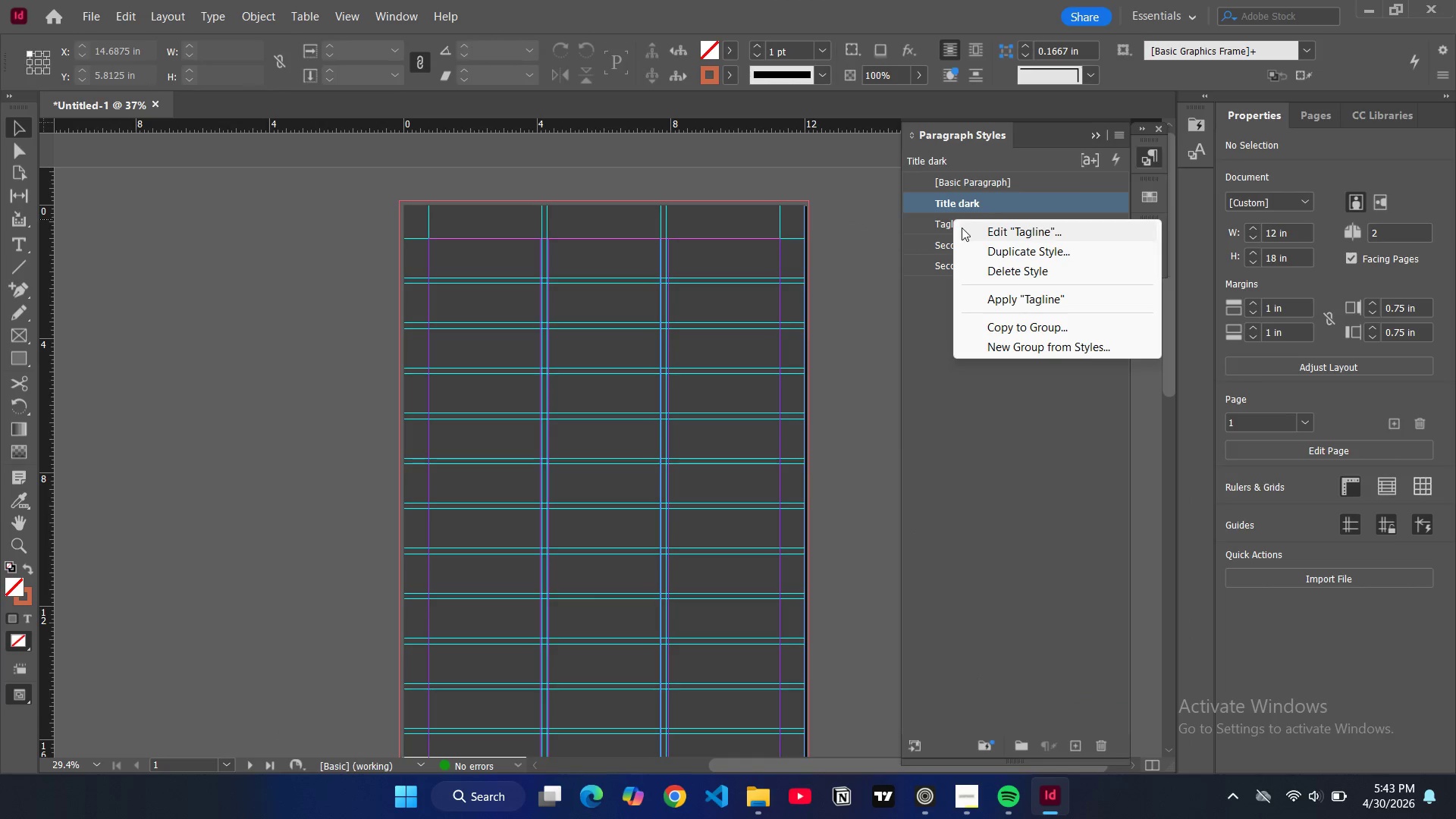 
left_click([974, 228])
 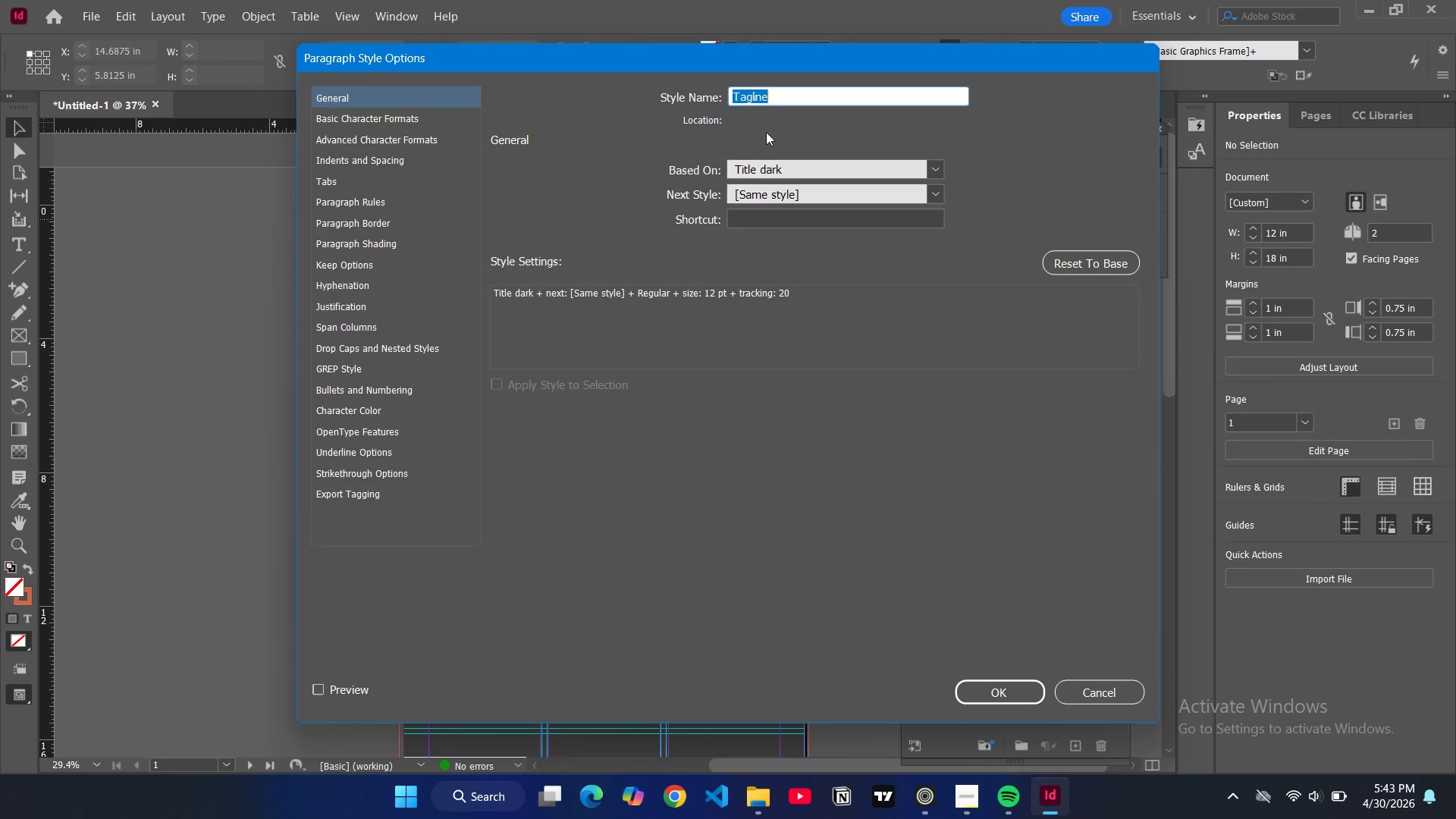 
left_click([790, 99])
 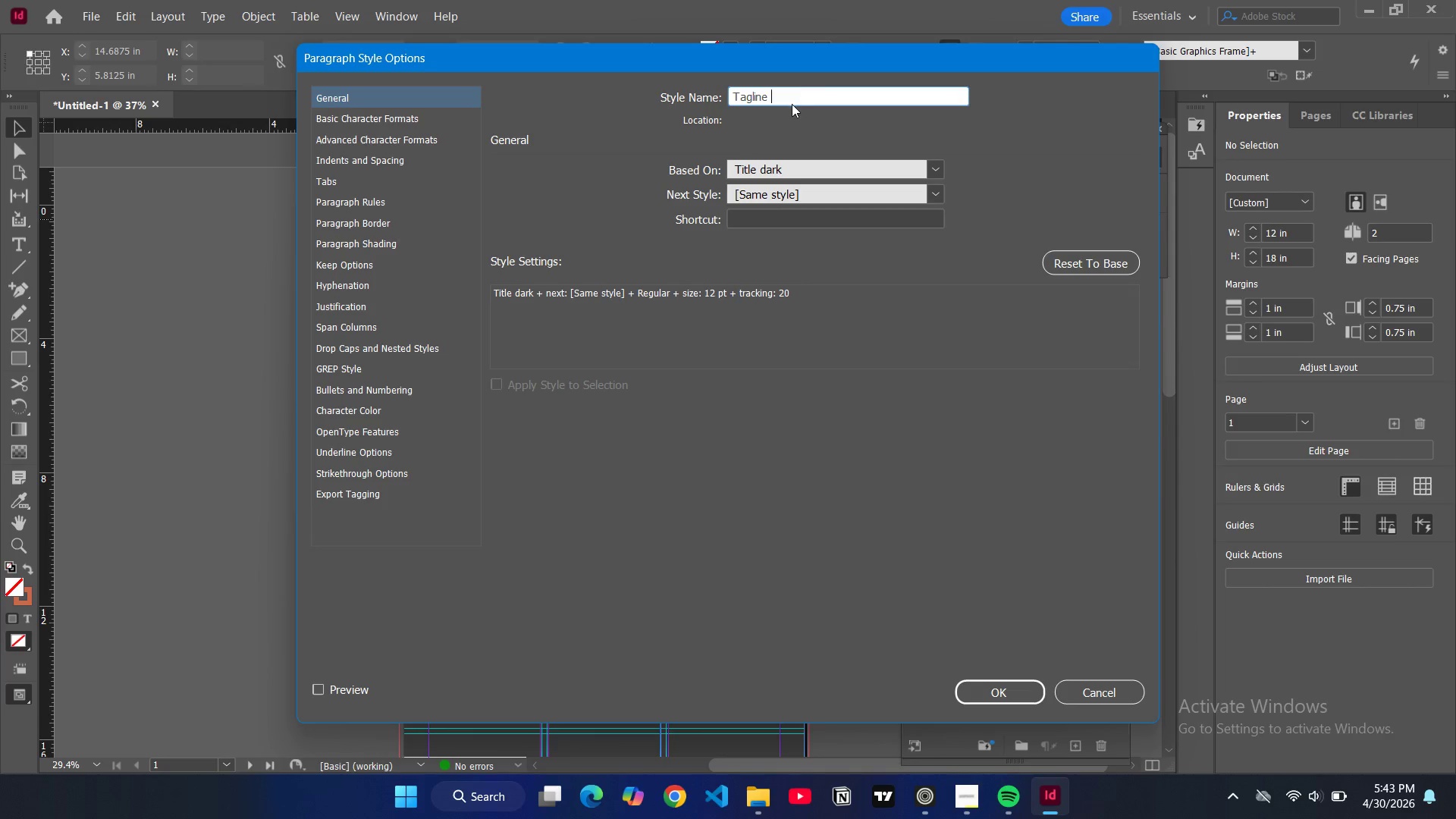 
key(Space)
 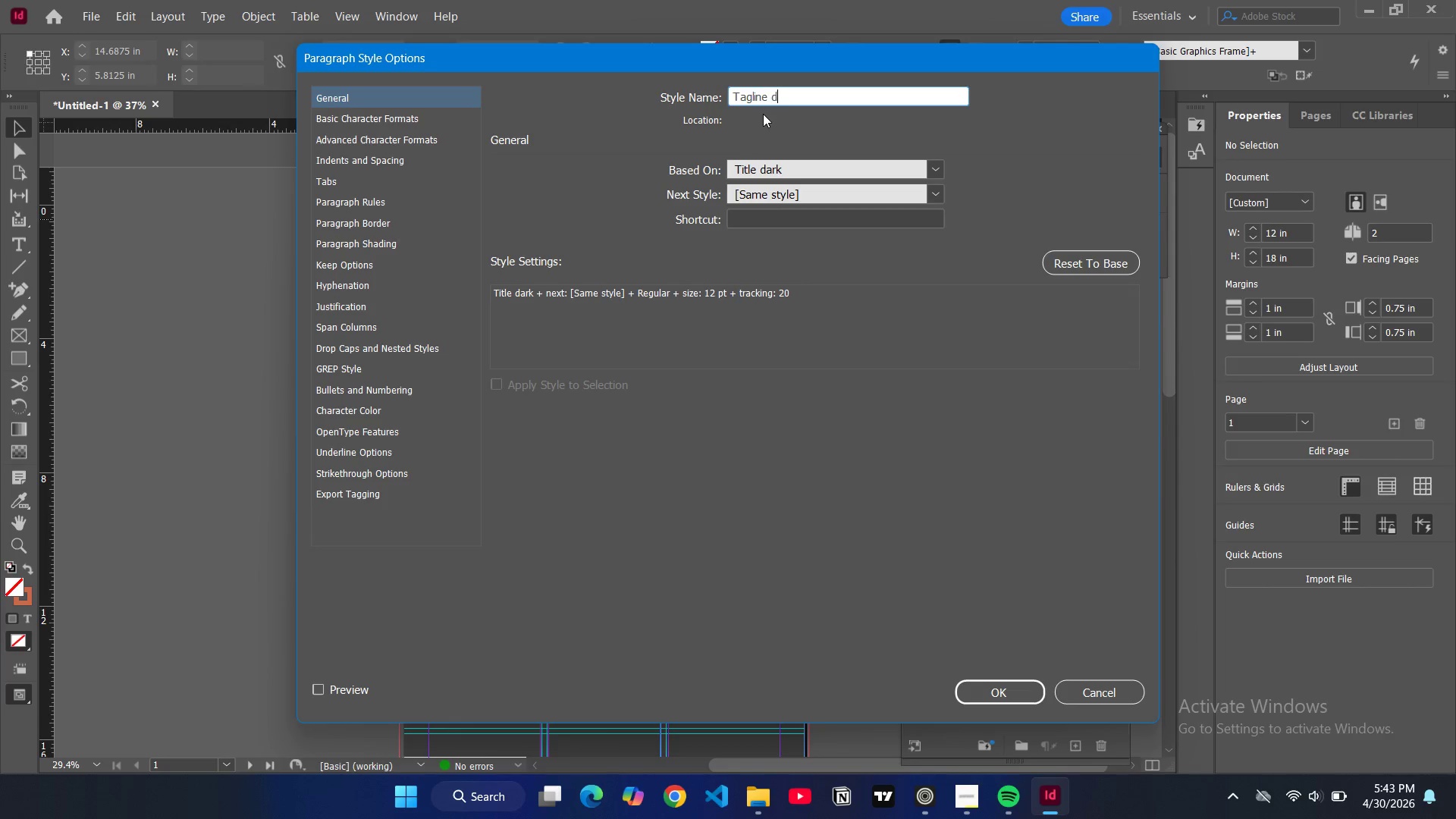 
type(dark)
 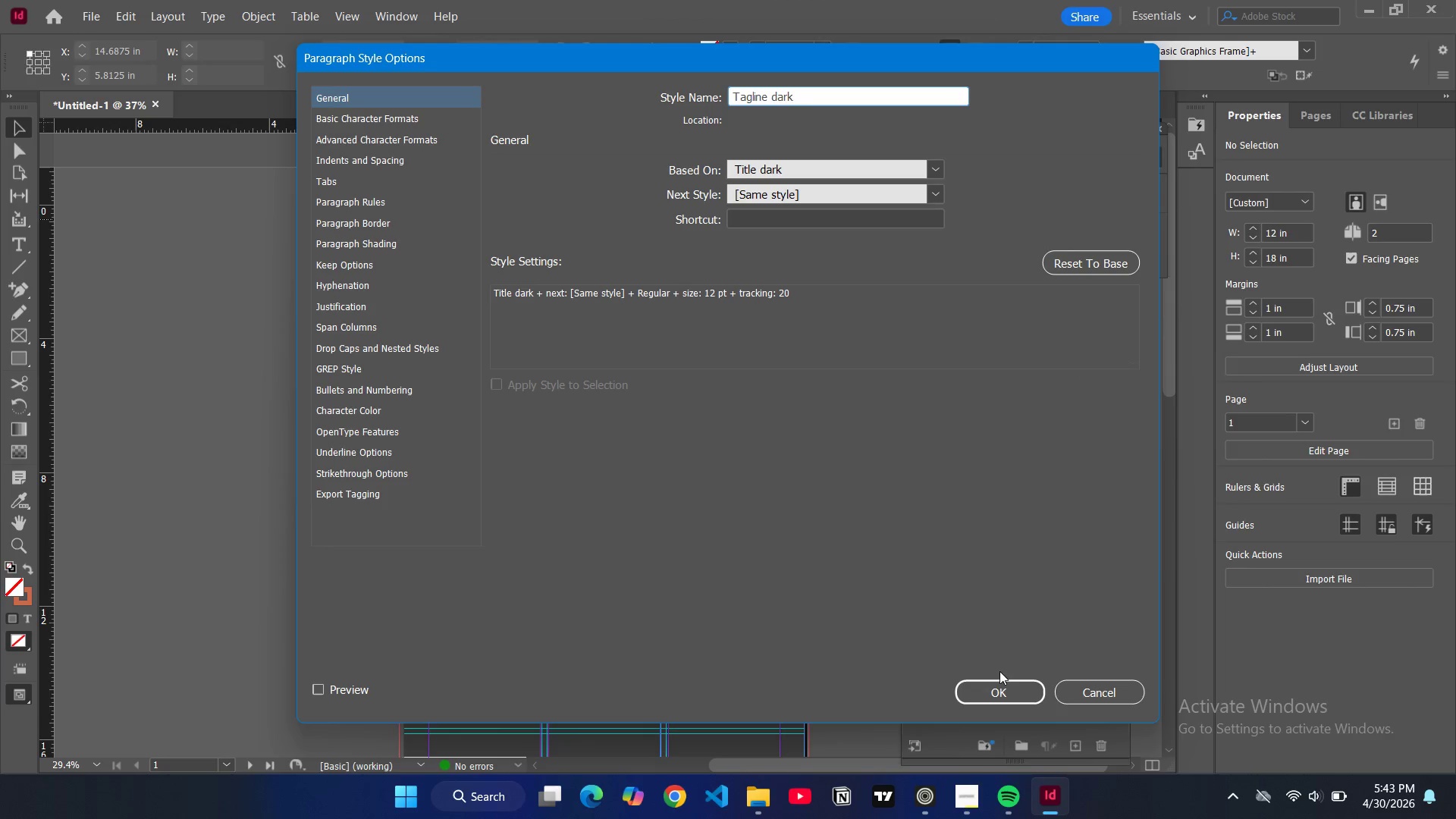 
left_click([999, 686])
 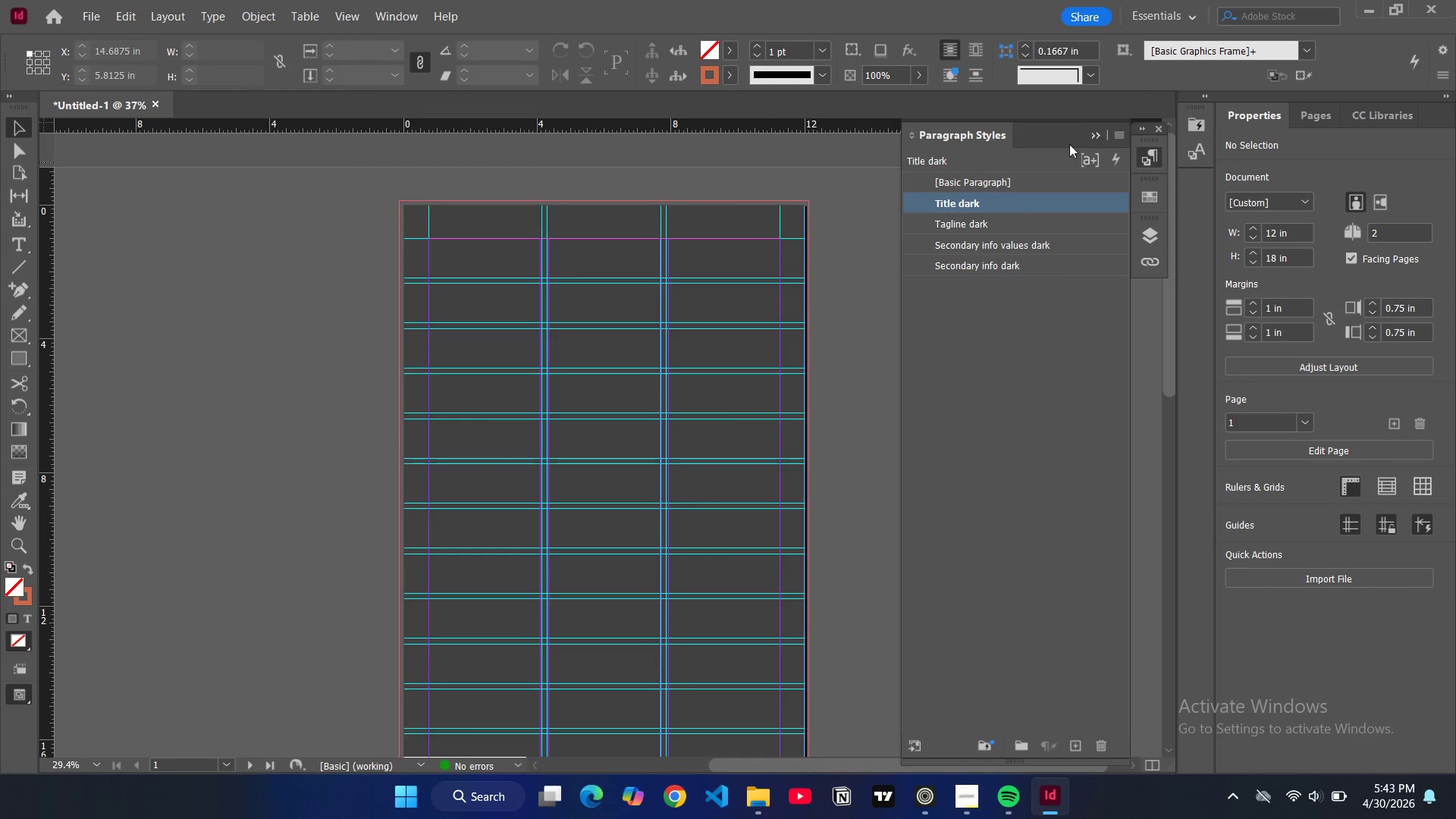 
left_click([1118, 133])
 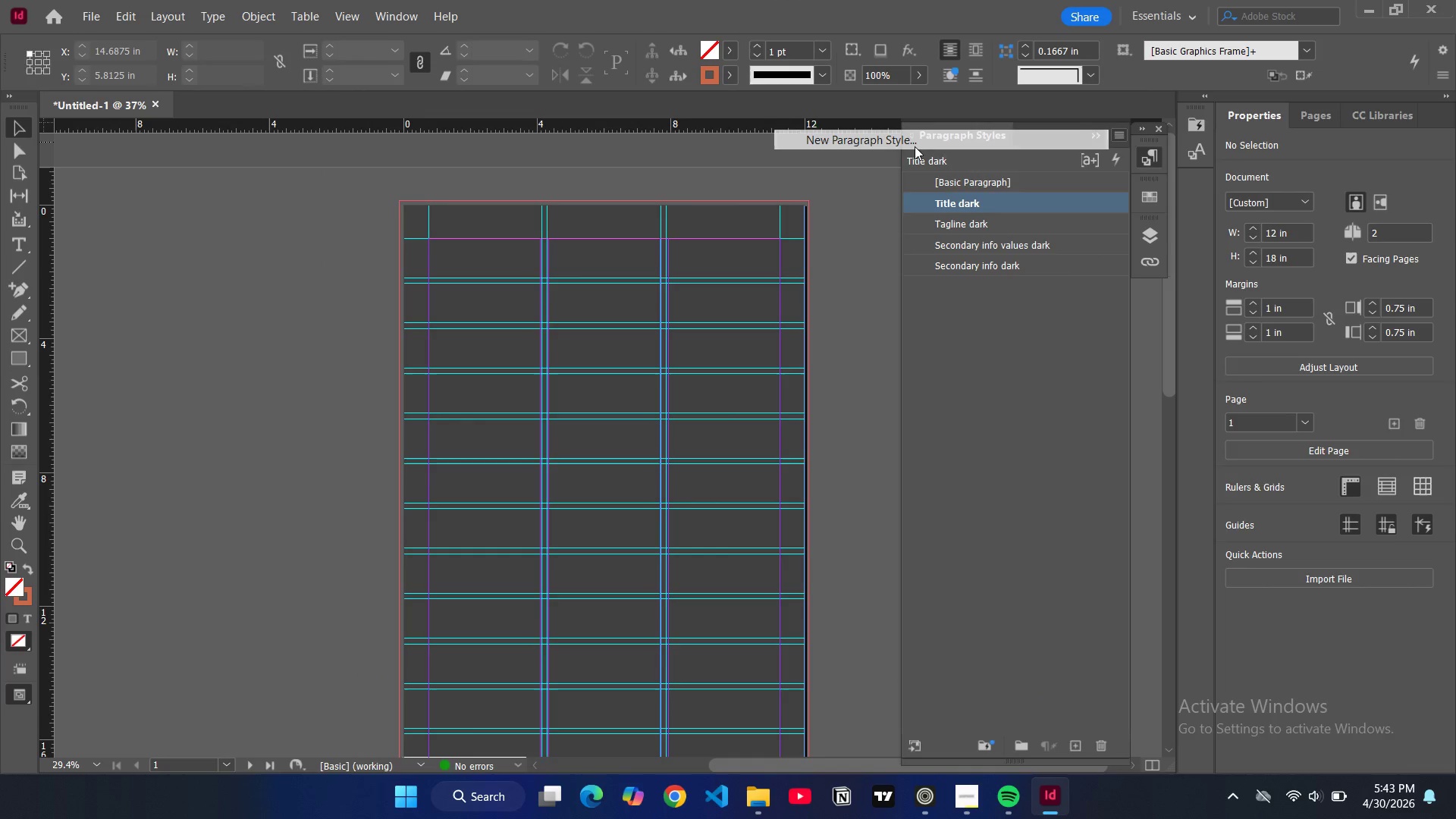 
left_click([915, 146])
 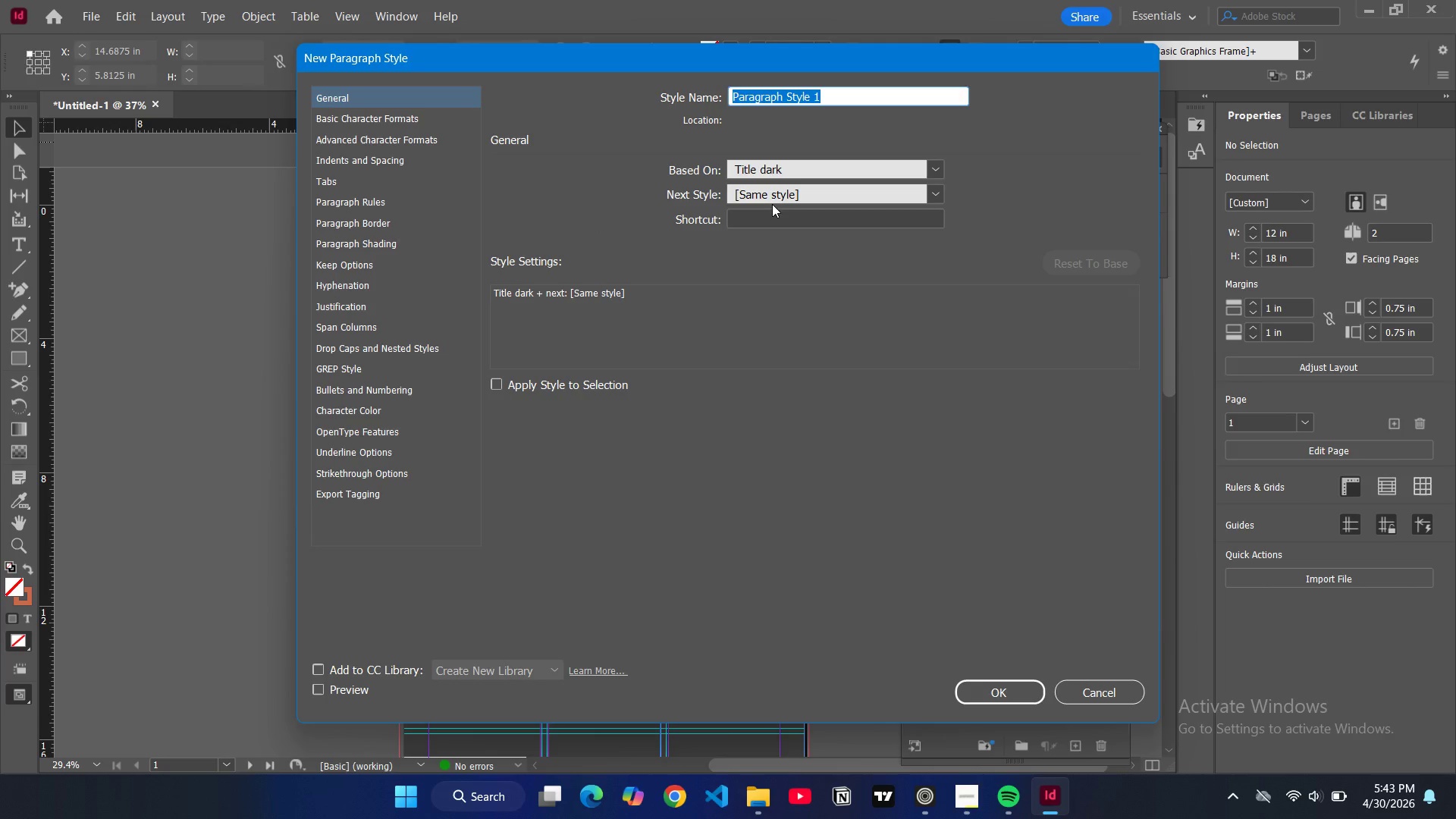 
type(small footer text dark)
 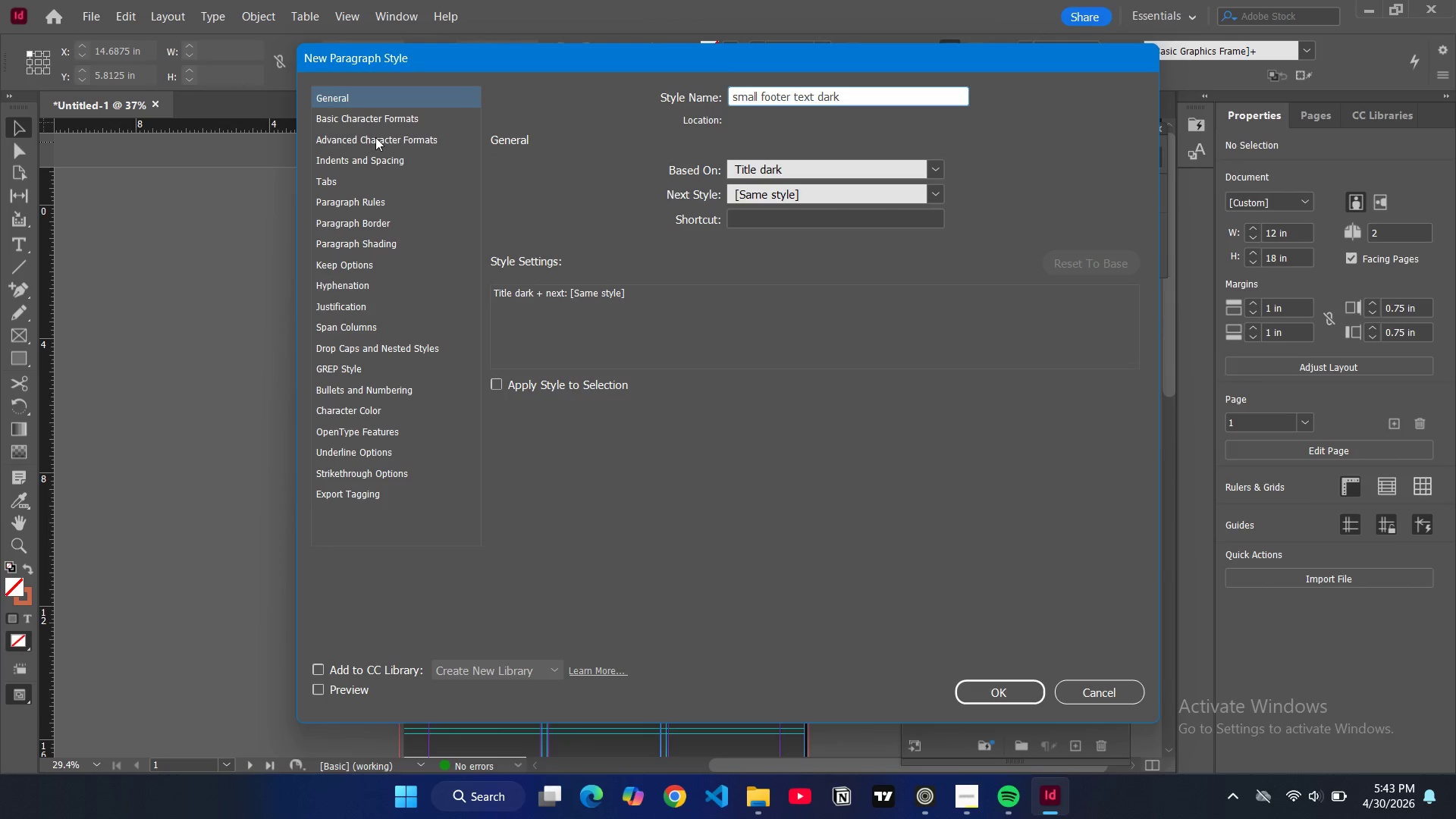 
left_click([379, 119])
 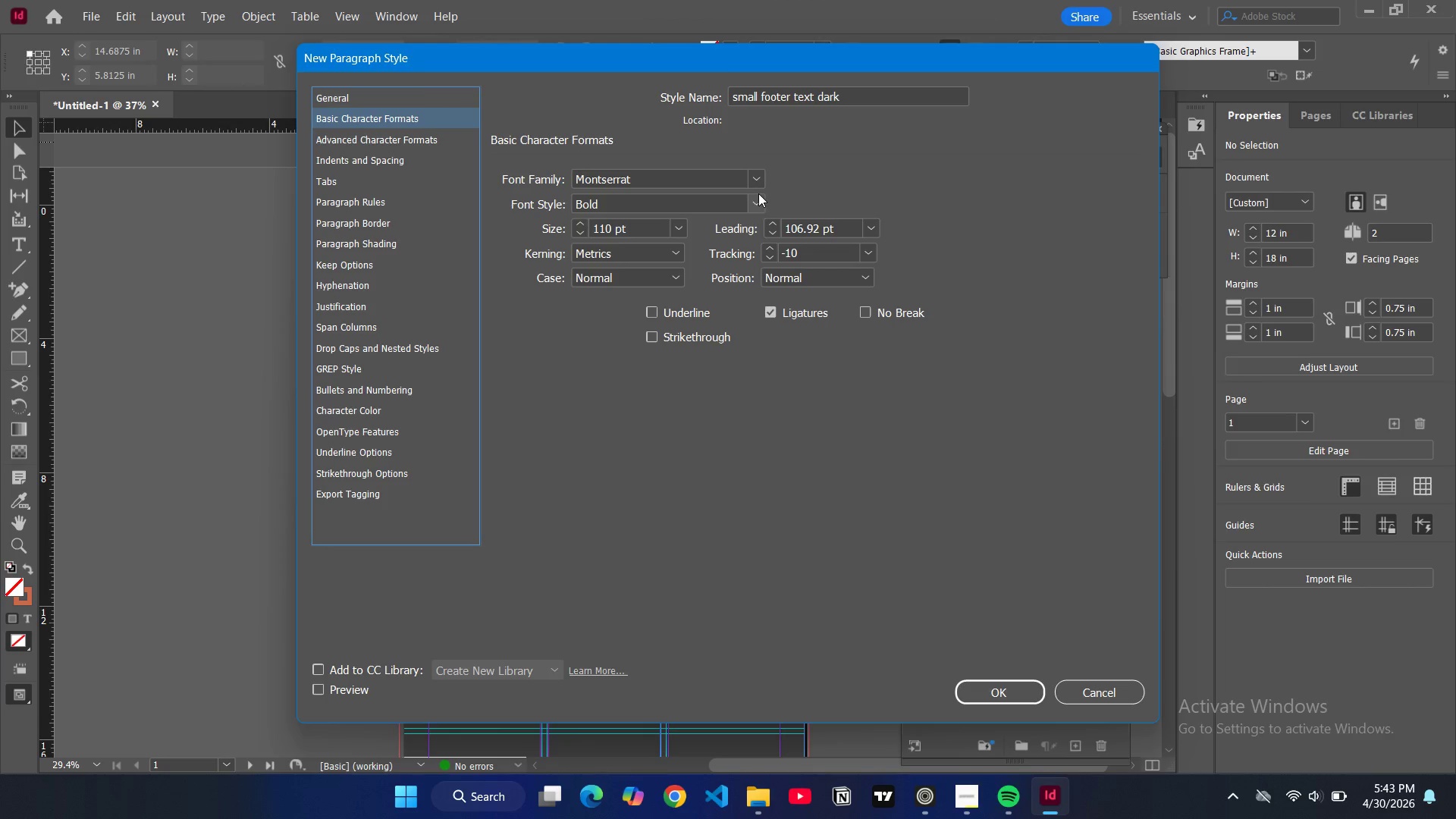 
left_click([756, 202])
 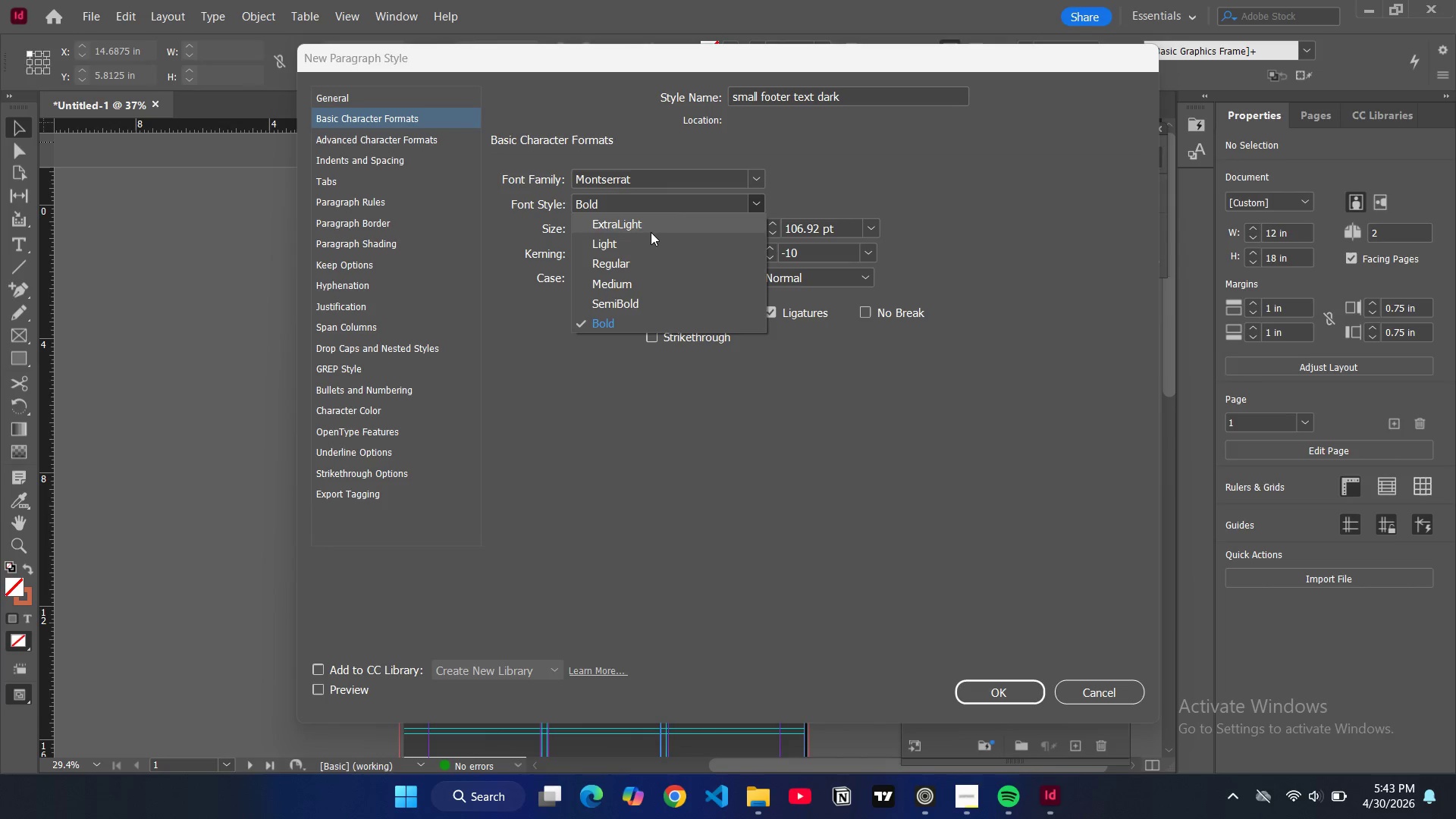 
left_click([623, 238])
 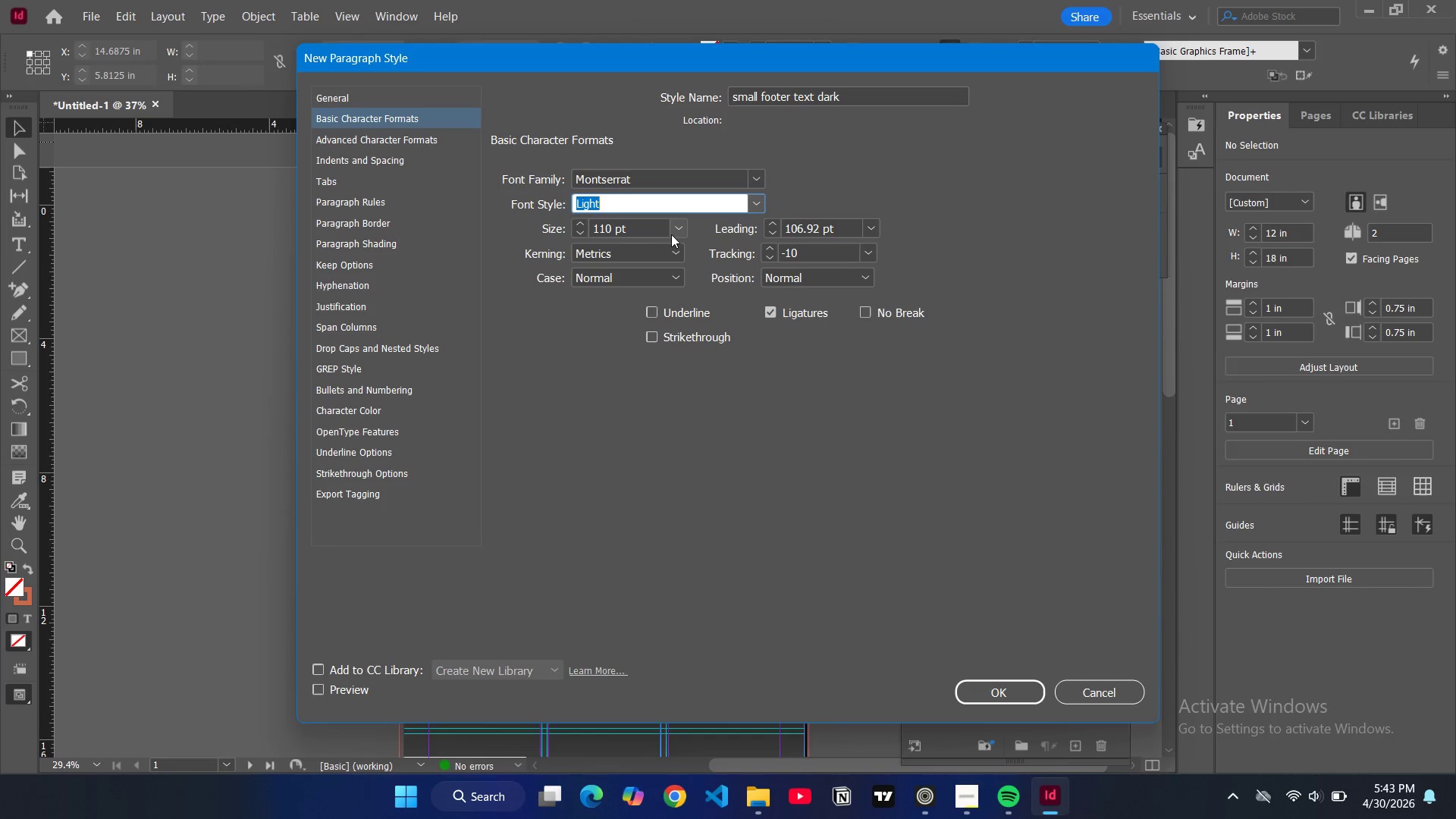 
left_click([682, 233])
 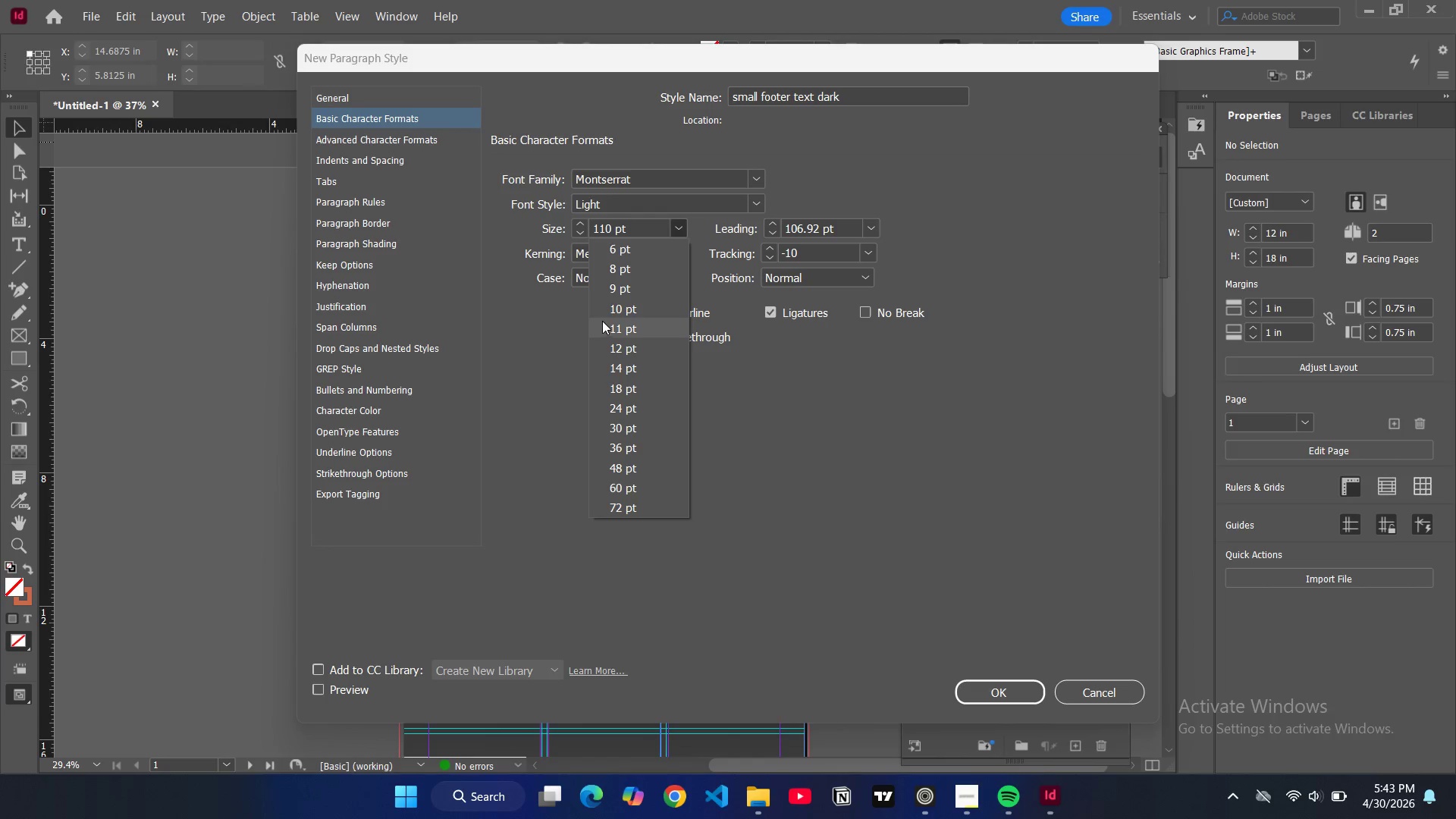 
left_click([617, 312])
 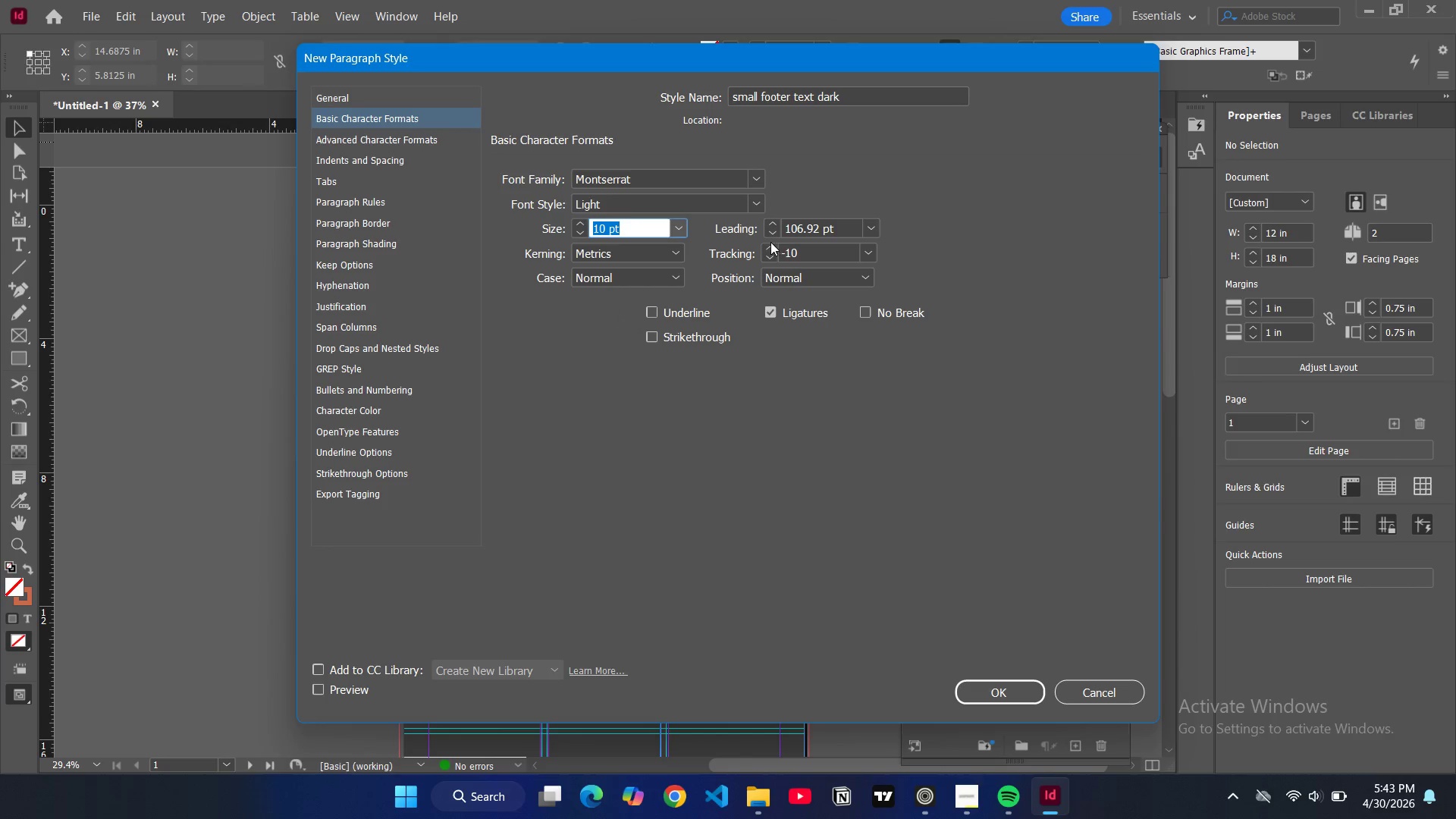 
double_click([768, 244])
 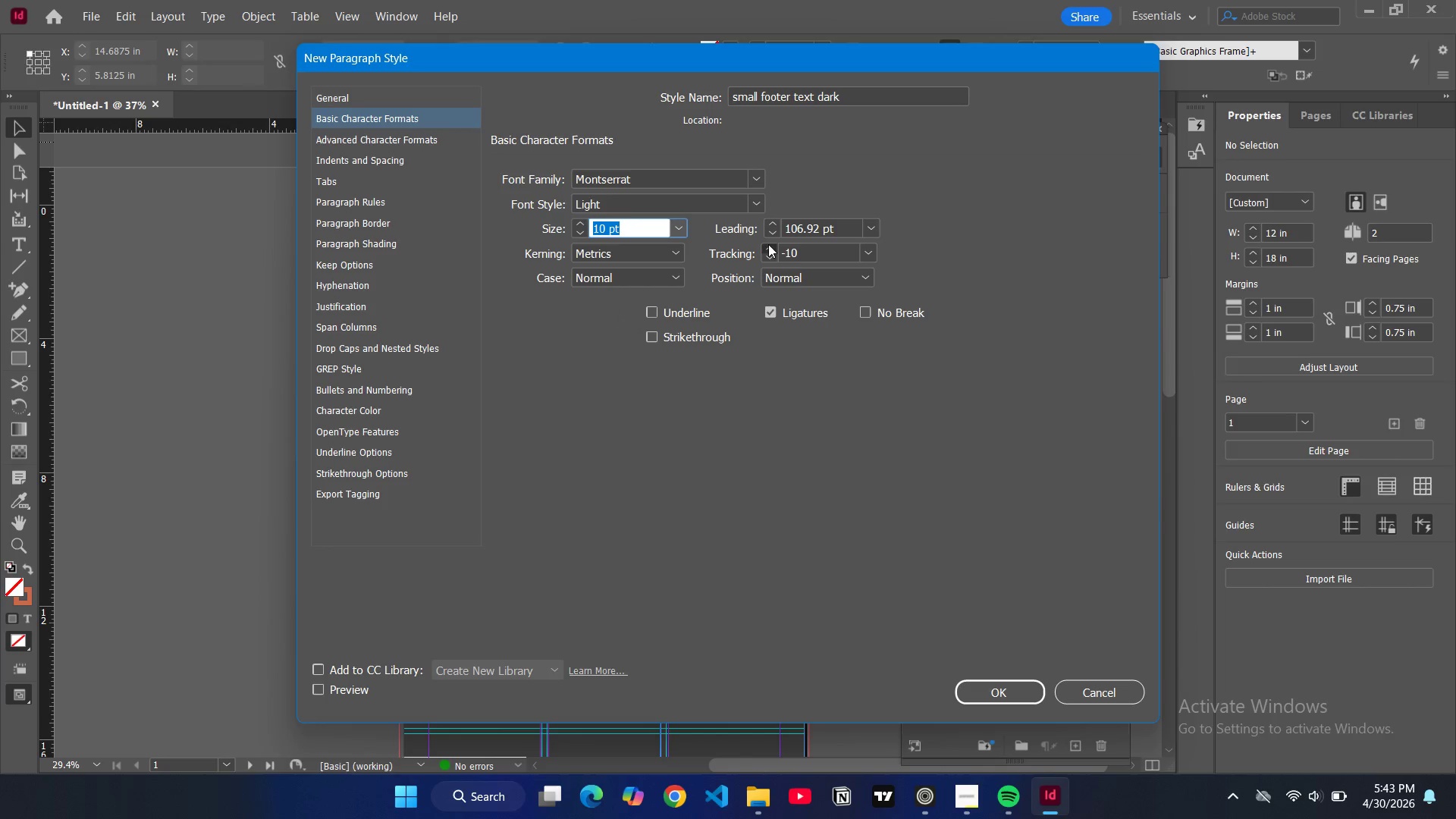 
triple_click([768, 244])
 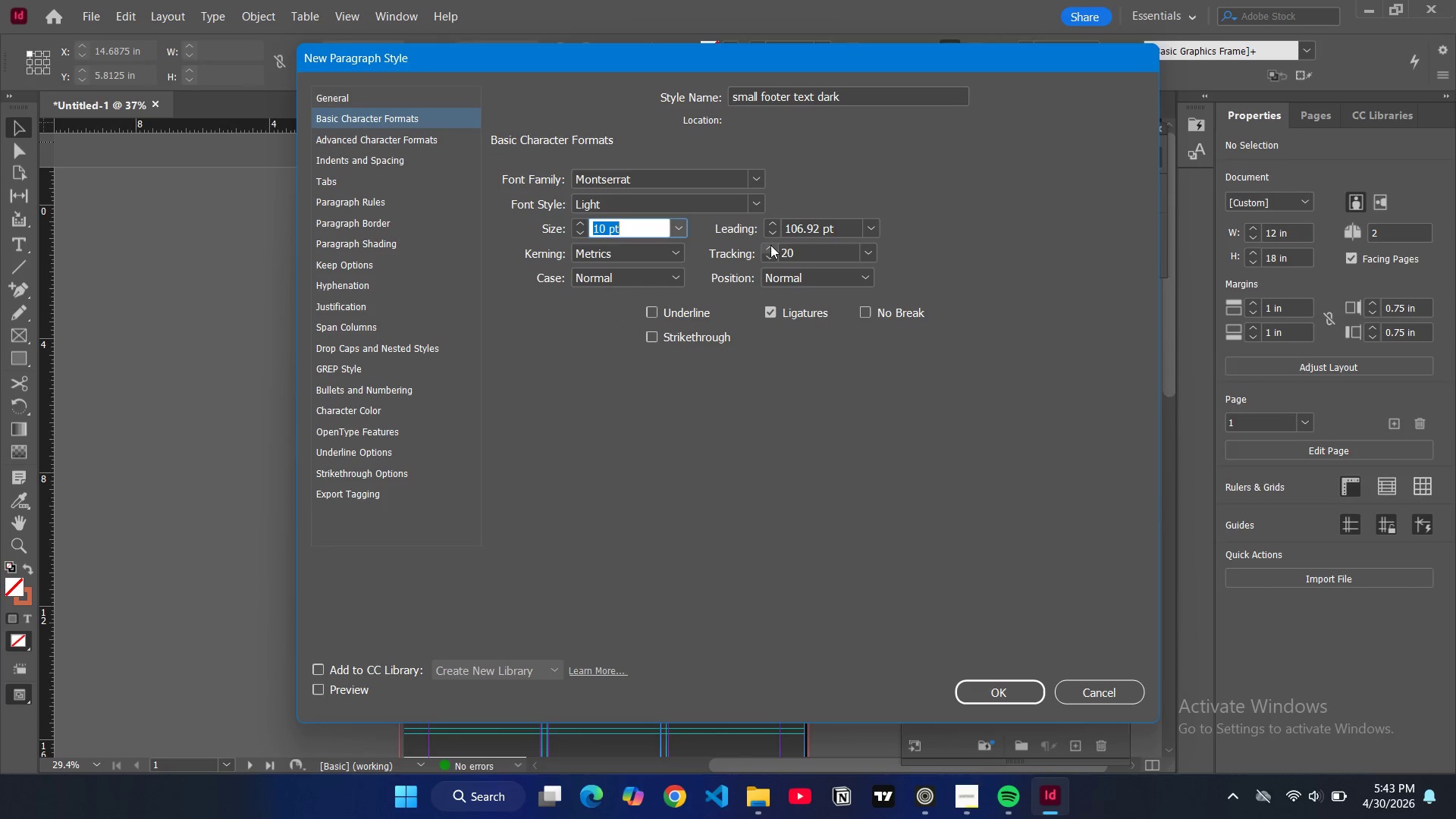 
triple_click([770, 245])
 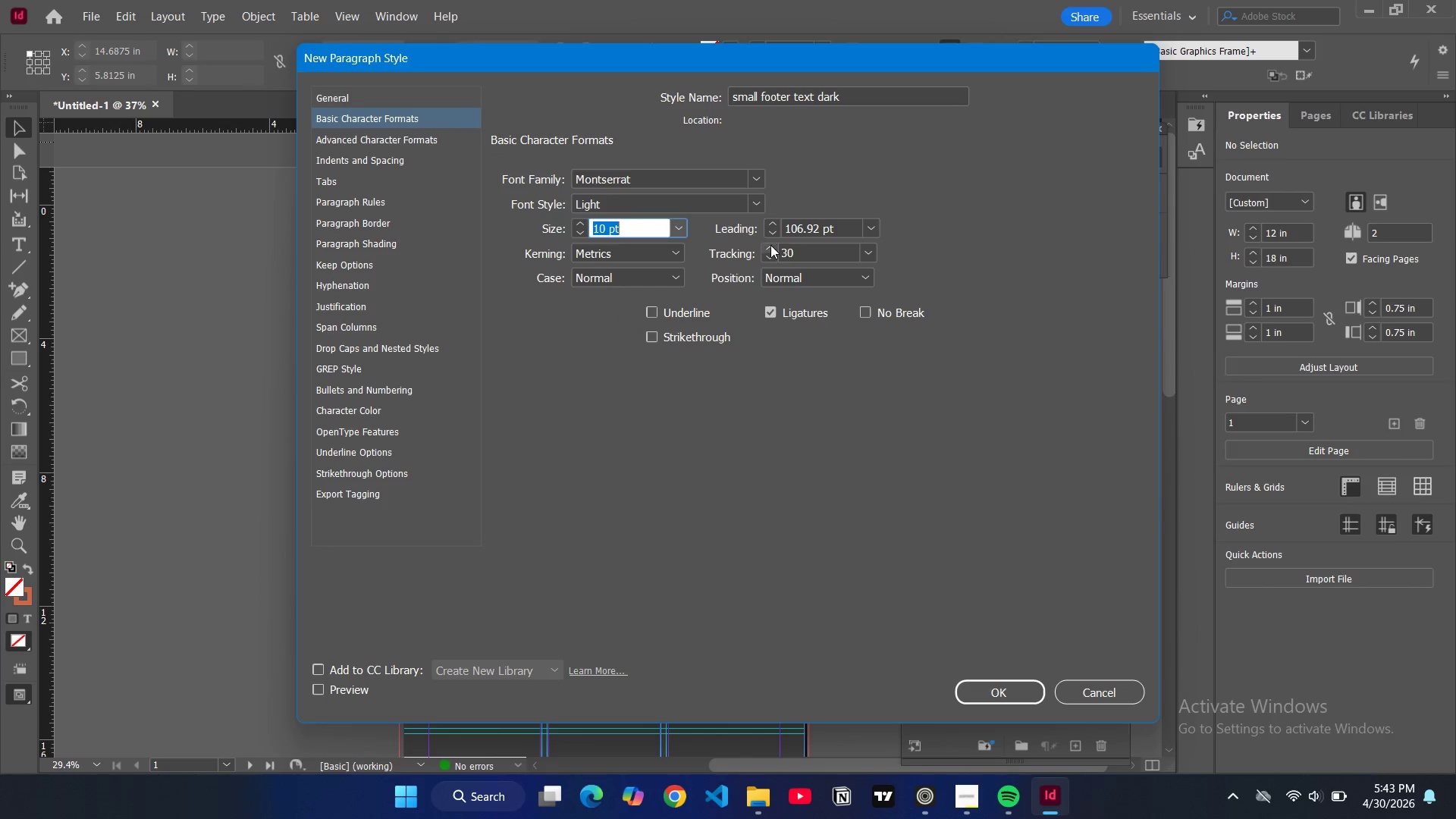 
triple_click([770, 245])
 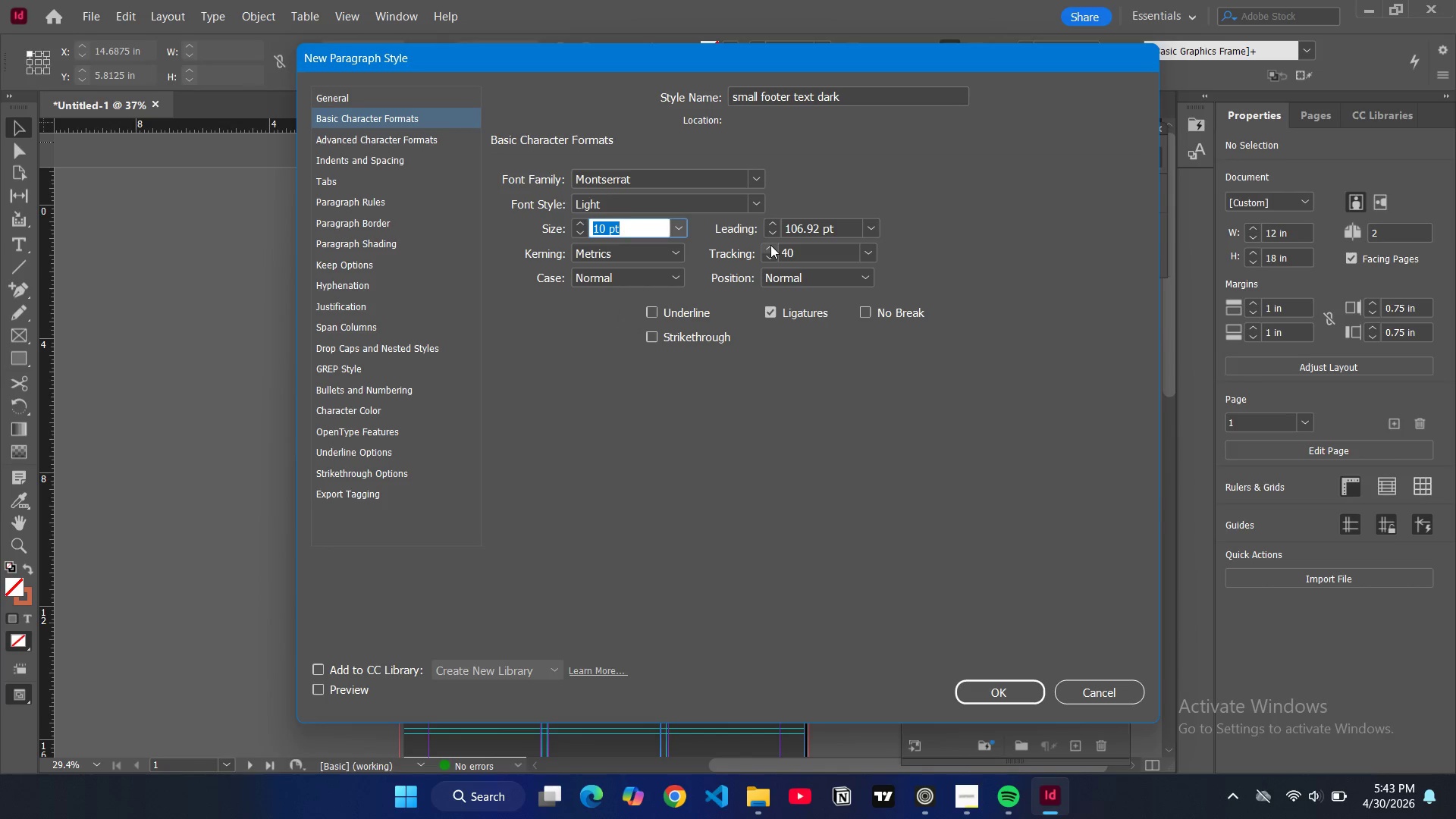 
triple_click([770, 245])
 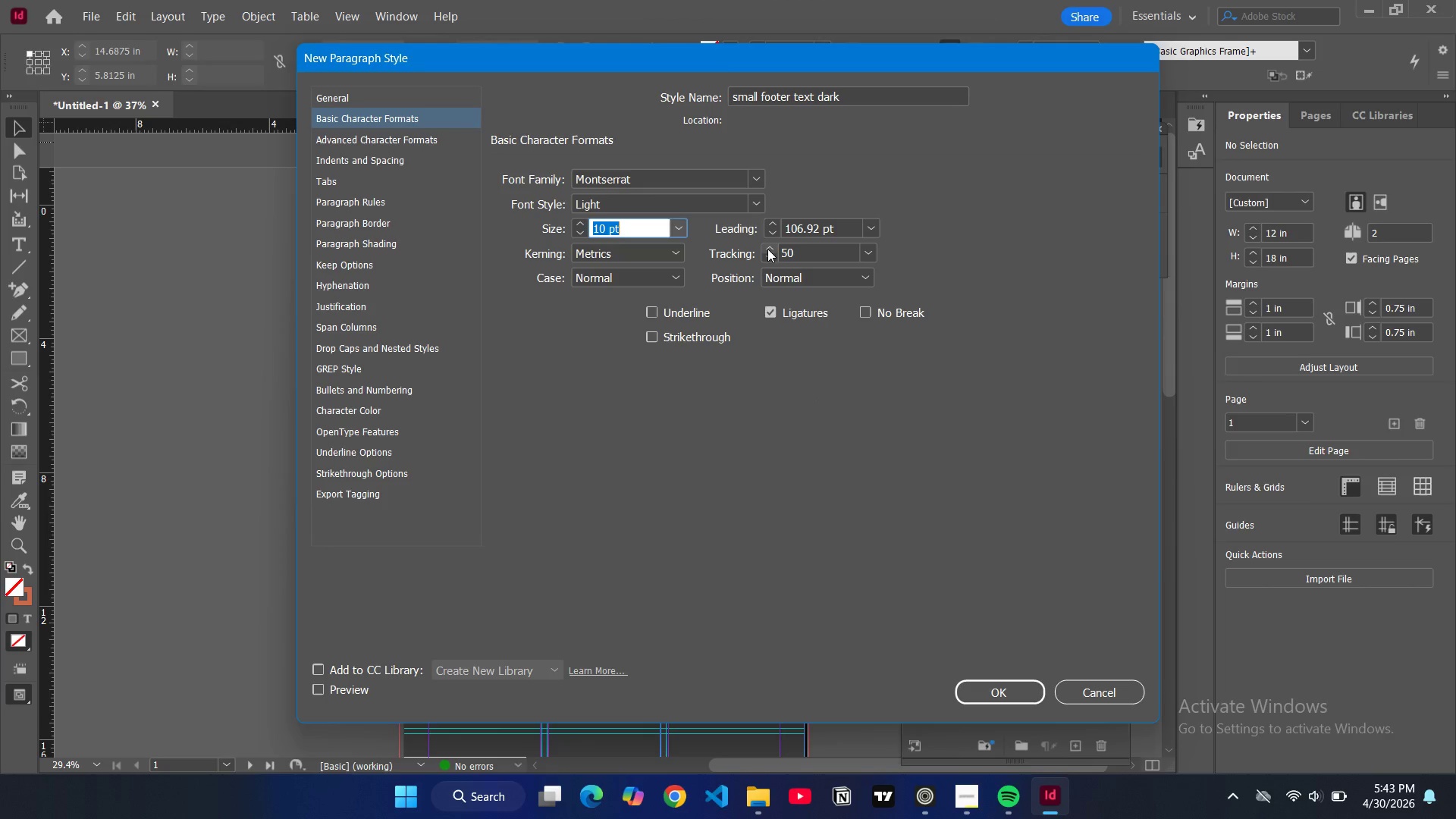 
left_click([869, 227])
 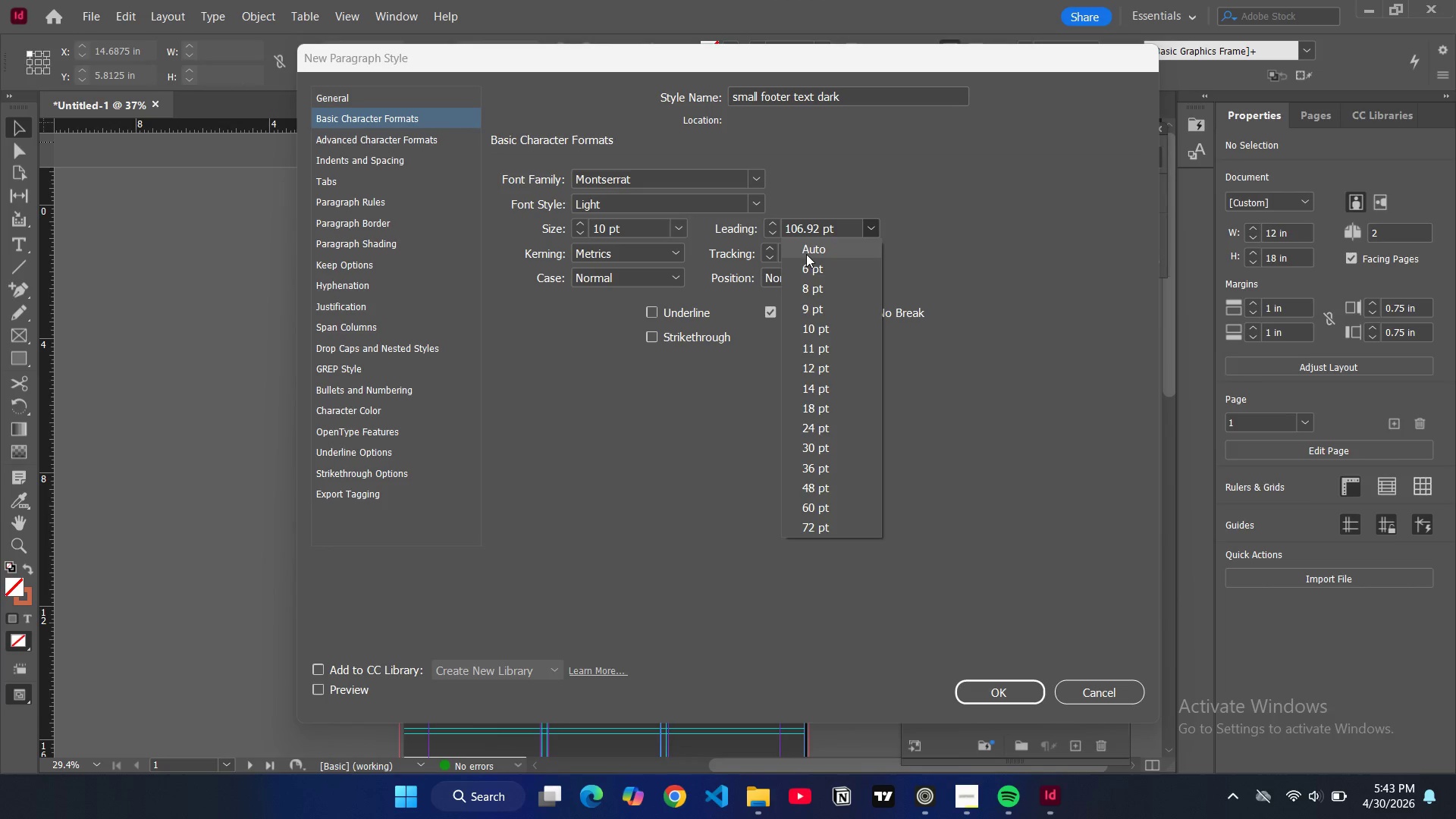 
left_click([806, 253])
 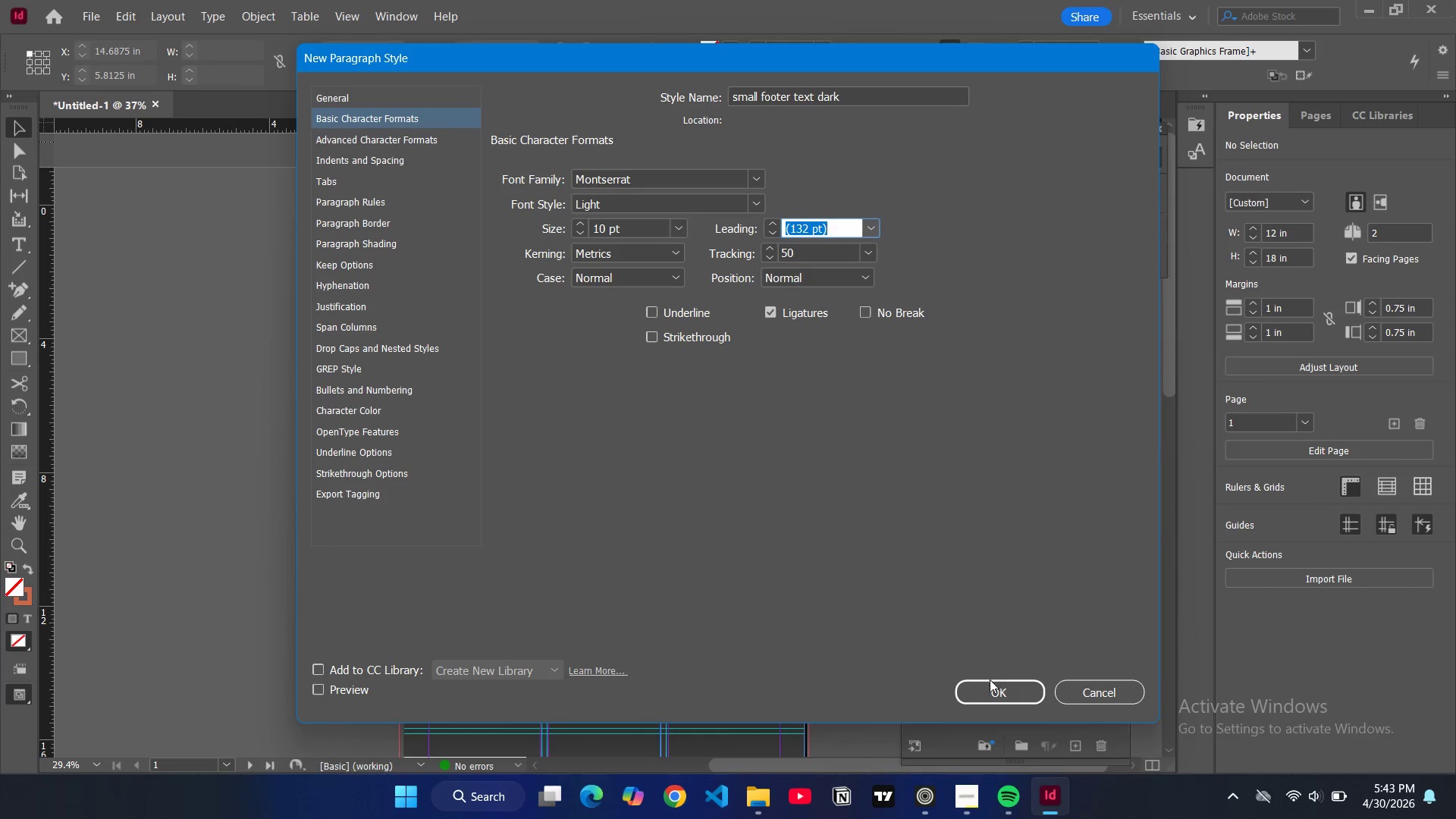 
left_click([990, 683])
 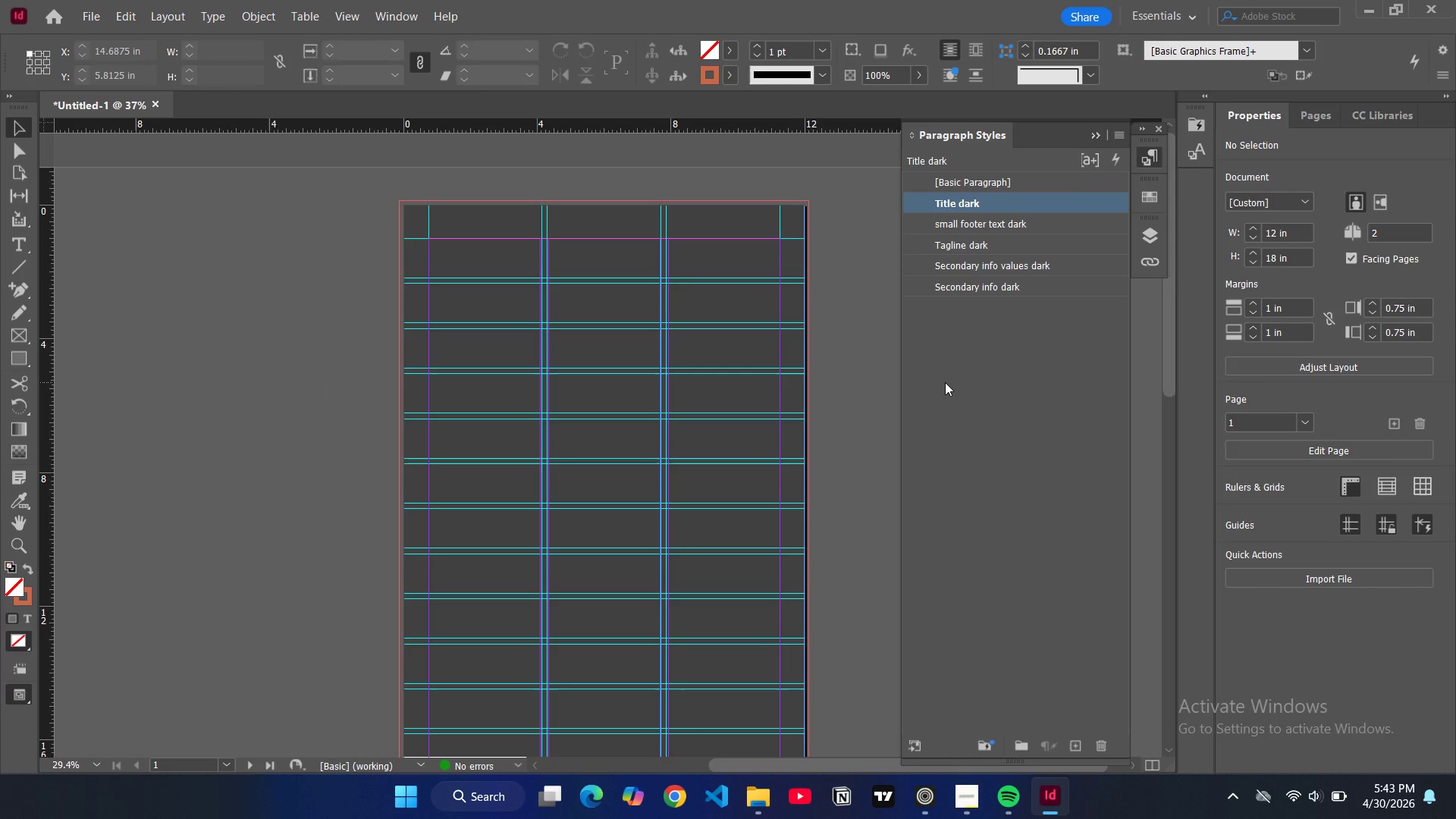 
wait(8.15)
 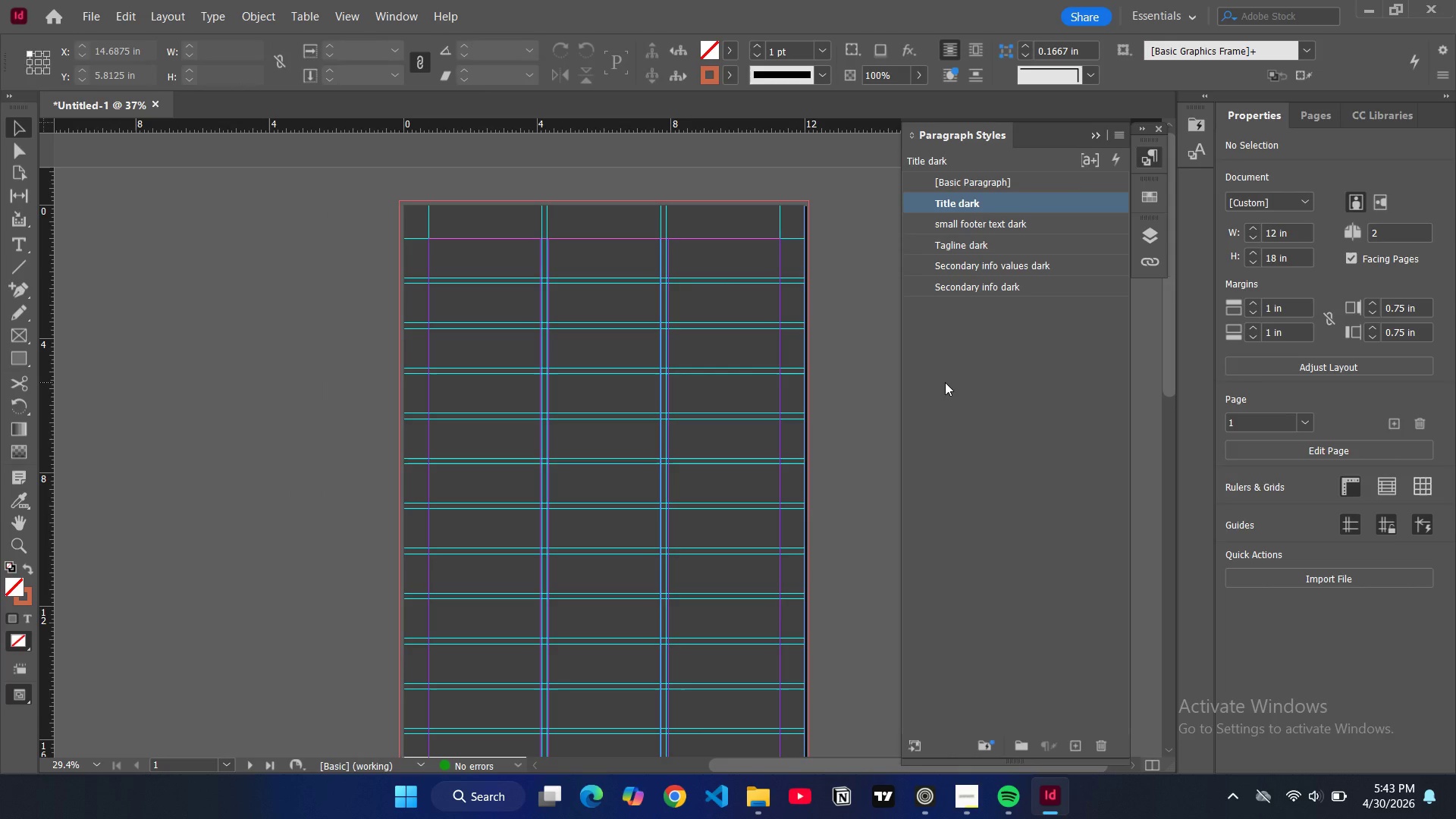 
mouse_move([5, 285])
 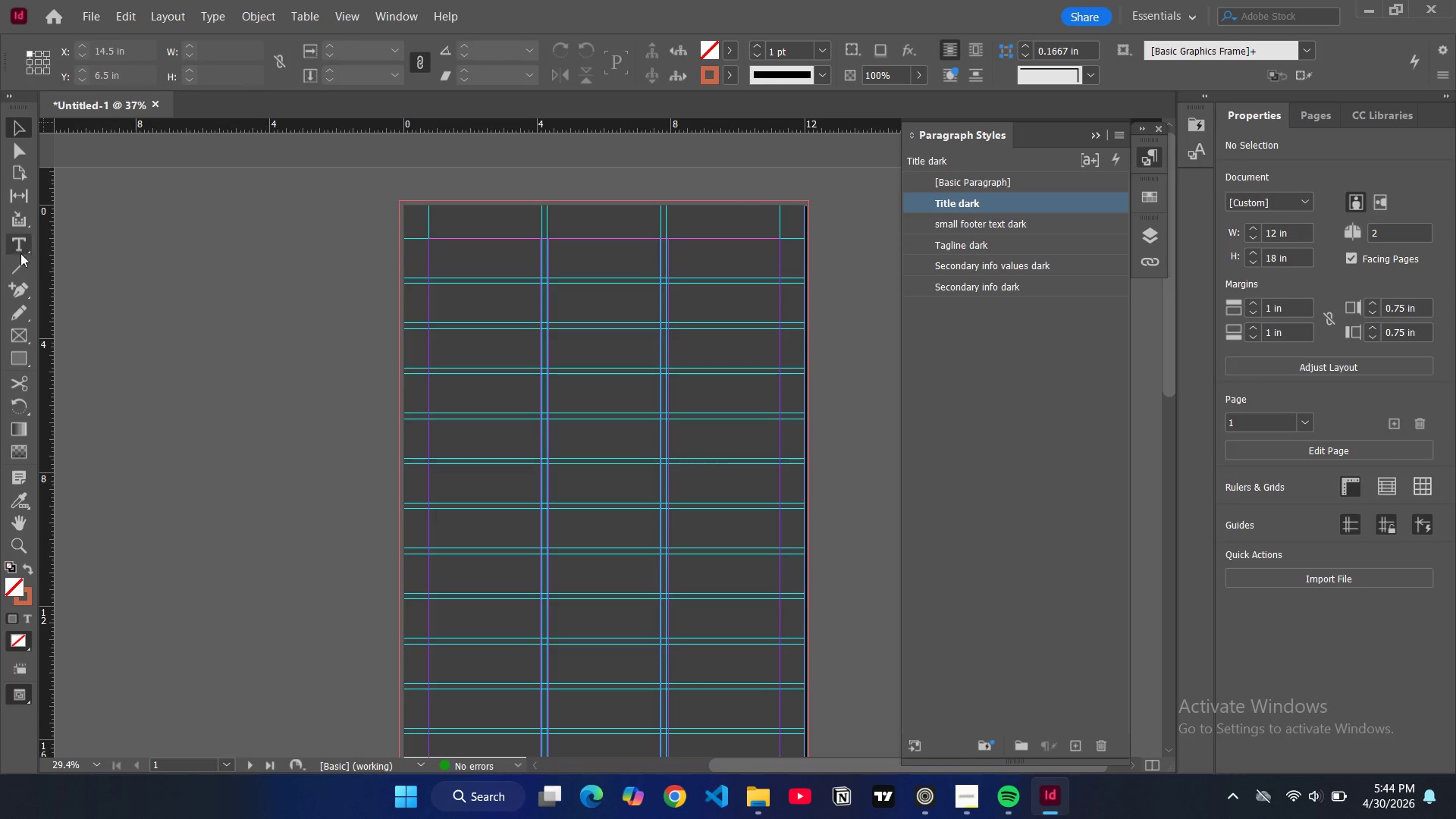 
left_click([11, 240])
 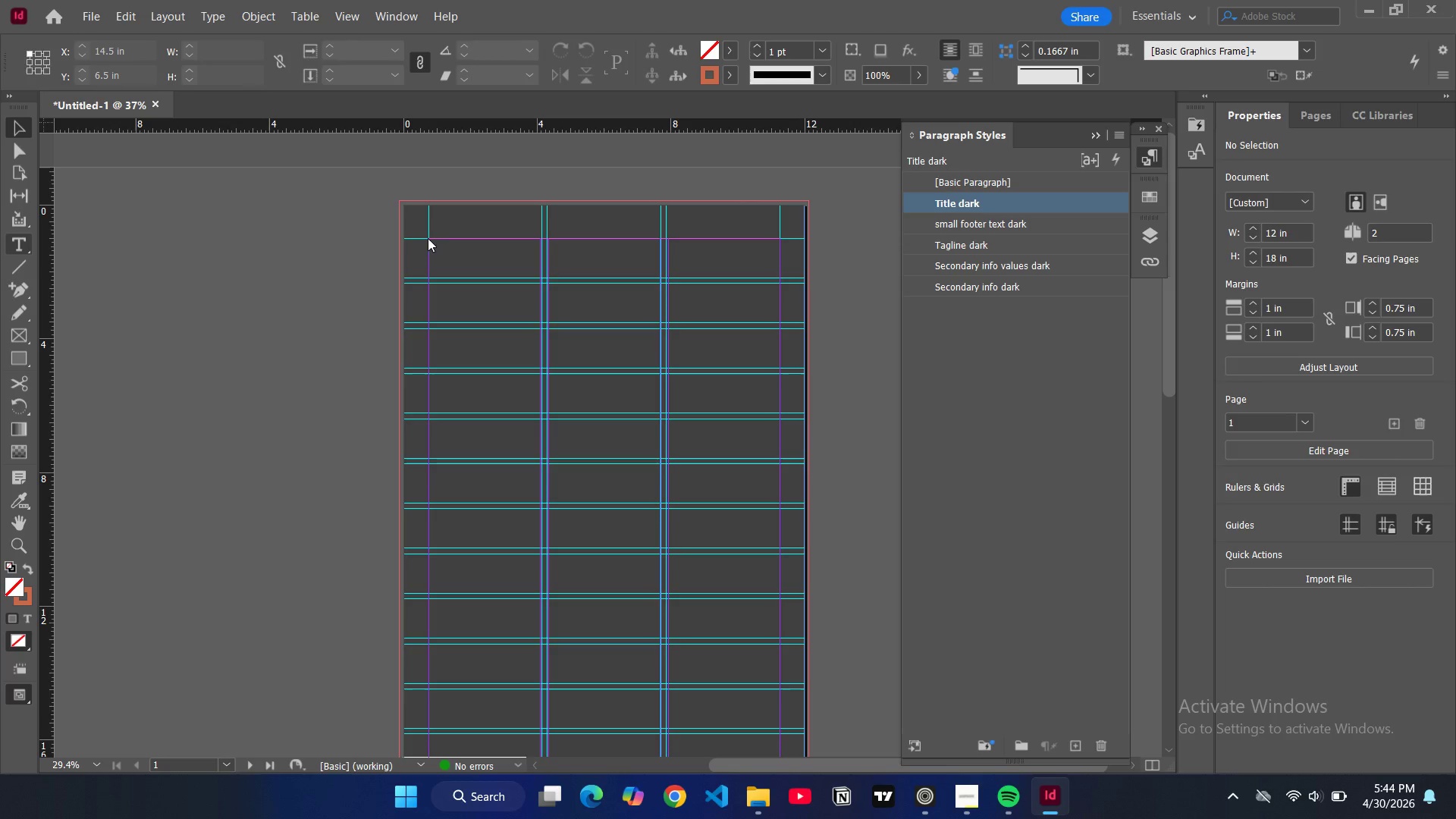 
left_click_drag(start_coordinate=[428, 238], to_coordinate=[655, 367])
 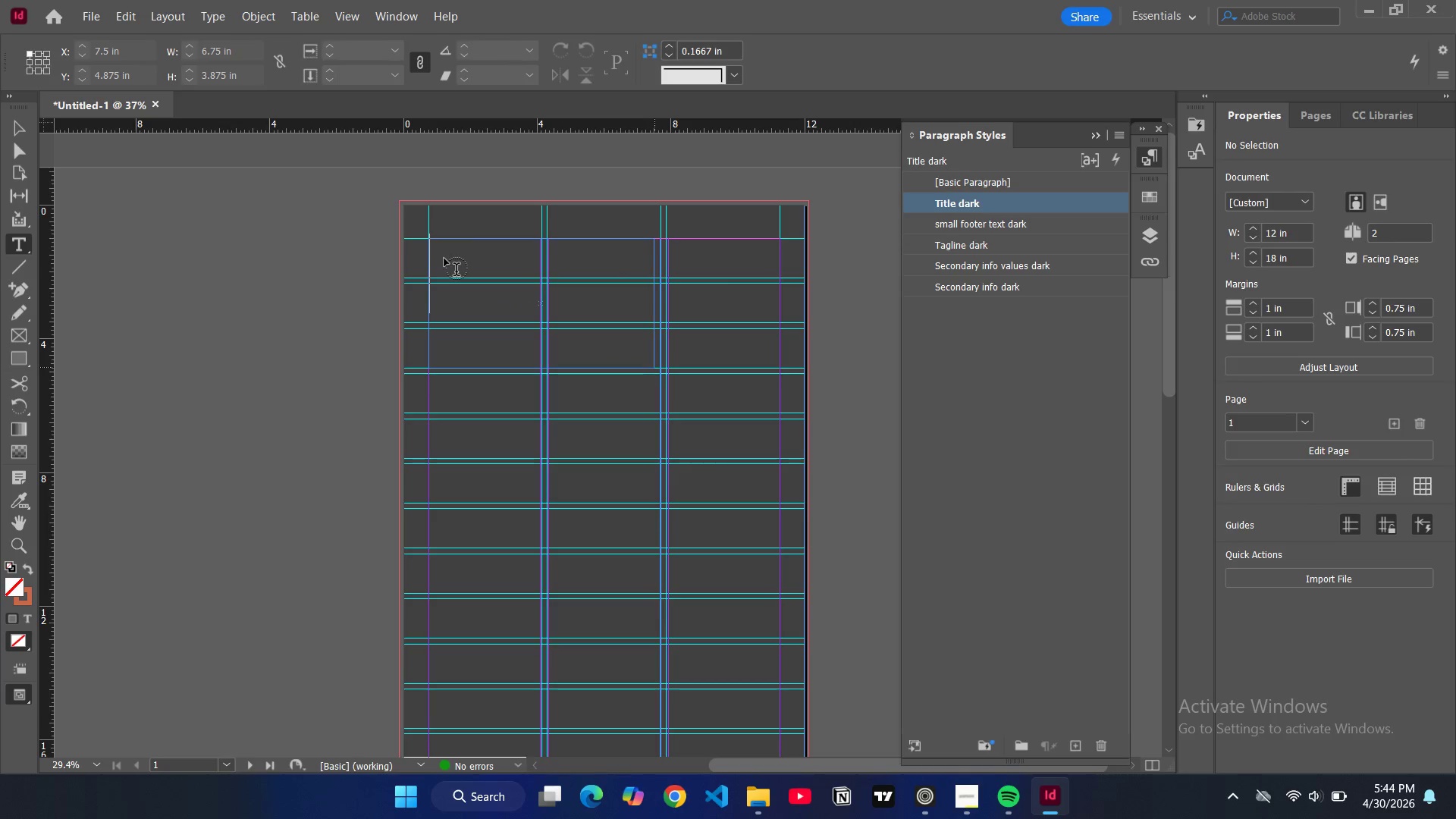 
double_click([443, 259])
 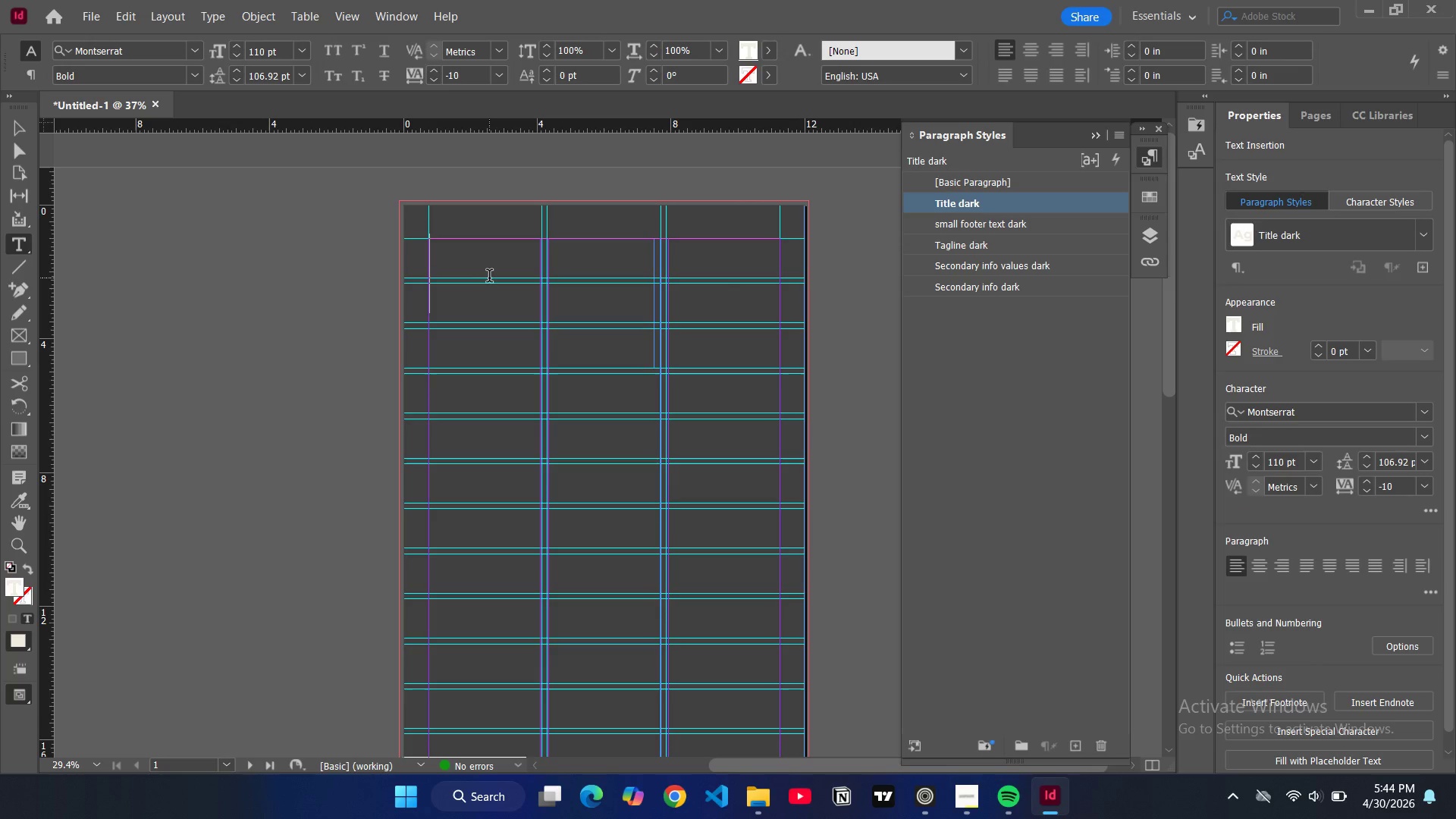 
type(THW)
key(Backspace)
type(E)
 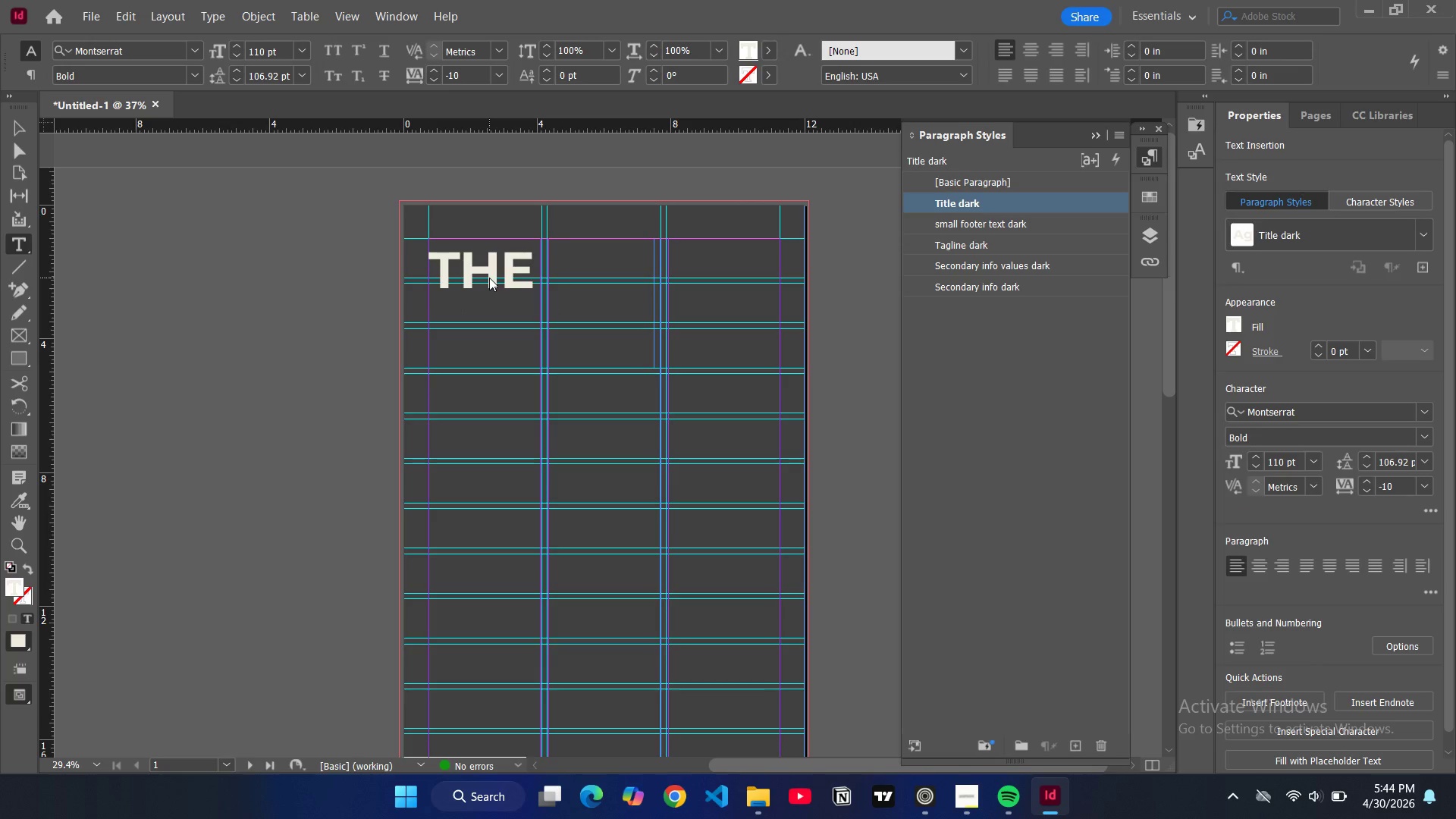 
key(Enter)
 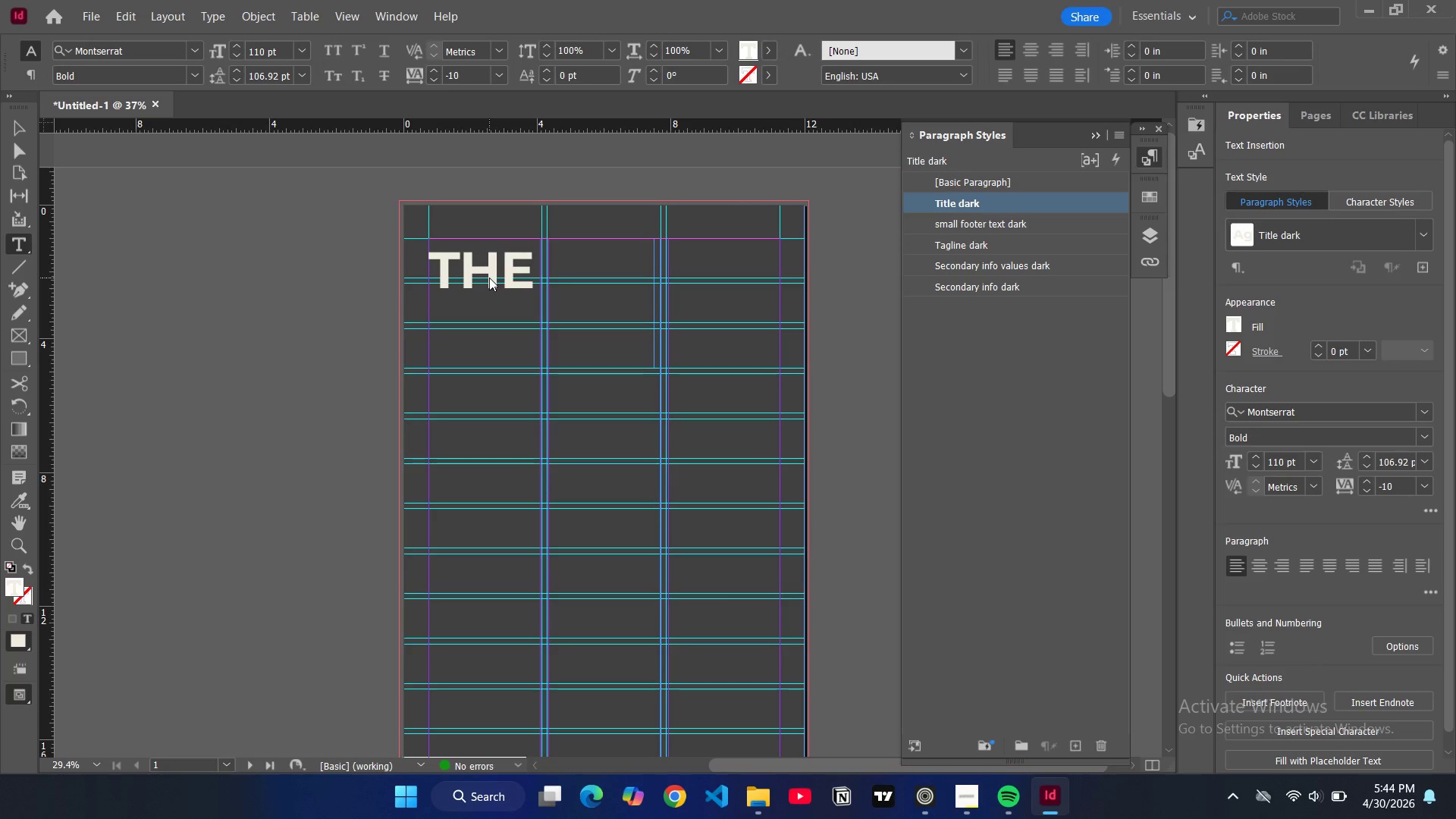 
type(AEROSPACE)
 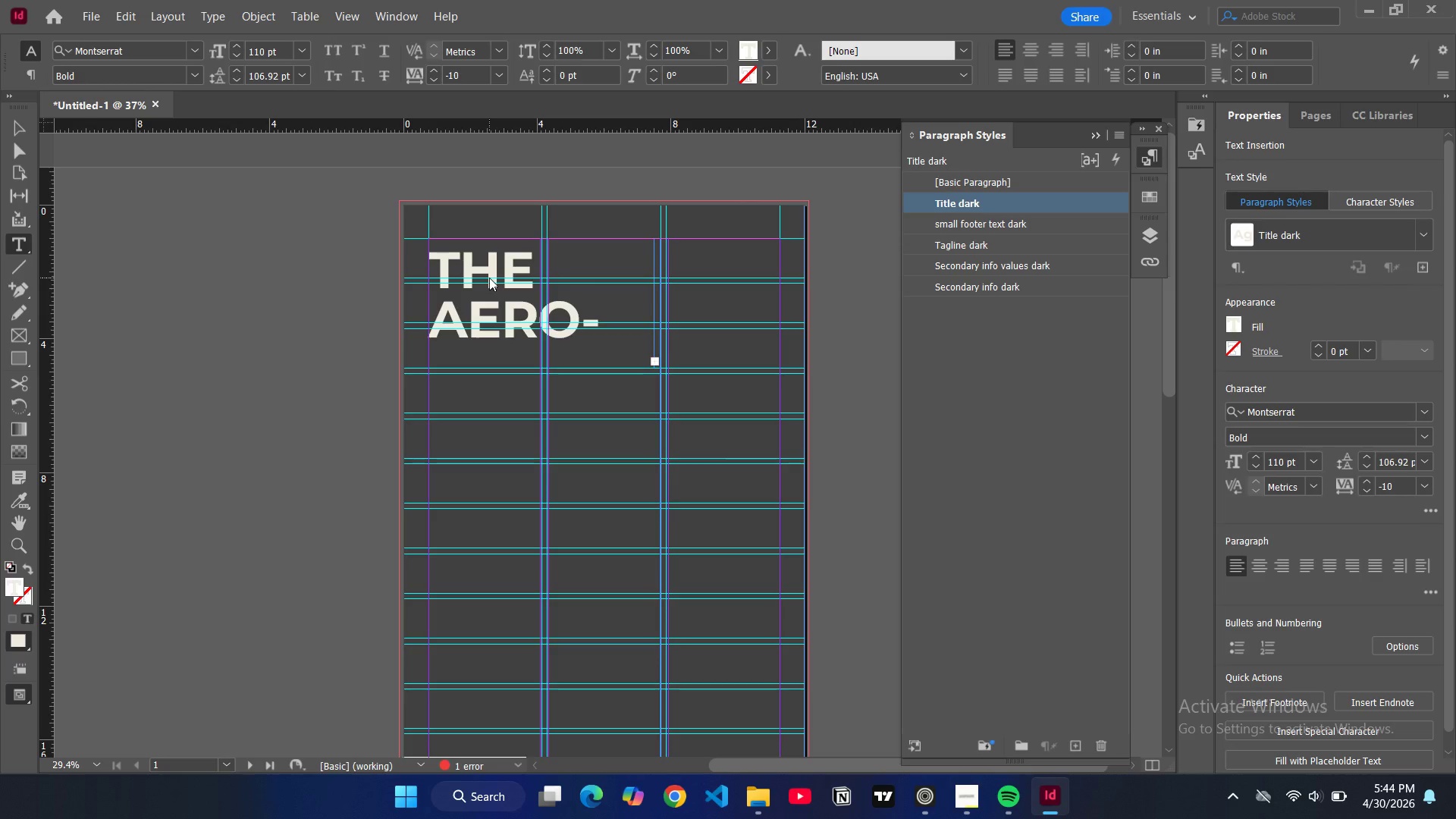 
key(Enter)
 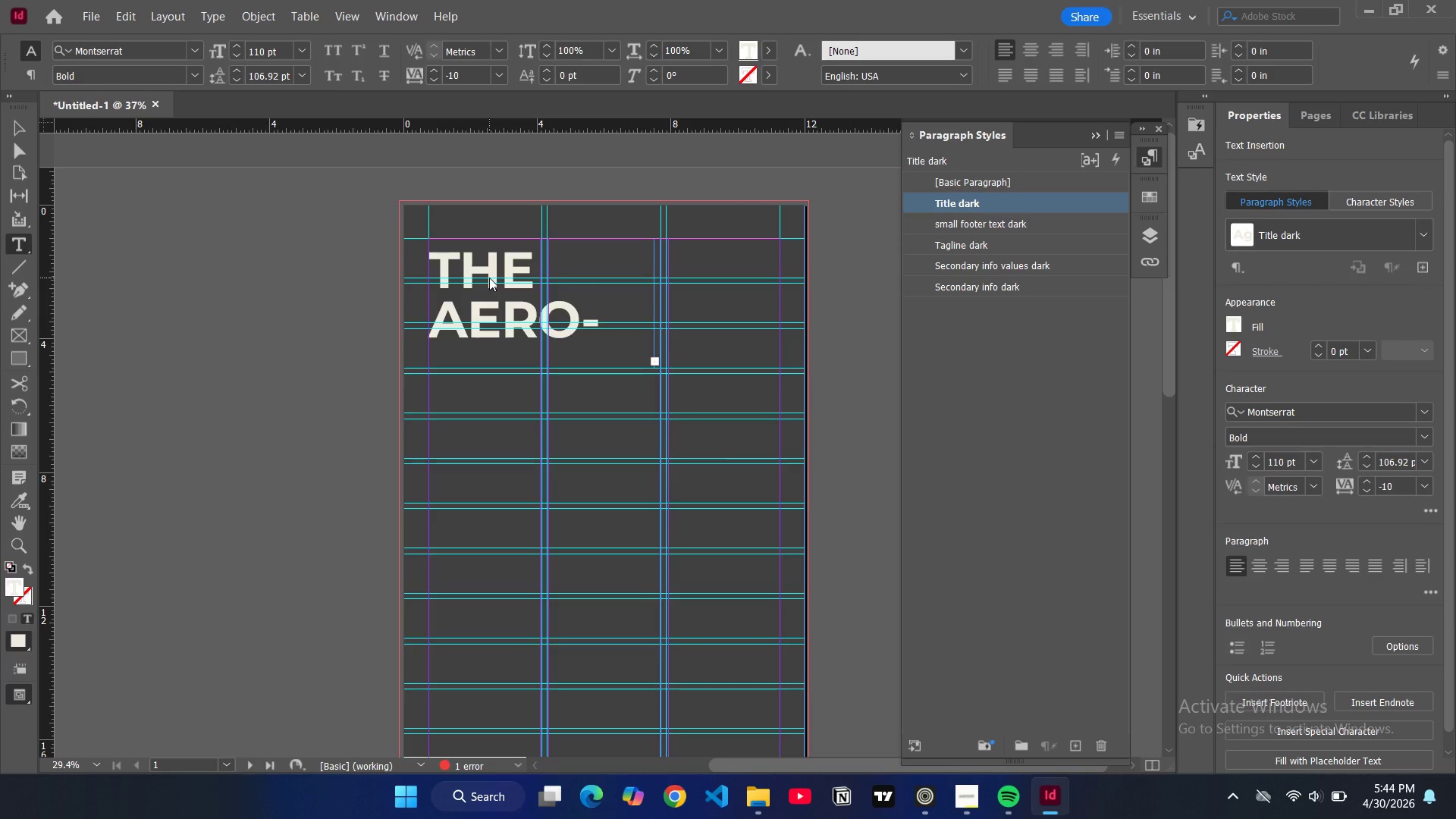 
type(SESSISON)
 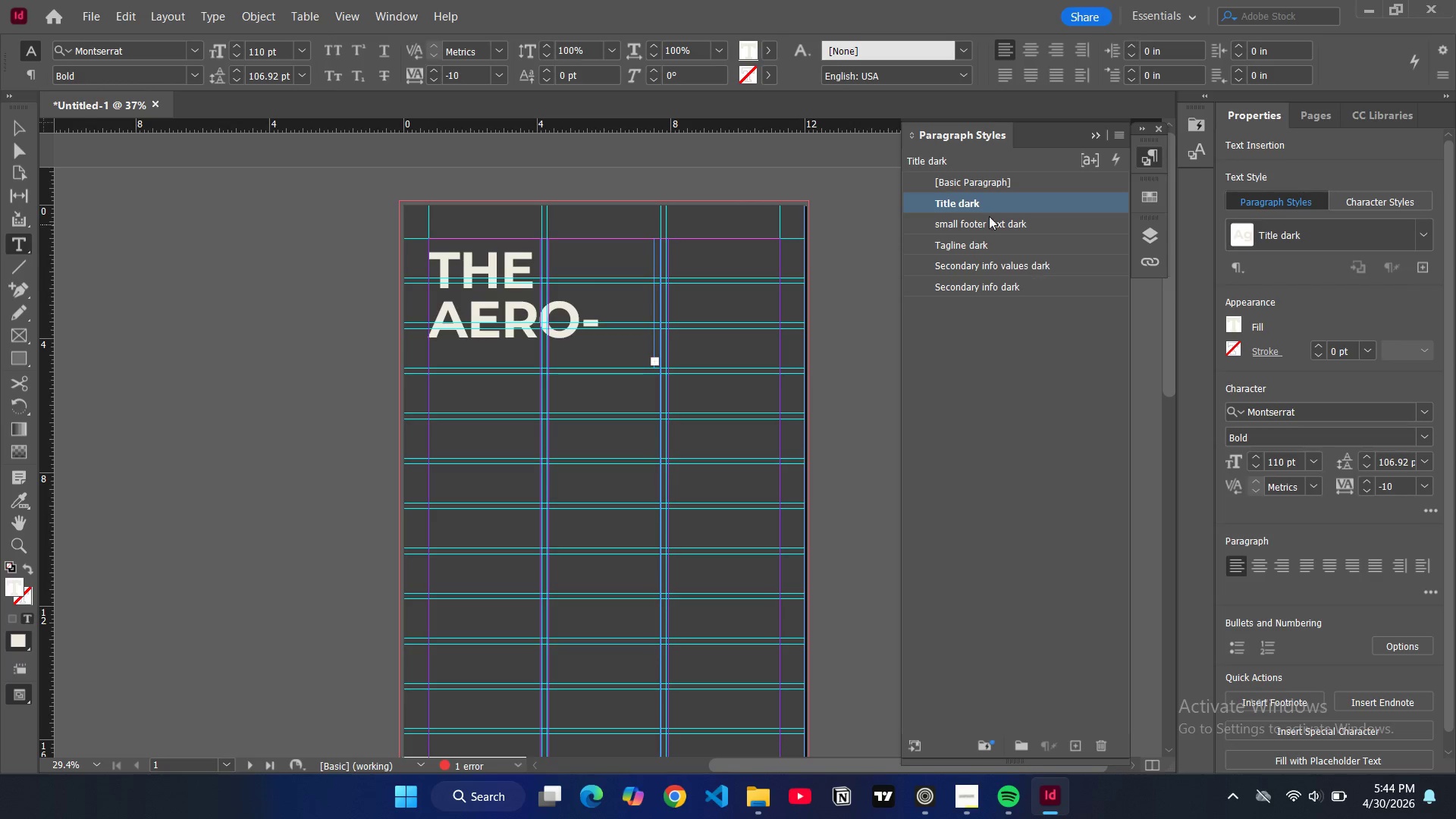 
left_click([971, 199])
 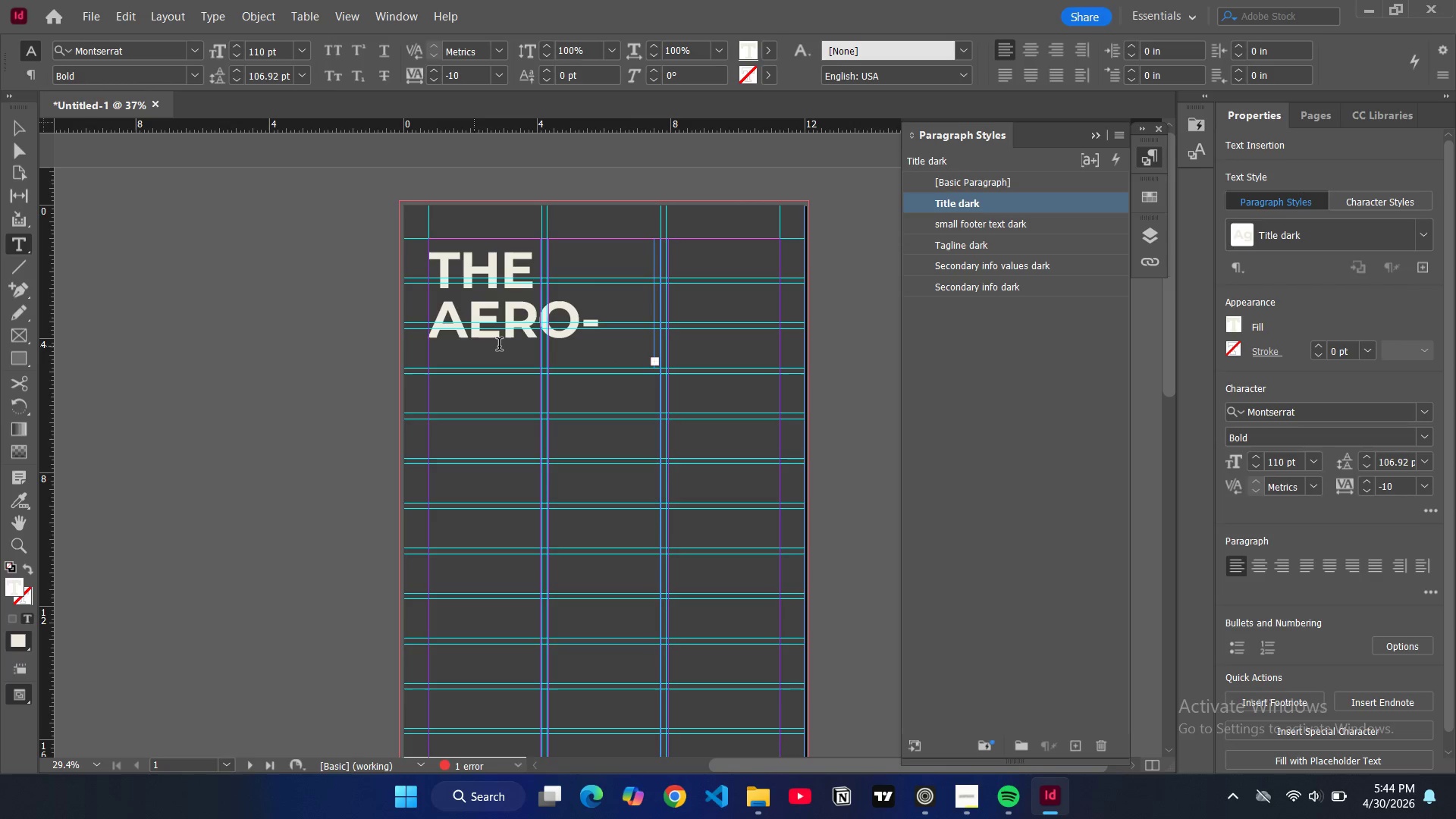 
left_click([502, 346])
 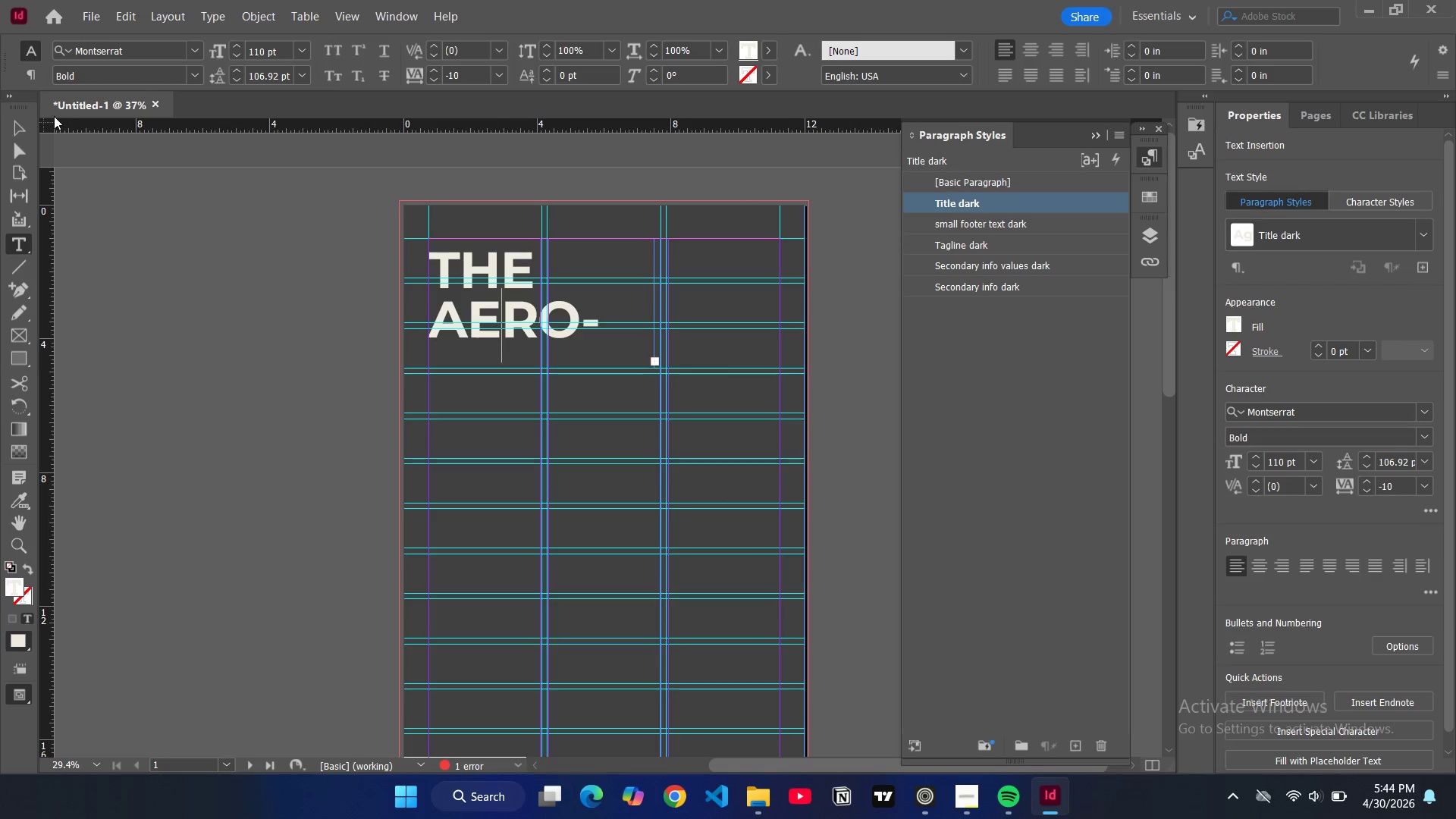 
left_click([15, 125])
 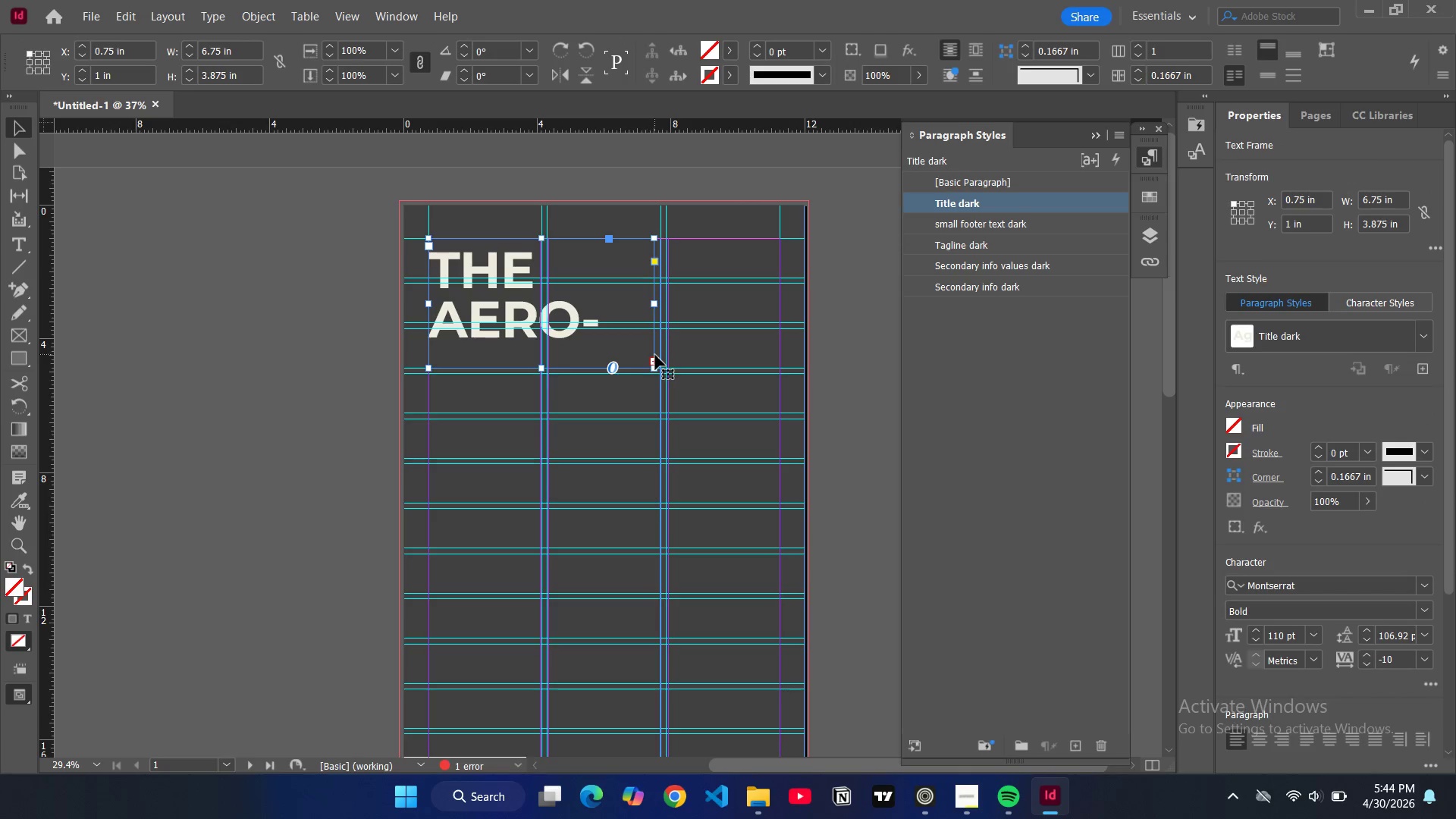 
left_click([654, 359])
 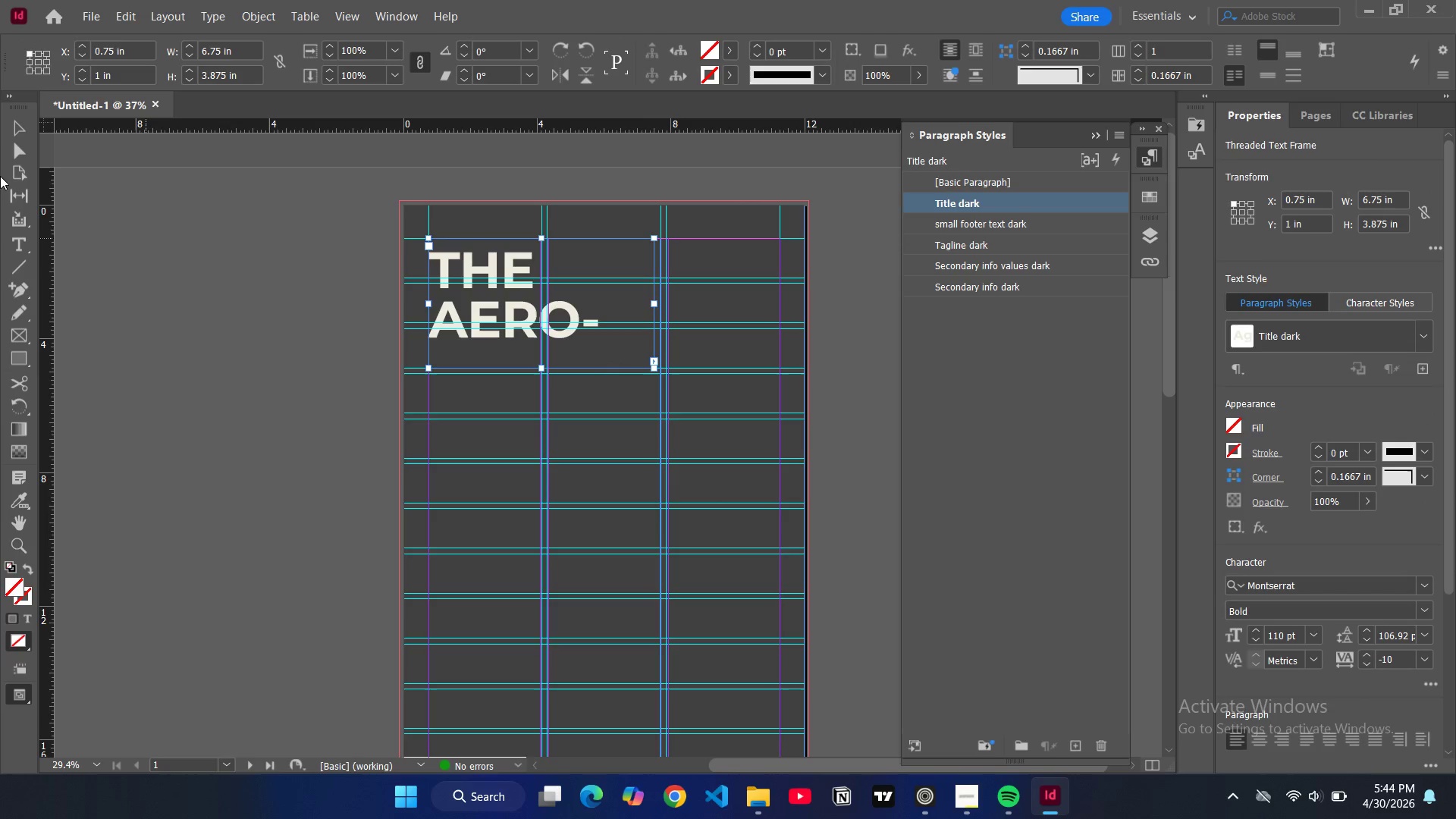 
left_click([11, 119])
 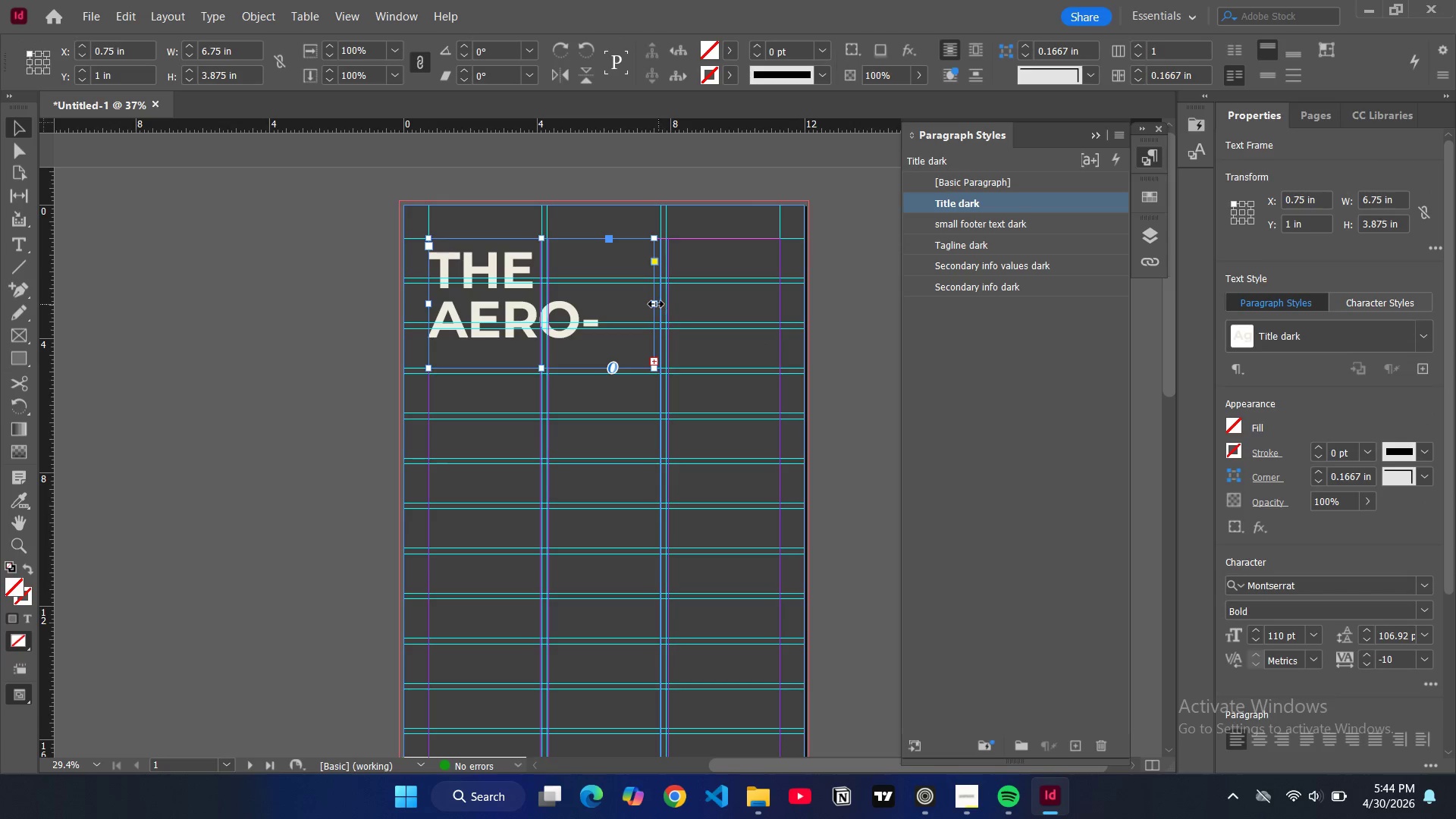 
left_click_drag(start_coordinate=[655, 304], to_coordinate=[778, 338])
 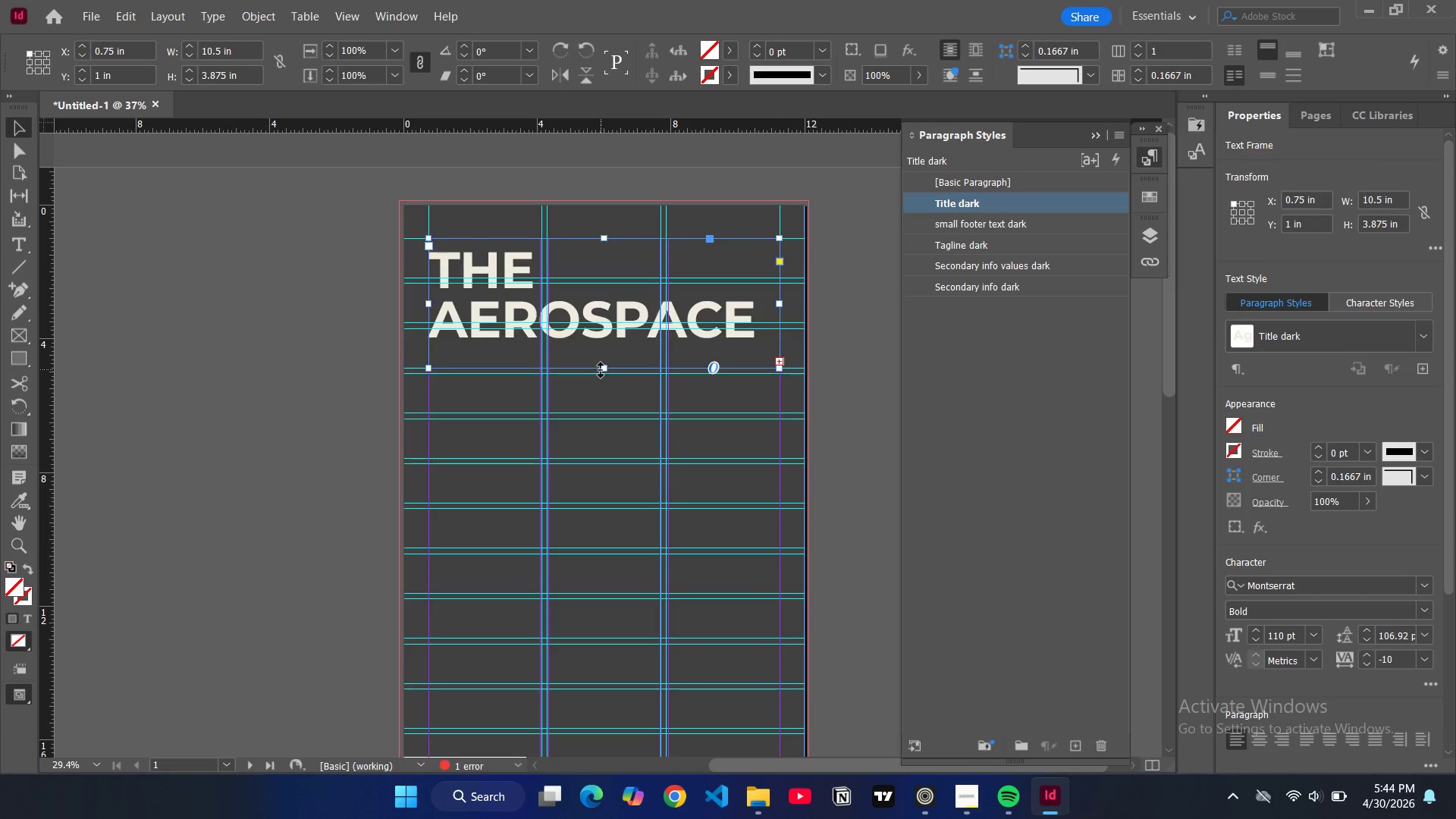 
left_click_drag(start_coordinate=[601, 370], to_coordinate=[595, 410])
 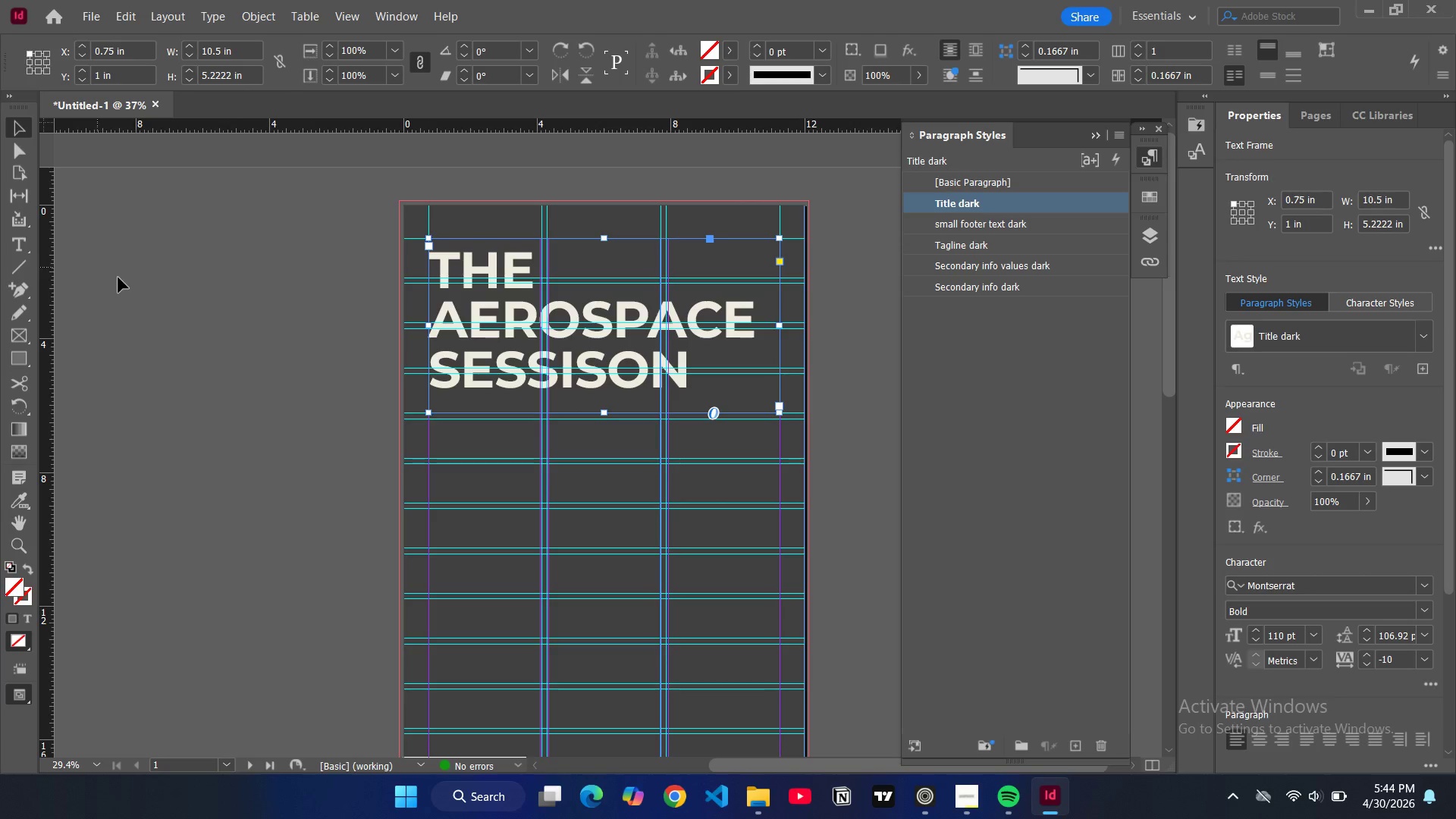 
left_click([119, 281])
 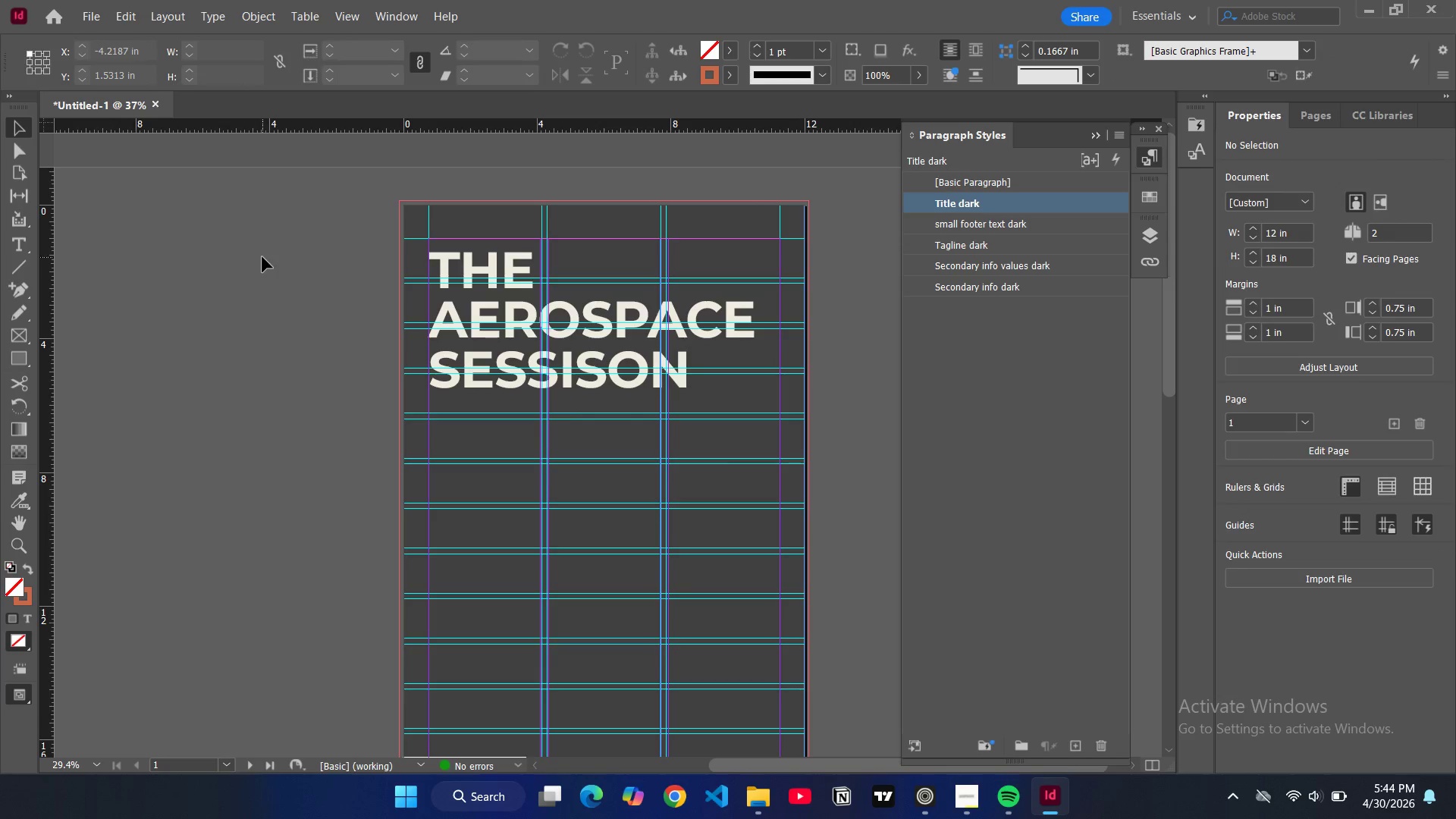 
type(WW)
 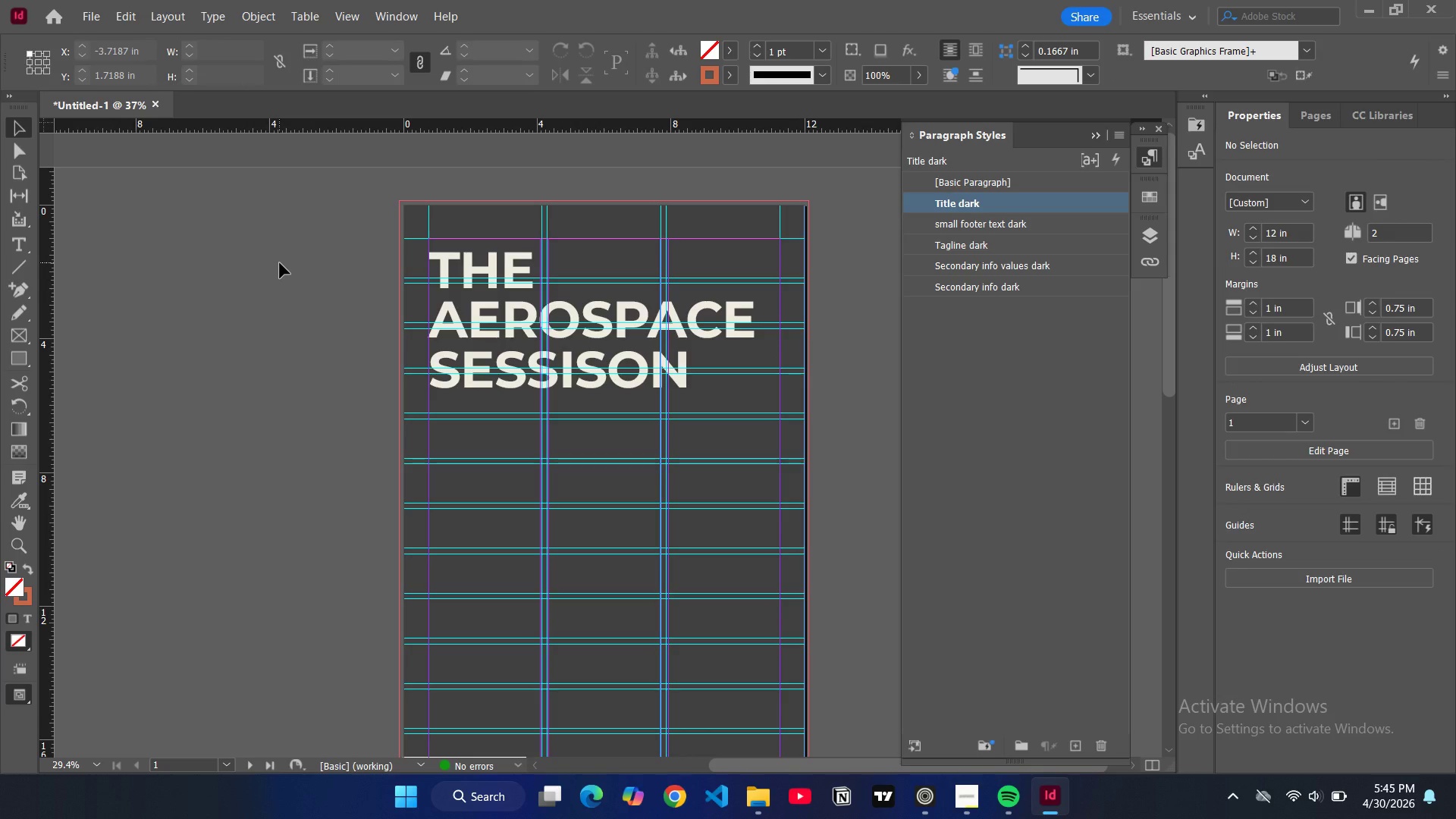 
wait(7.55)
 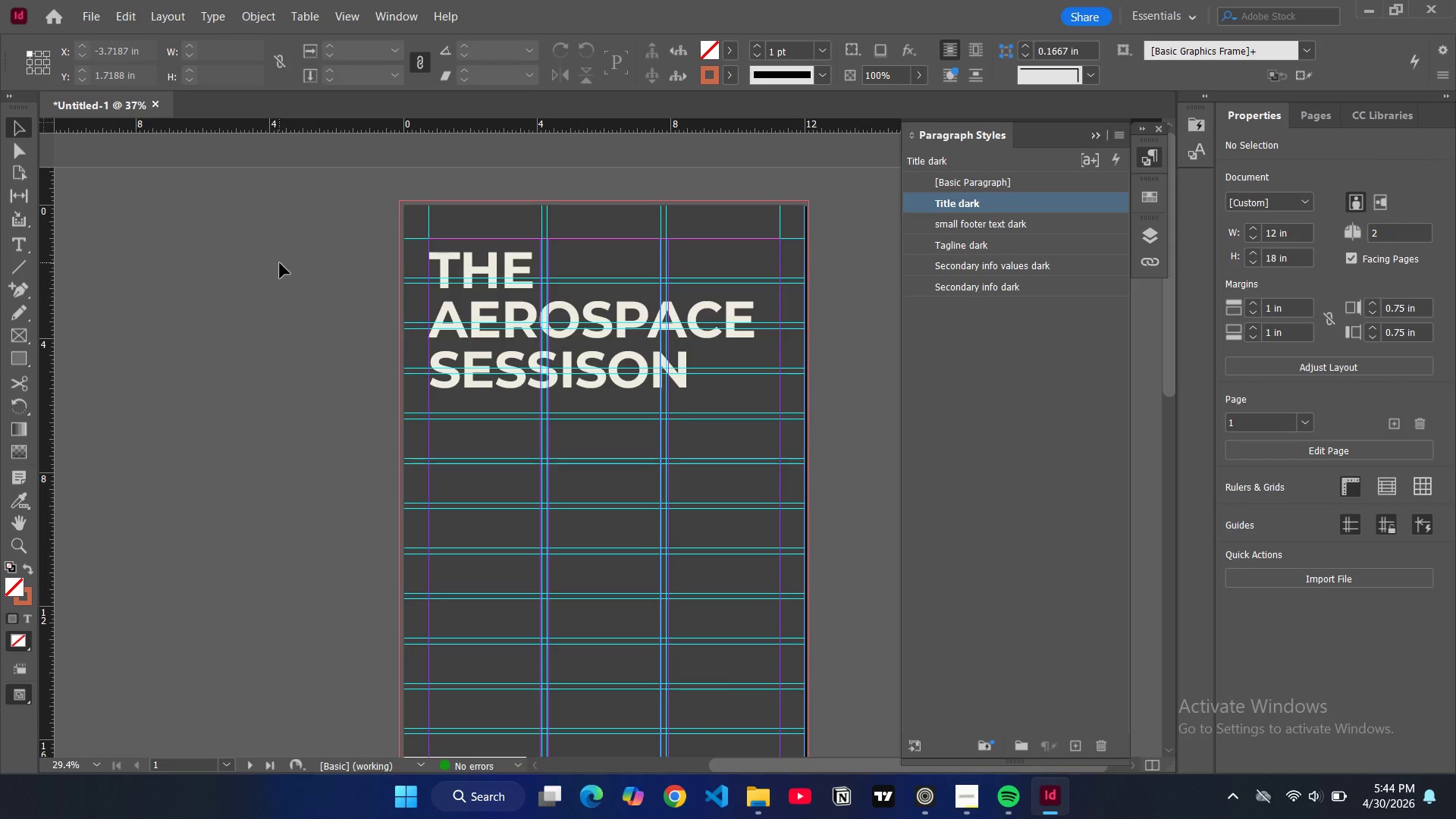 
left_click_drag(start_coordinate=[495, 329], to_coordinate=[491, 422])
 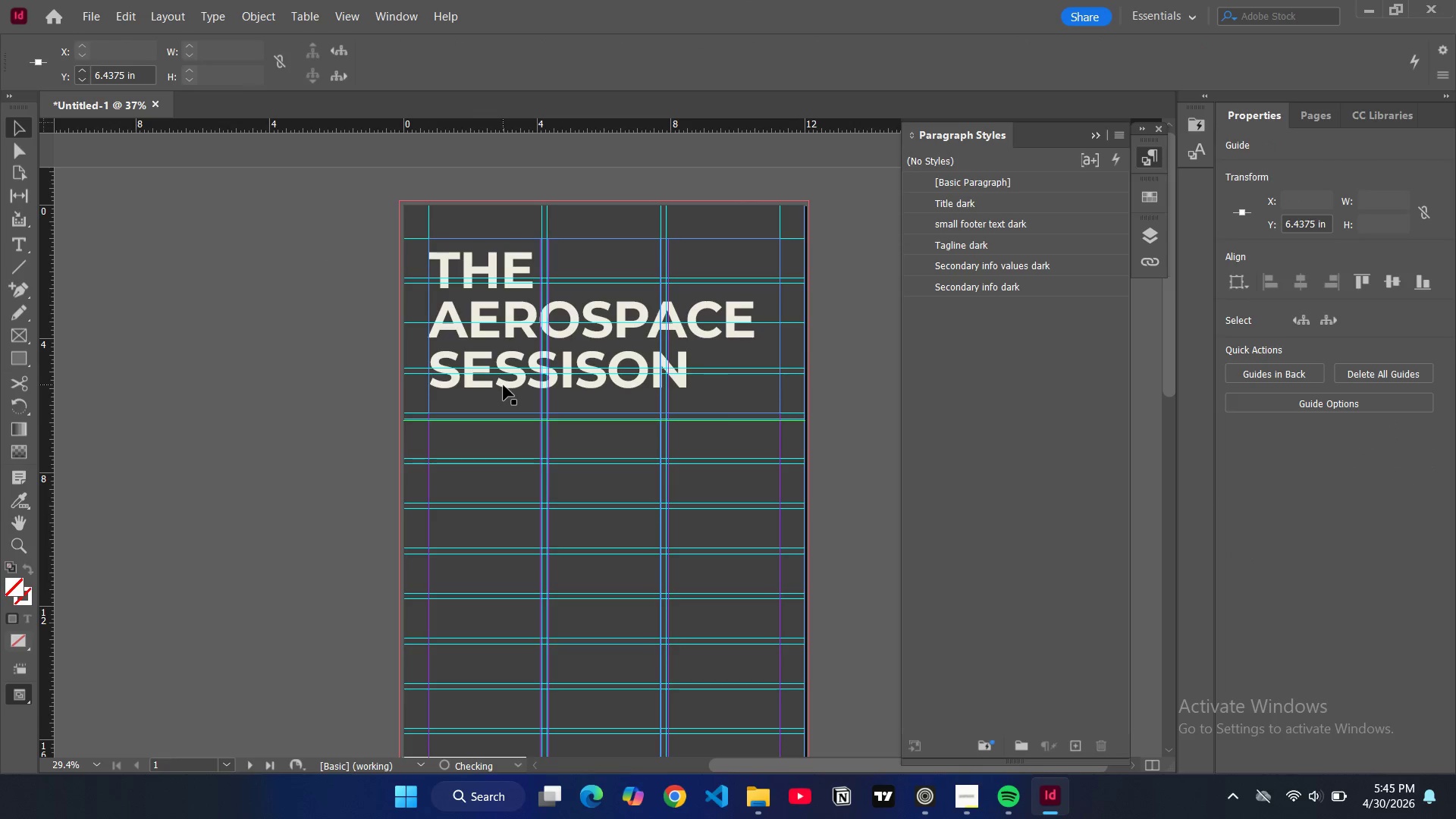 
key(Control+Z)
 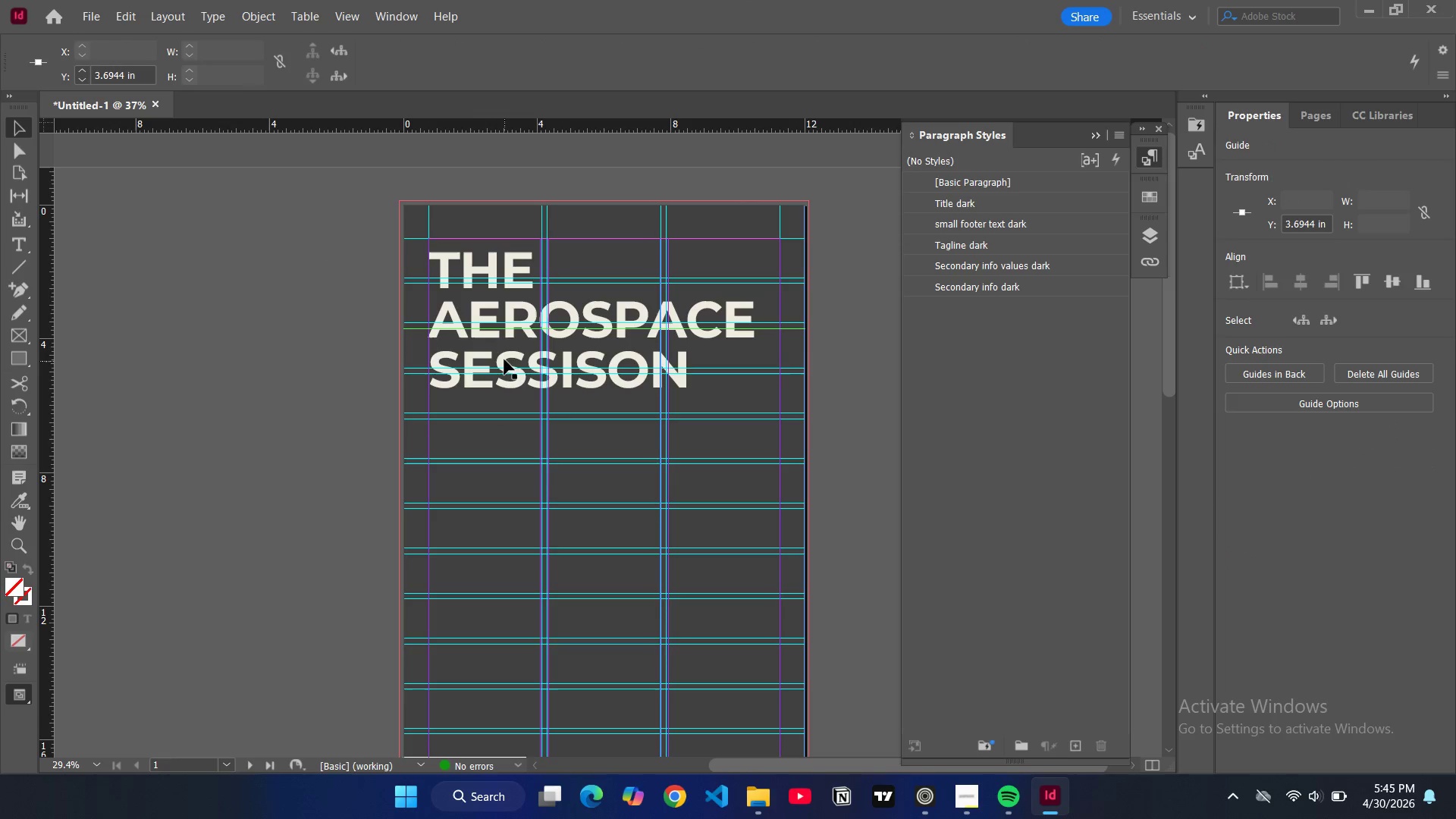 
left_click([506, 351])
 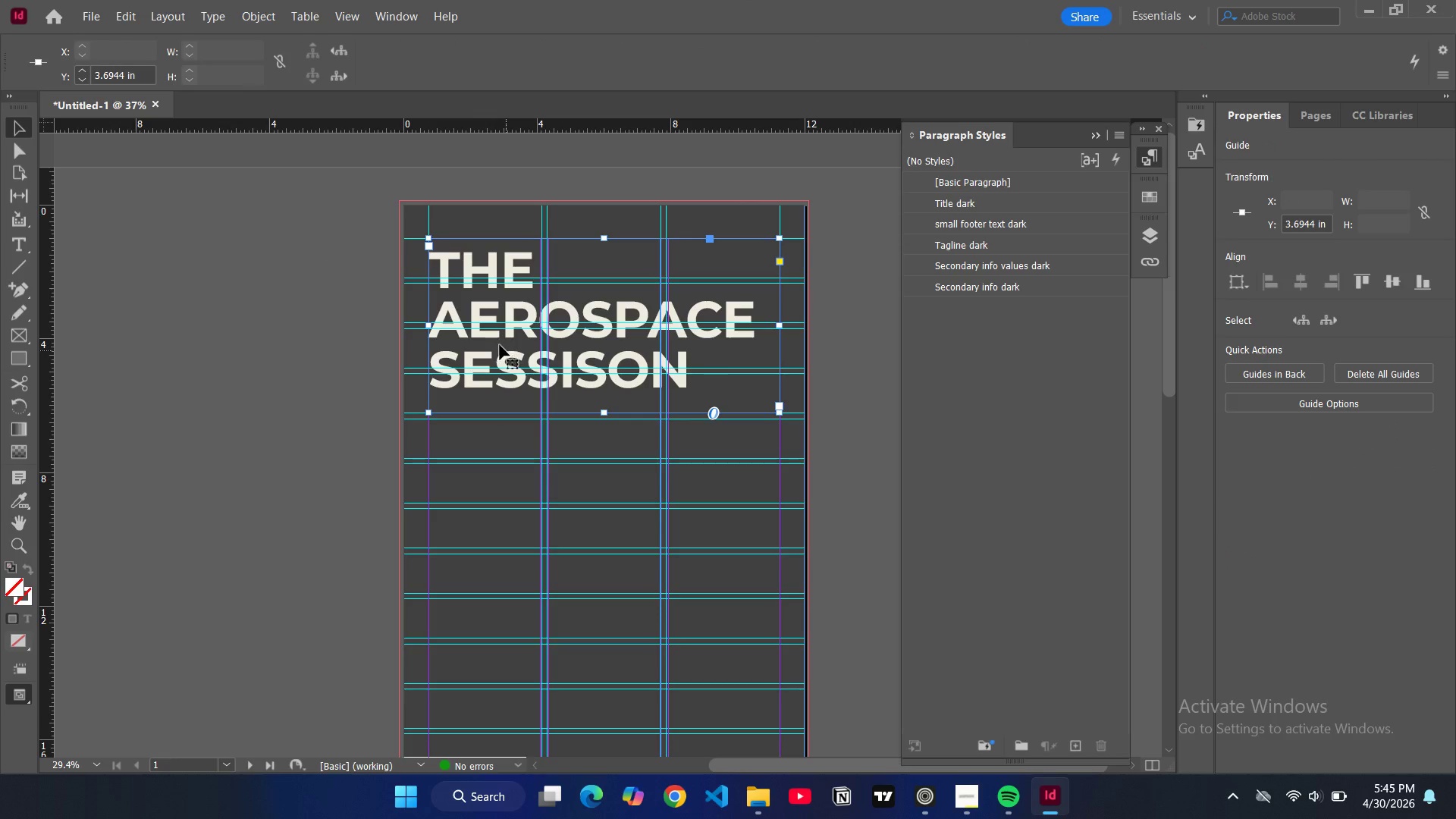 
left_click_drag(start_coordinate=[500, 340], to_coordinate=[504, 428])
 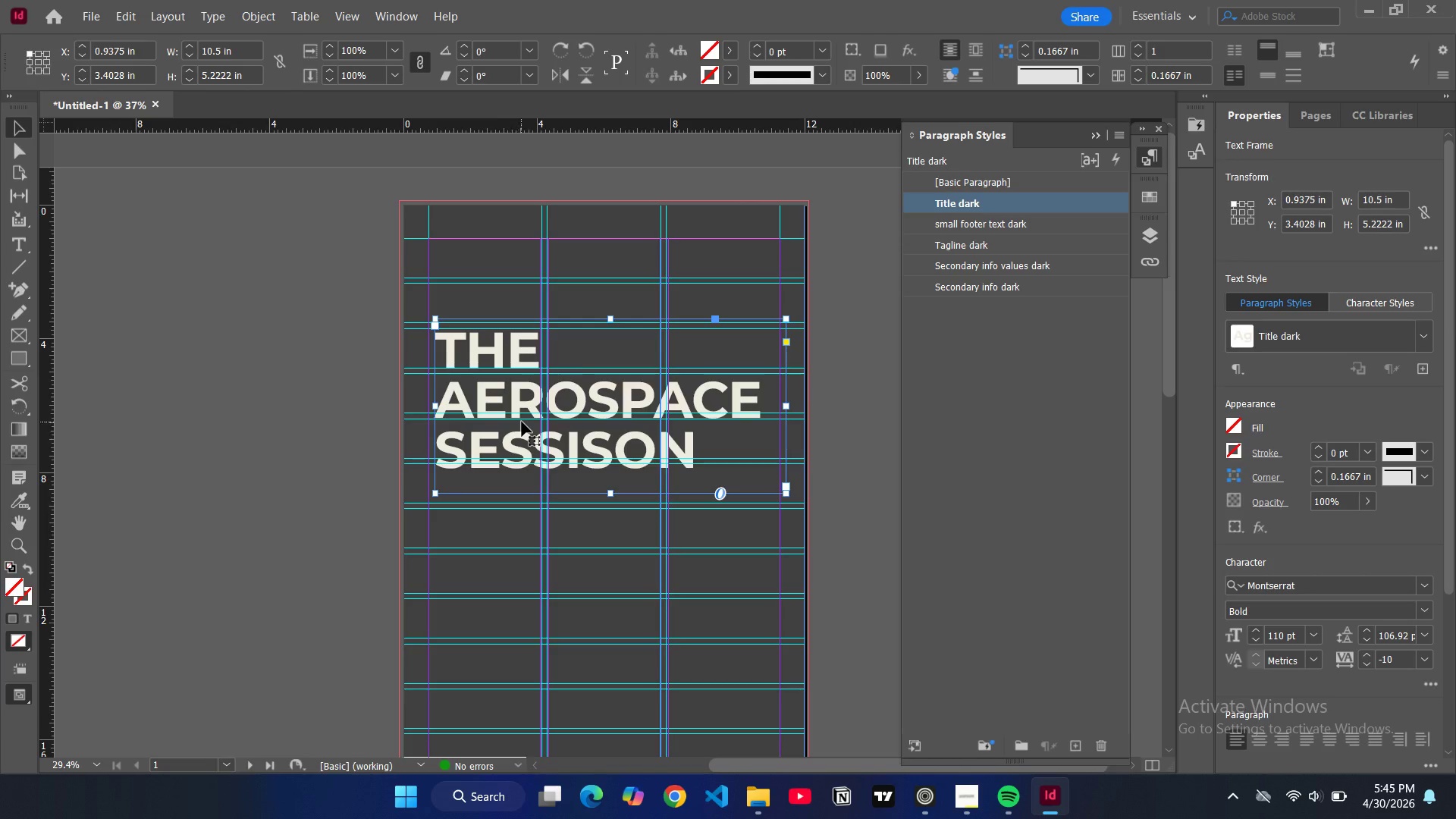 
left_click_drag(start_coordinate=[522, 422], to_coordinate=[517, 388])
 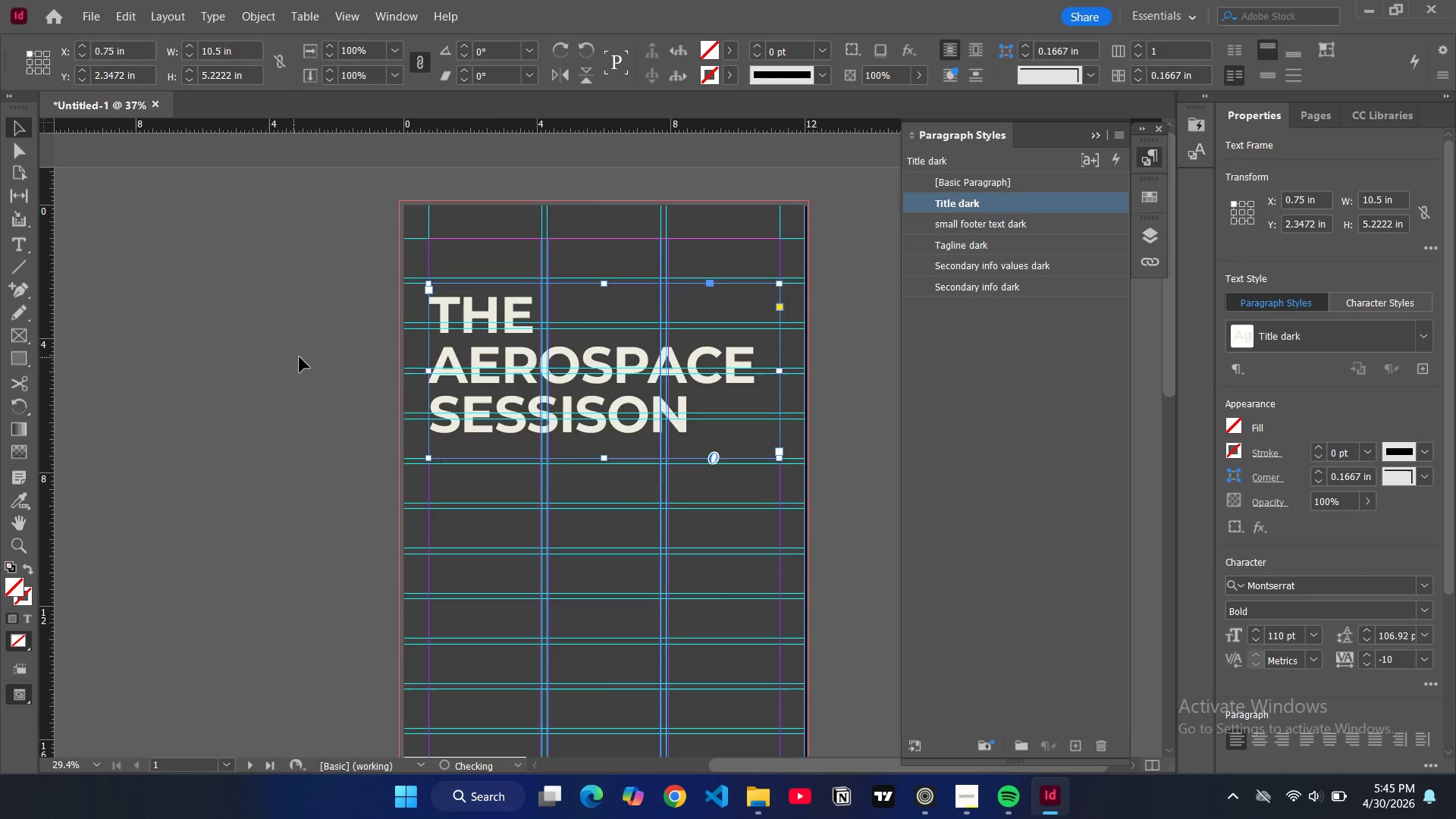 
left_click([300, 357])
 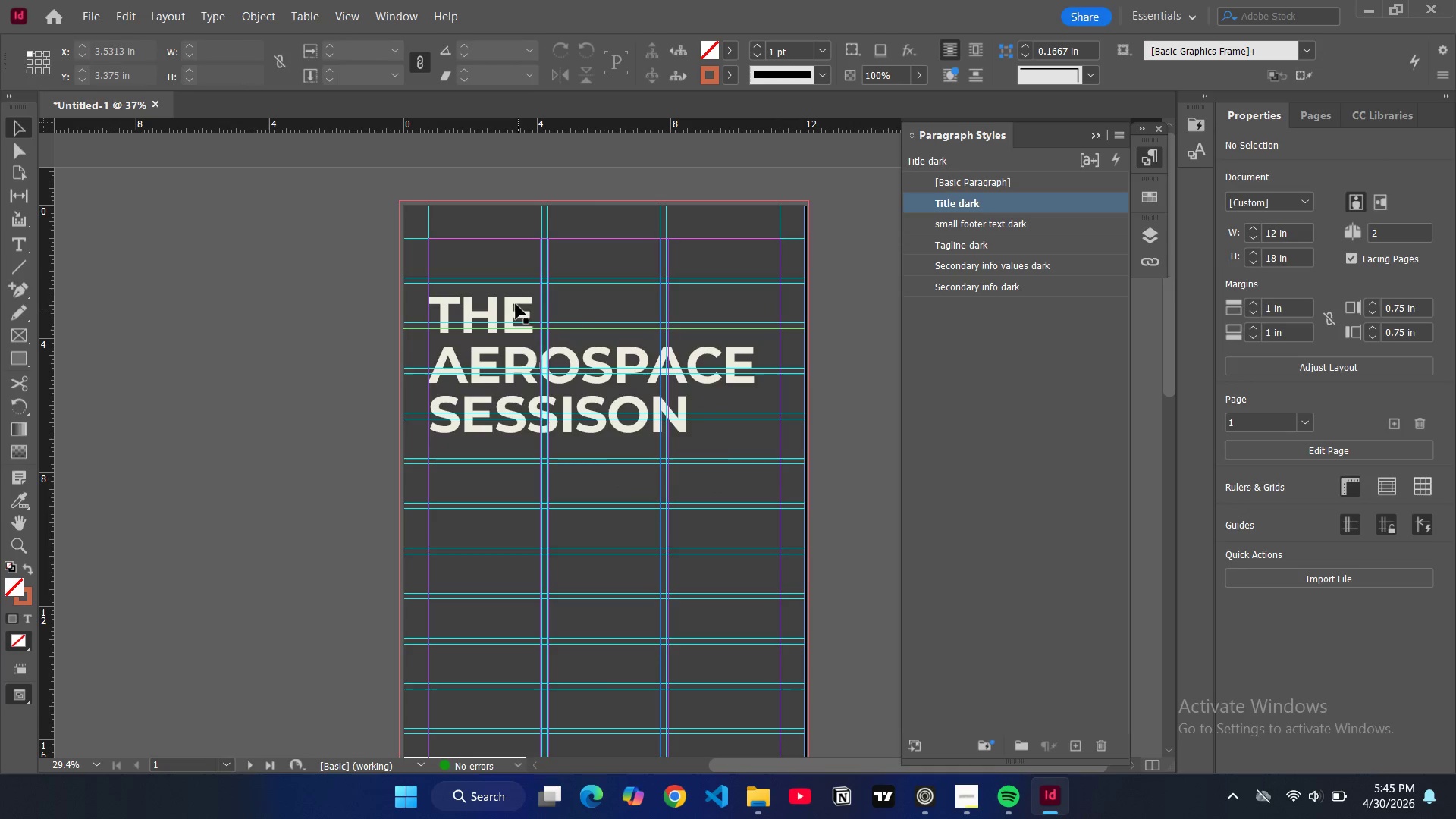 
left_click([576, 307])
 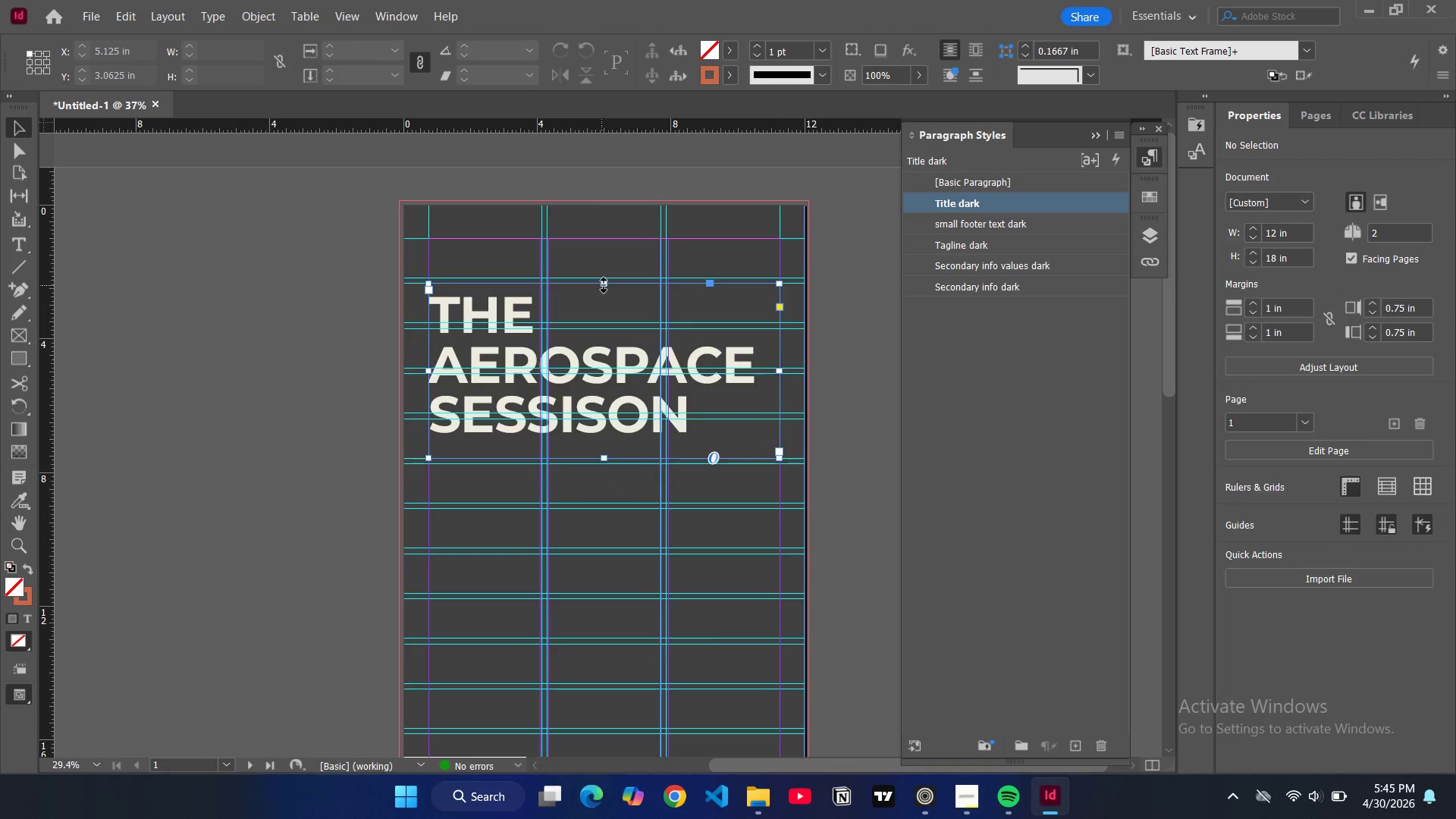 
left_click_drag(start_coordinate=[604, 286], to_coordinate=[601, 278])
 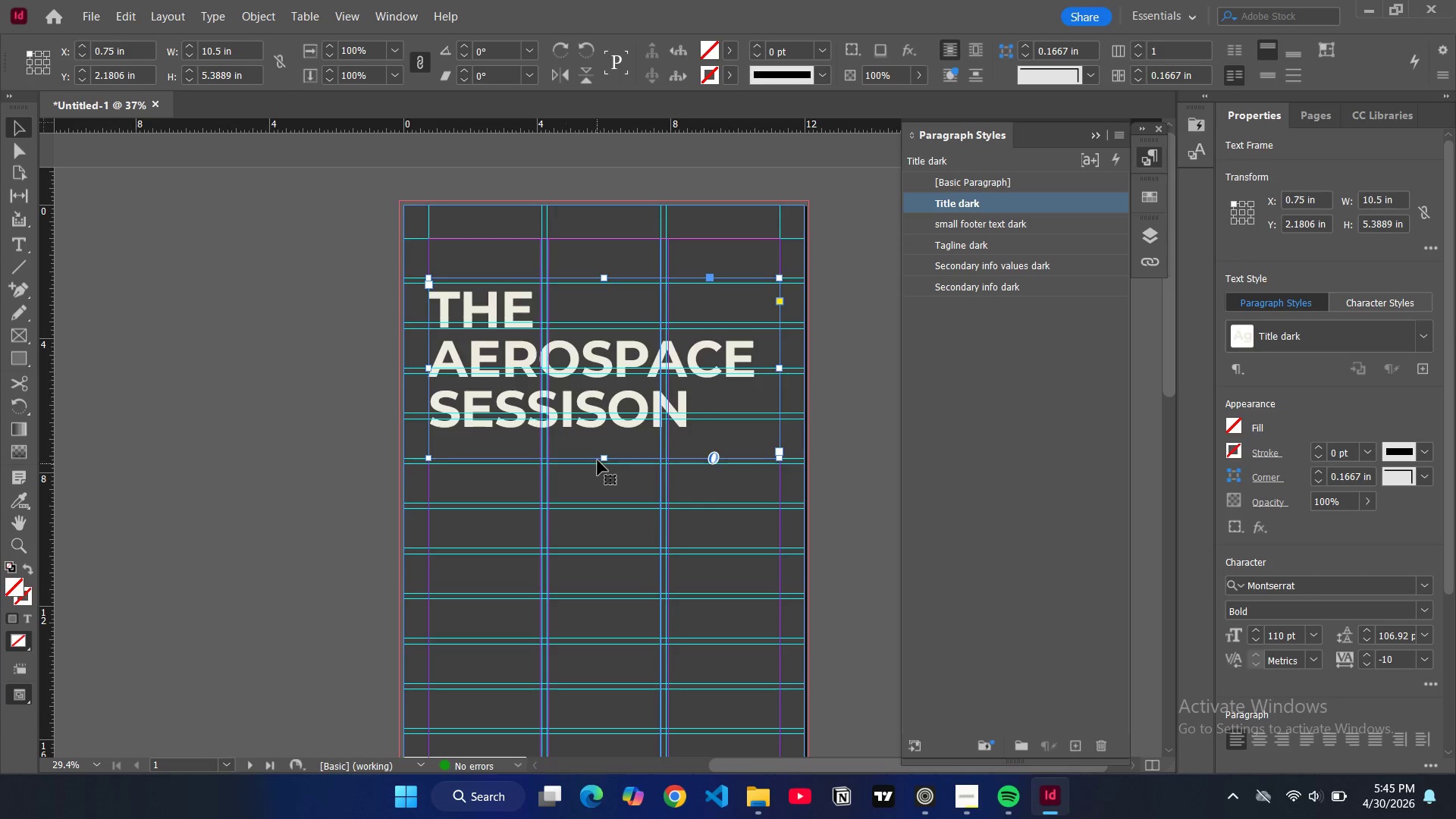 
left_click([314, 388])
 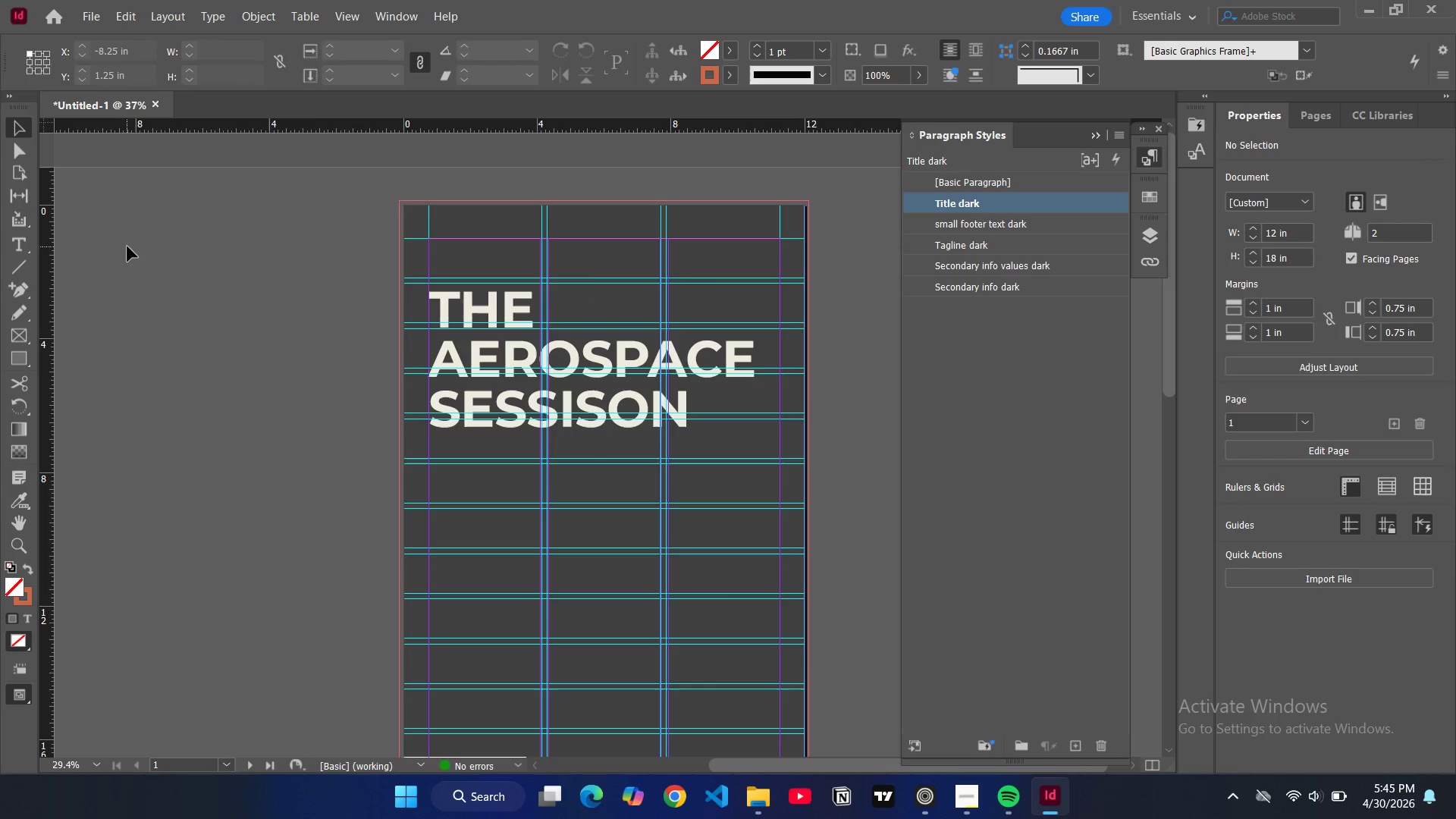 
left_click([599, 295])
 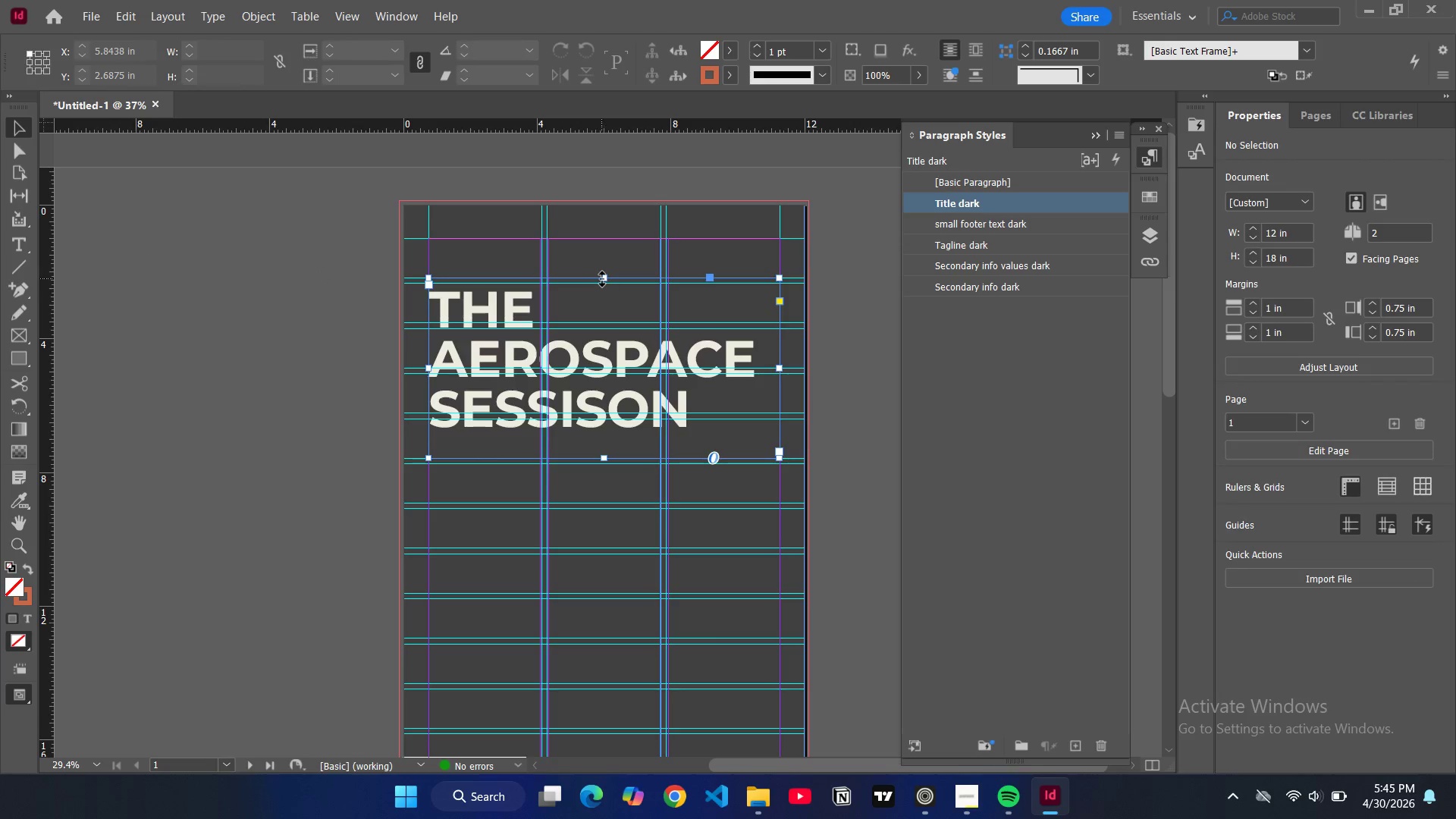 
left_click_drag(start_coordinate=[602, 279], to_coordinate=[604, 286])
 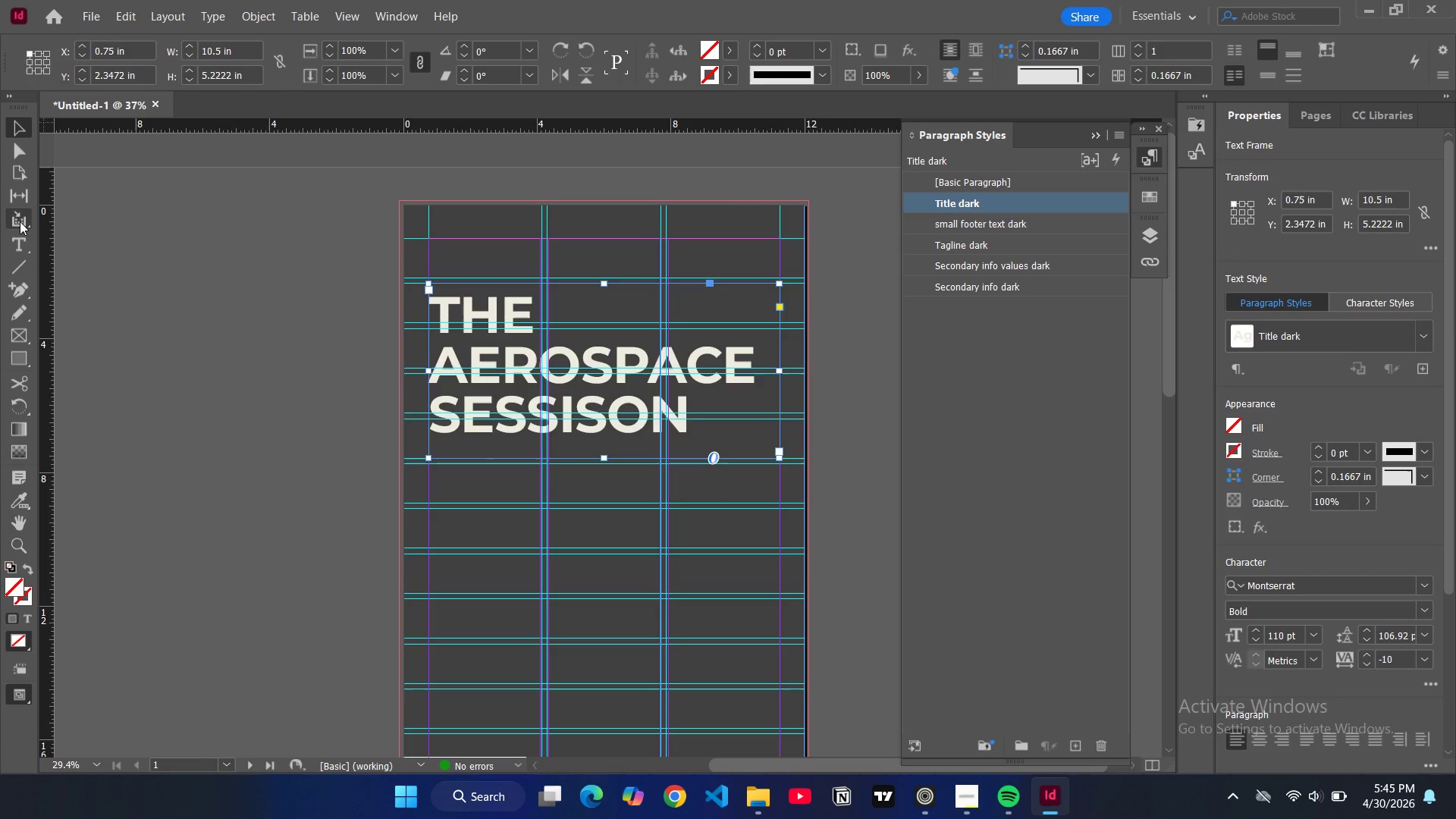 
left_click([20, 245])
 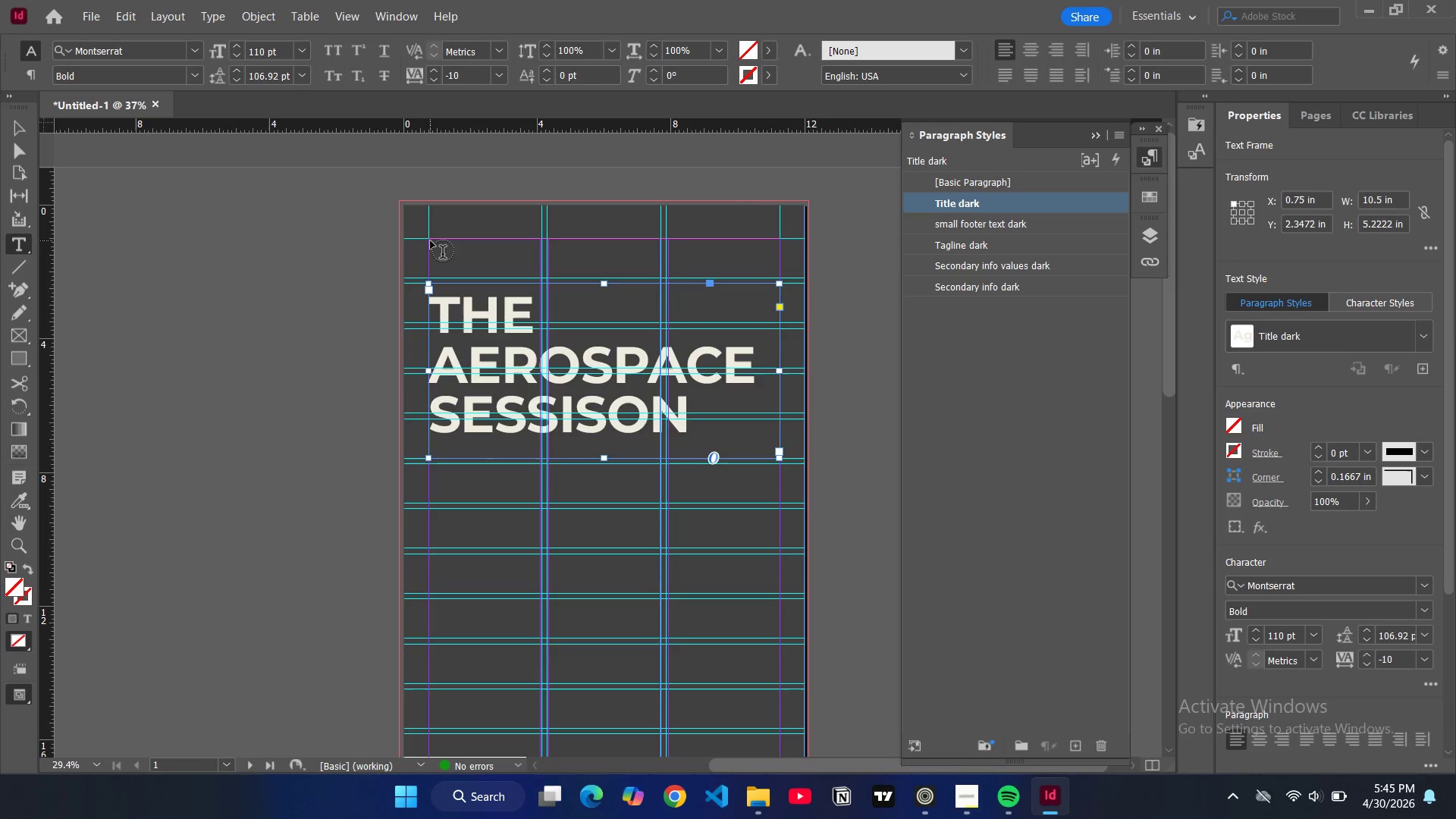 
left_click_drag(start_coordinate=[431, 241], to_coordinate=[659, 278])
 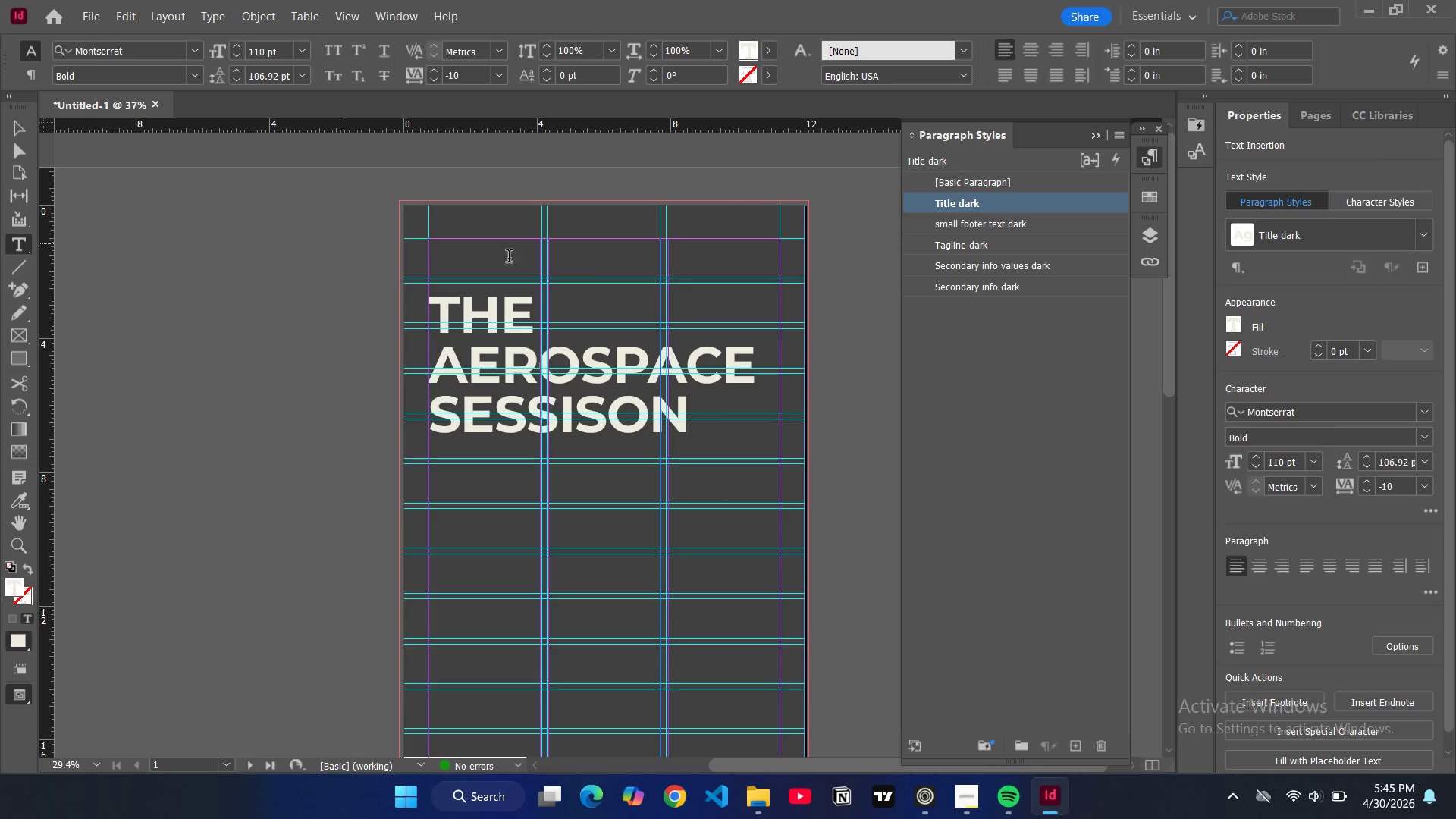 
left_click([493, 256])
 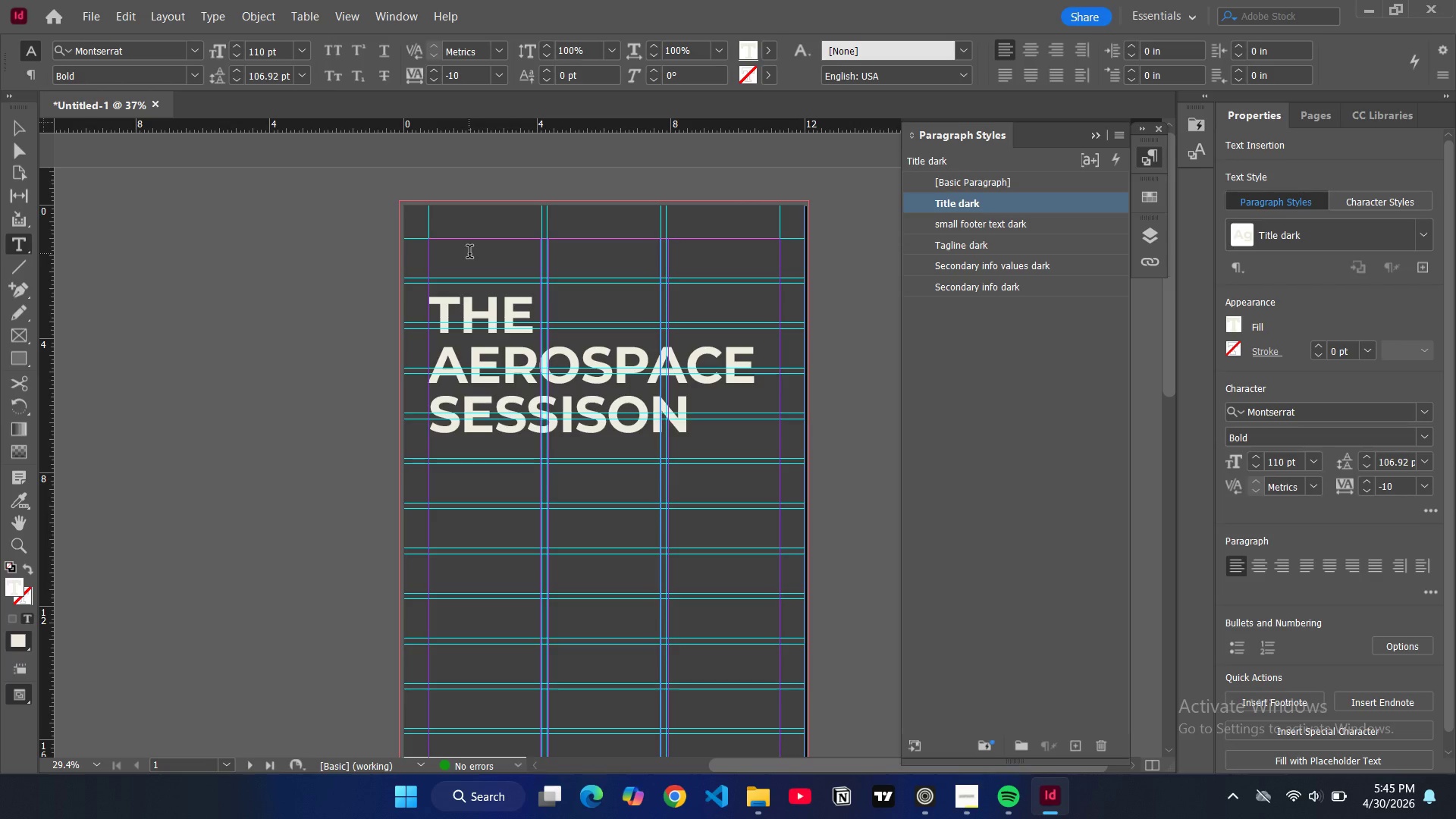 
double_click([469, 253])
 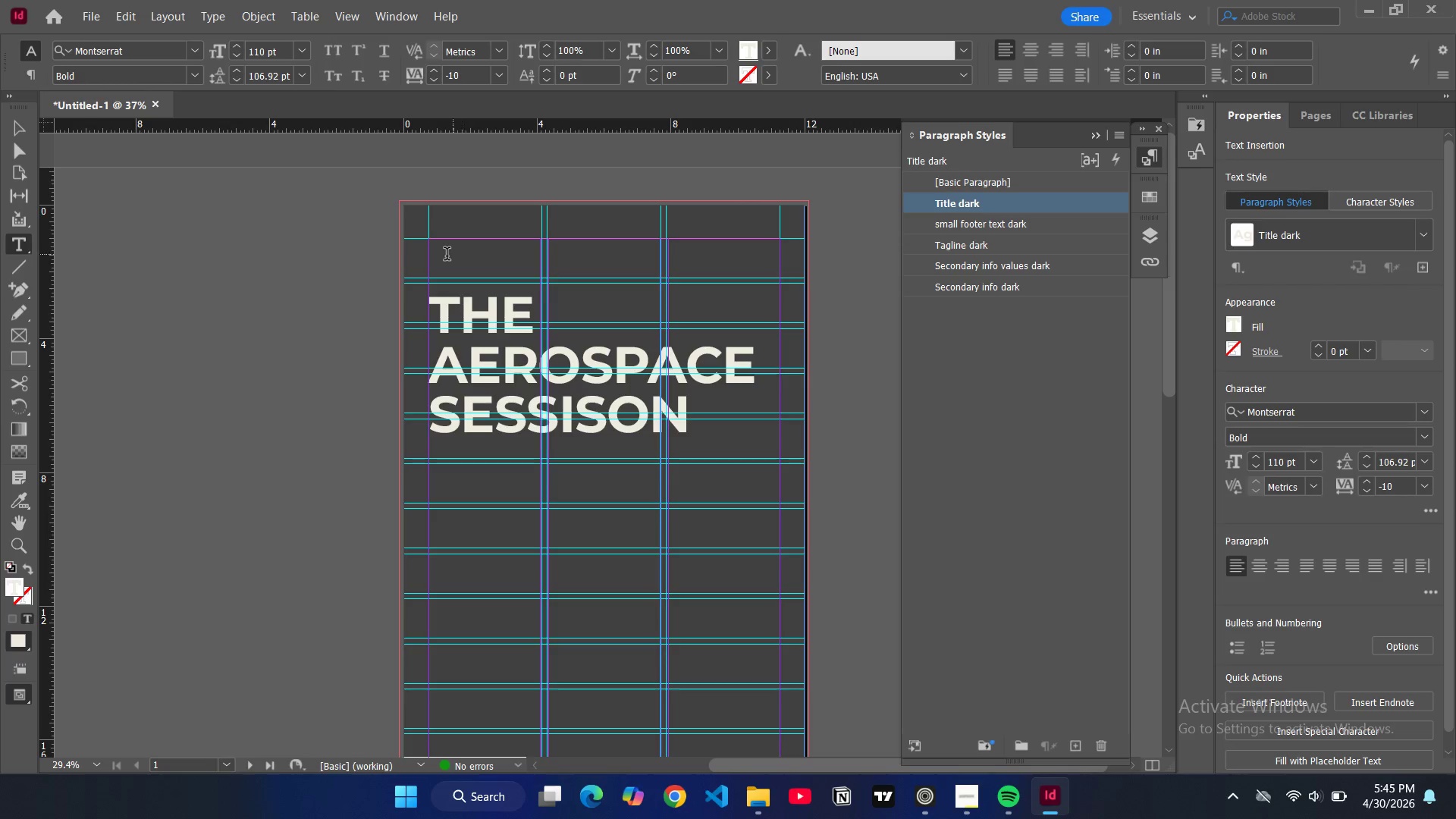 
double_click([447, 256])
 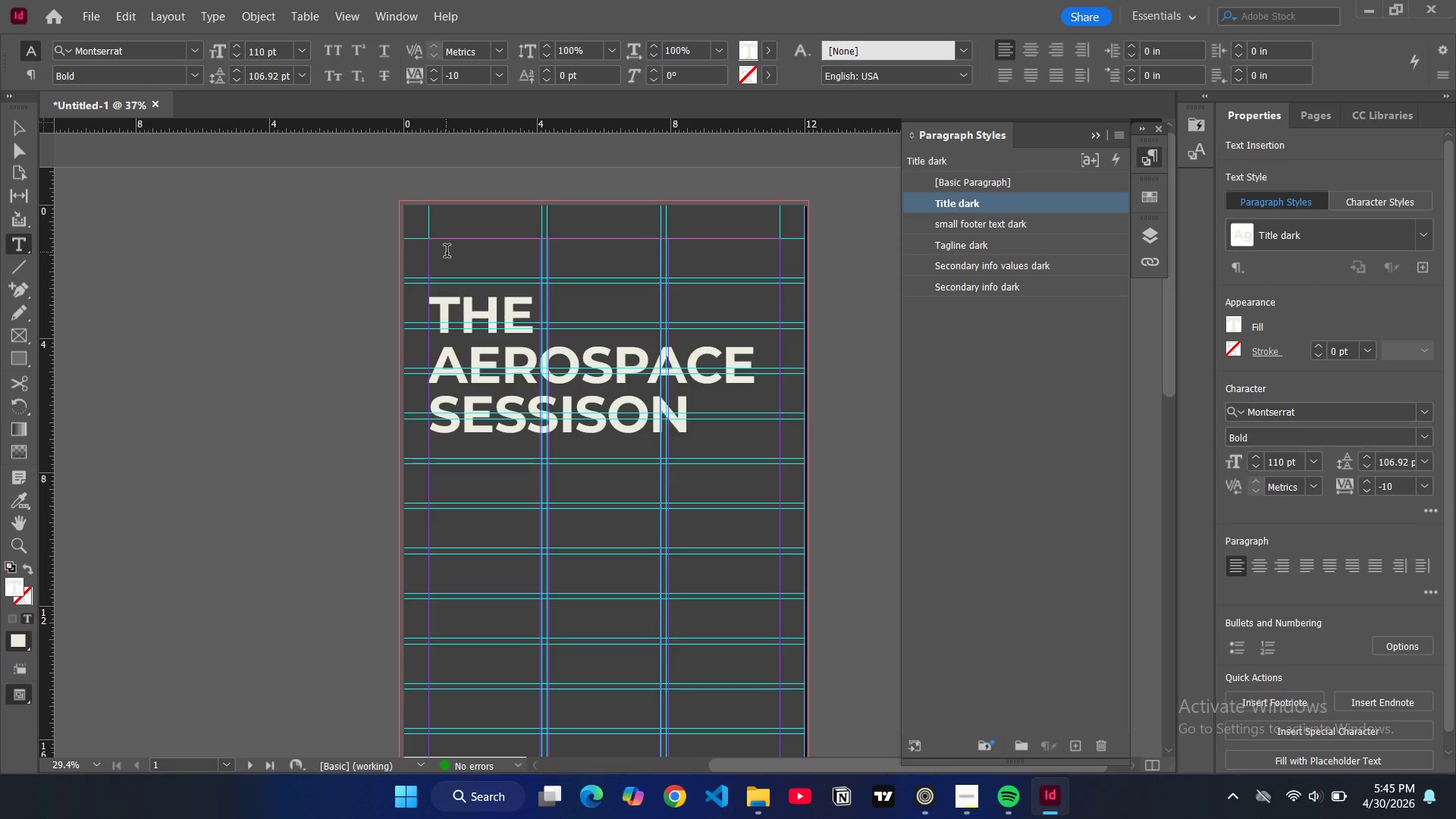 
triple_click([447, 253])
 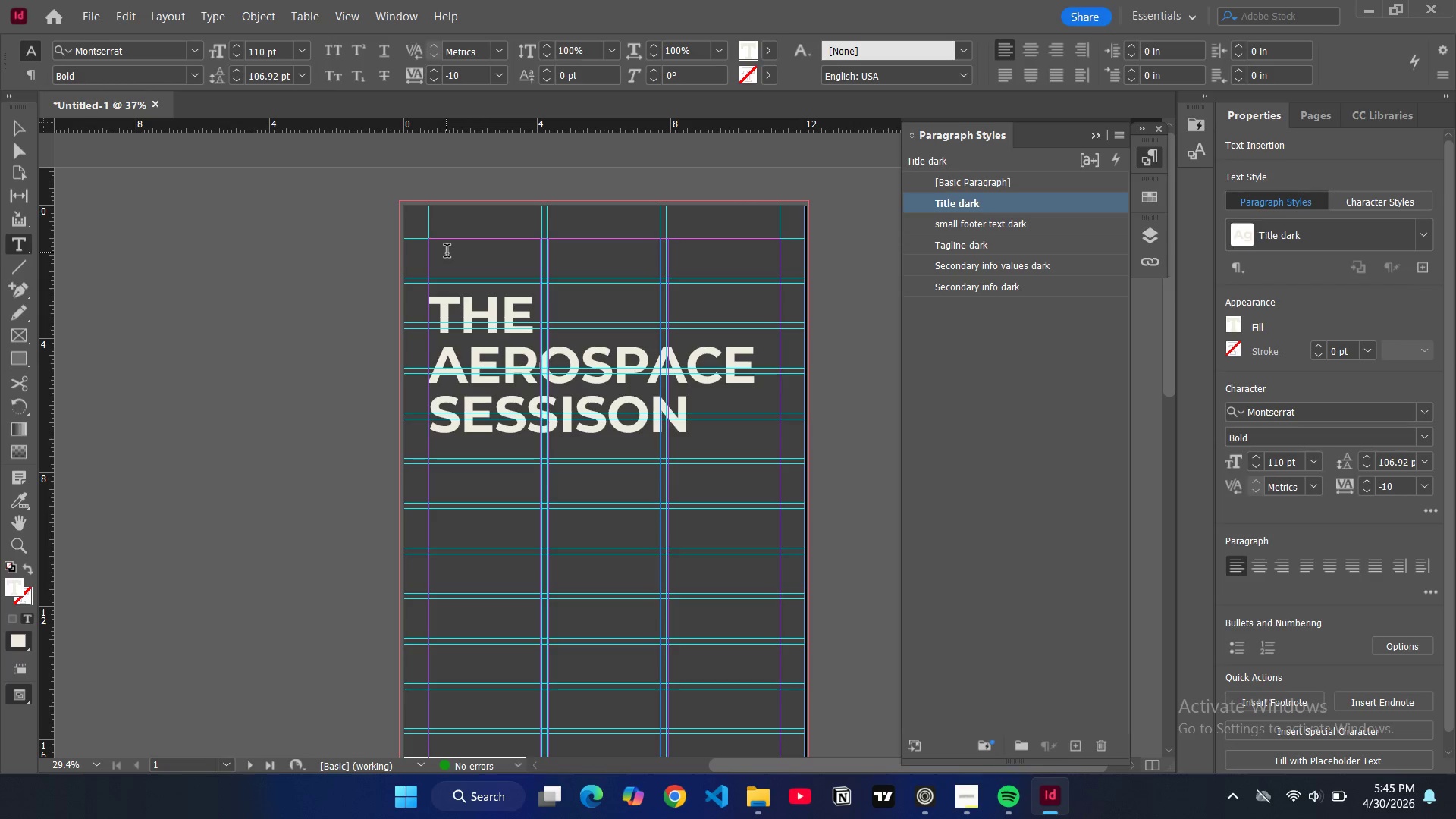 
triple_click([447, 253])
 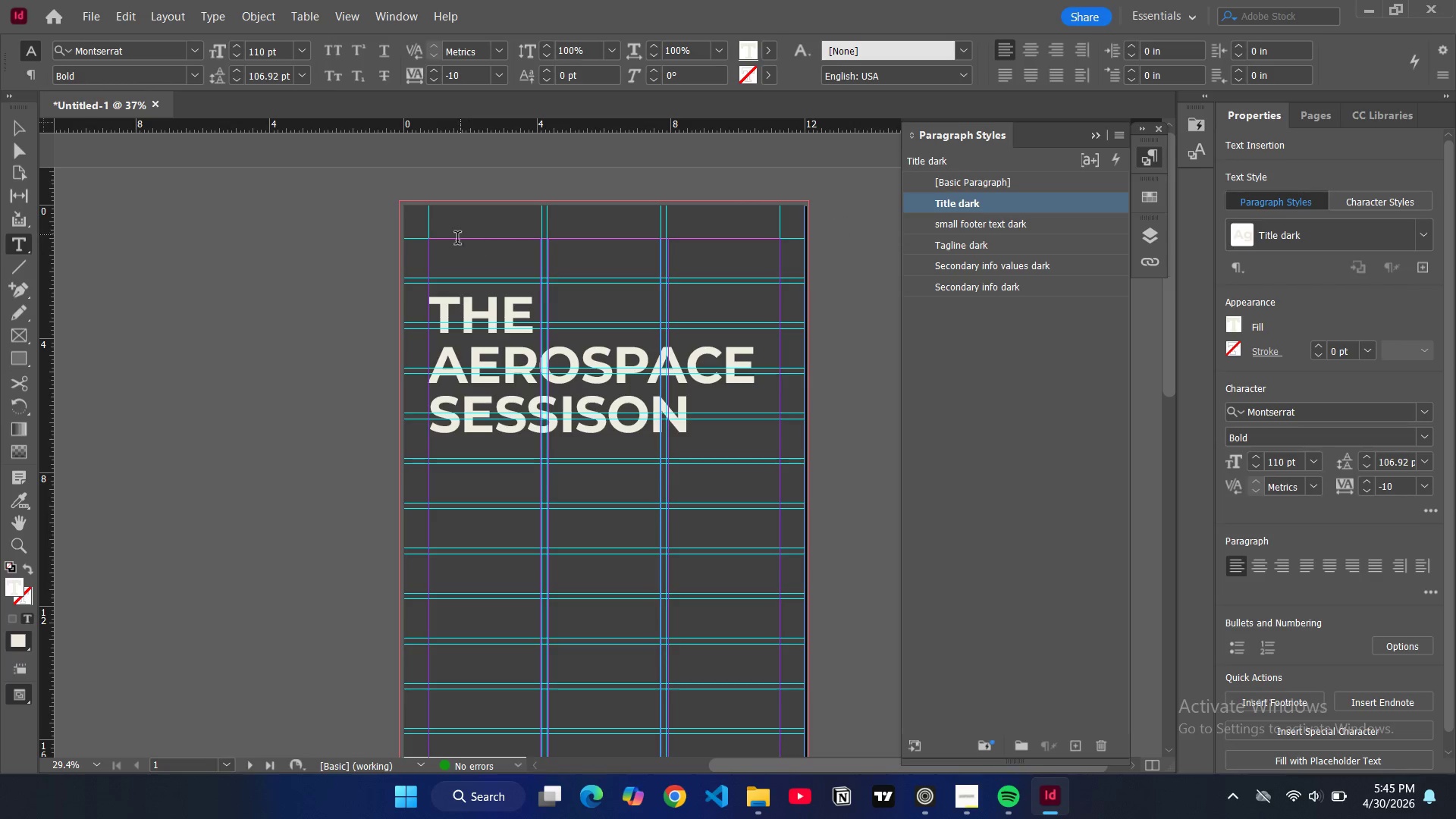 
left_click([450, 250])
 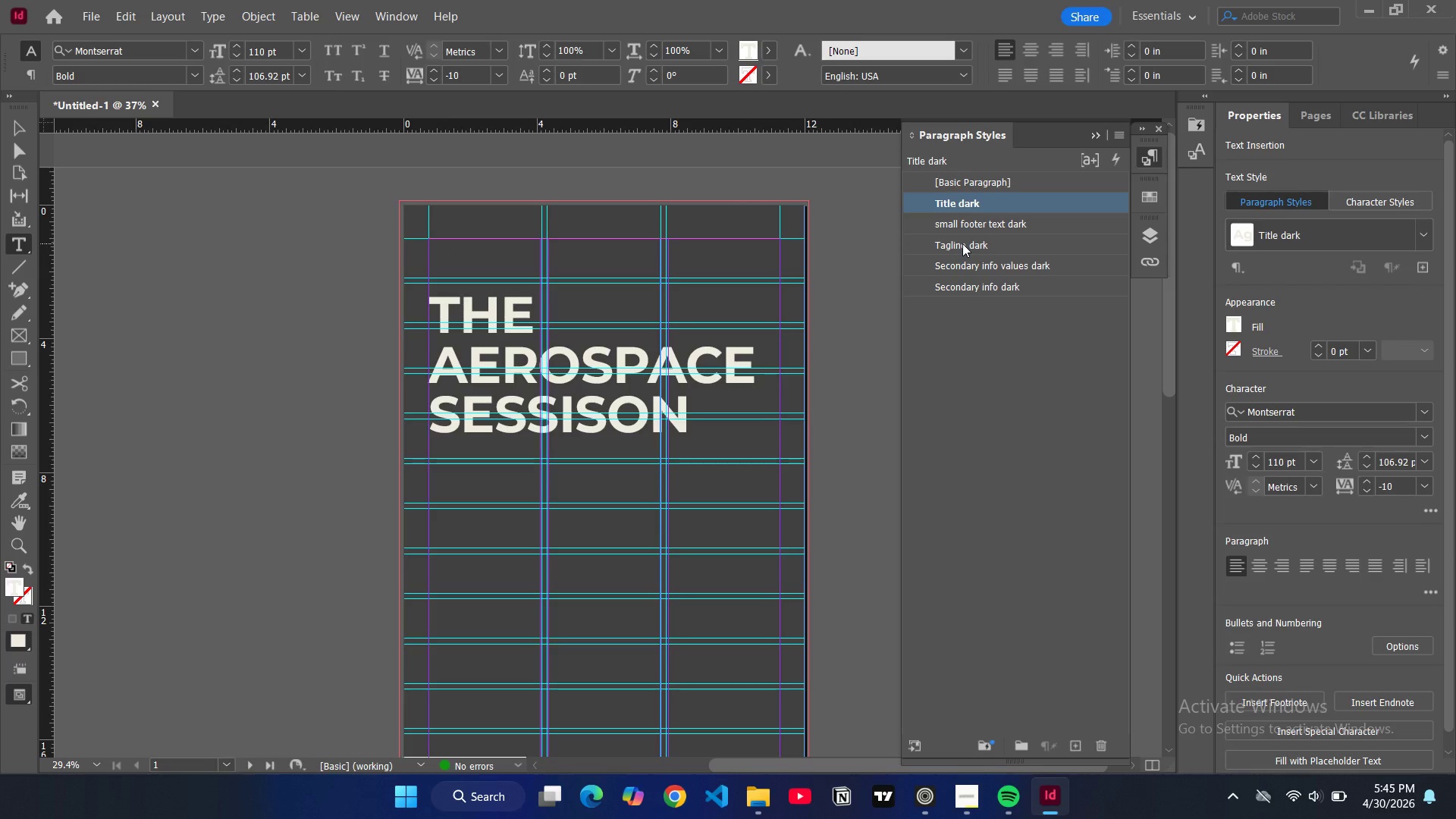 
wait(15.78)
 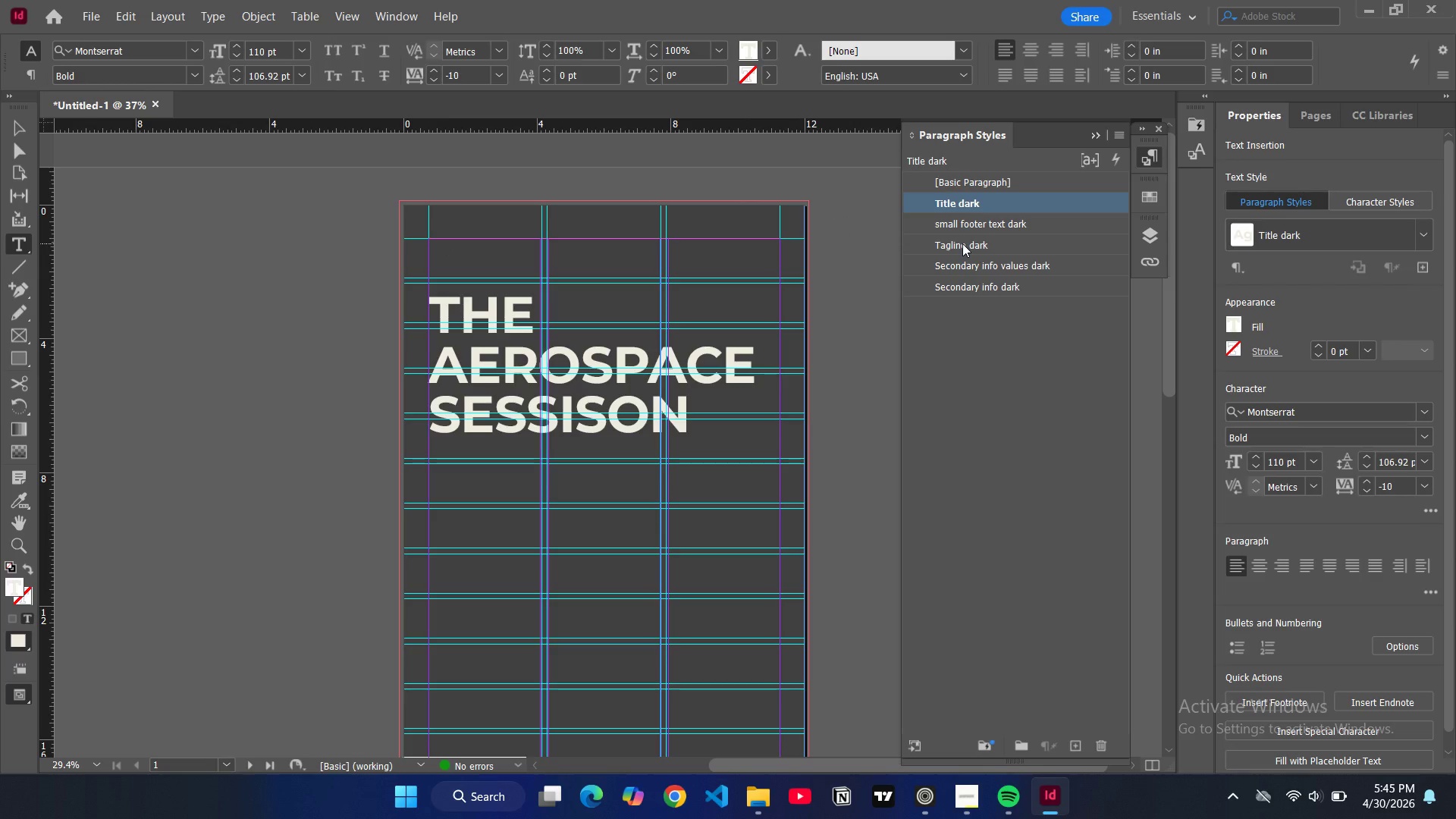 
left_click([970, 284])
 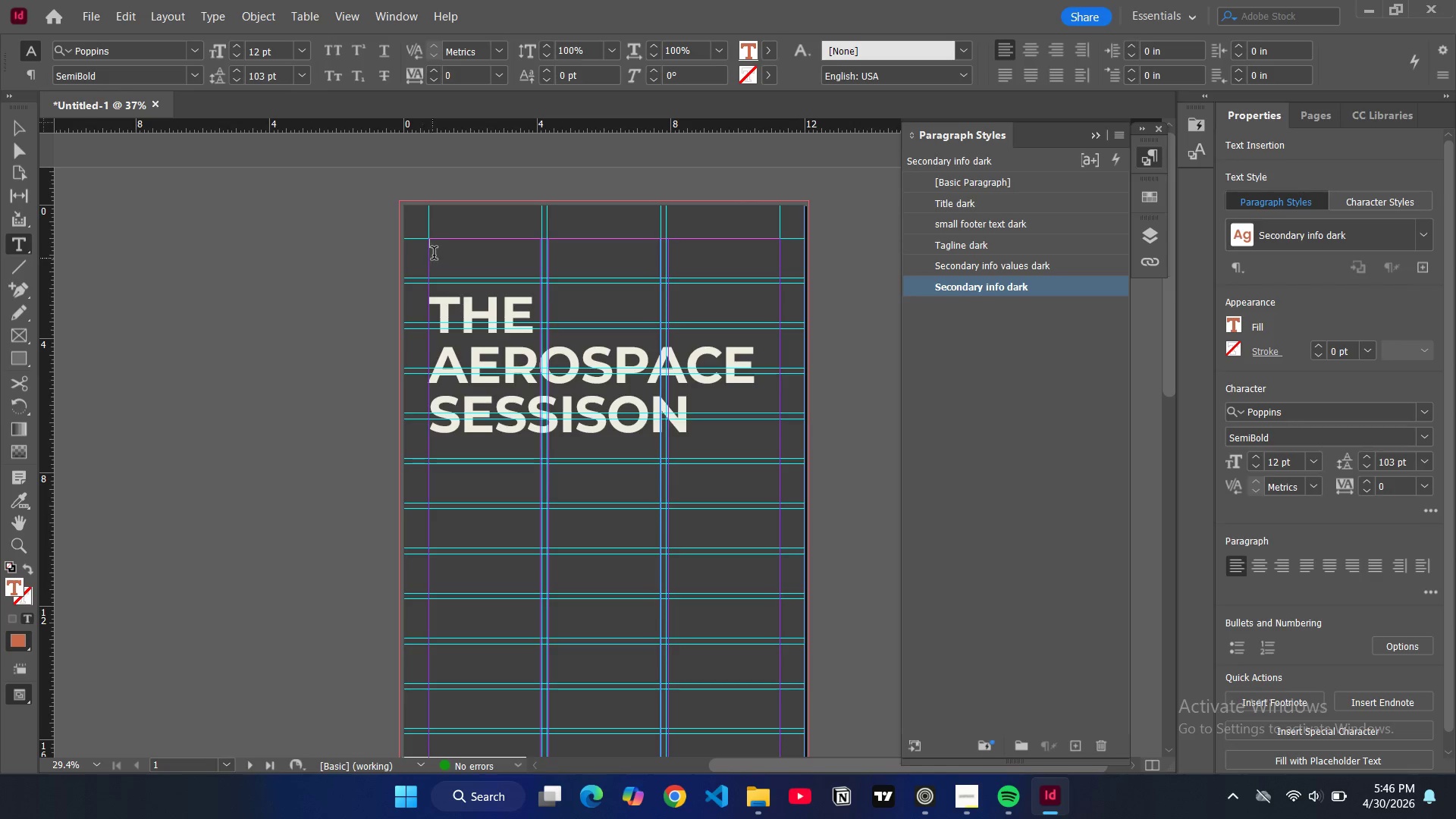 
left_click([444, 252])
 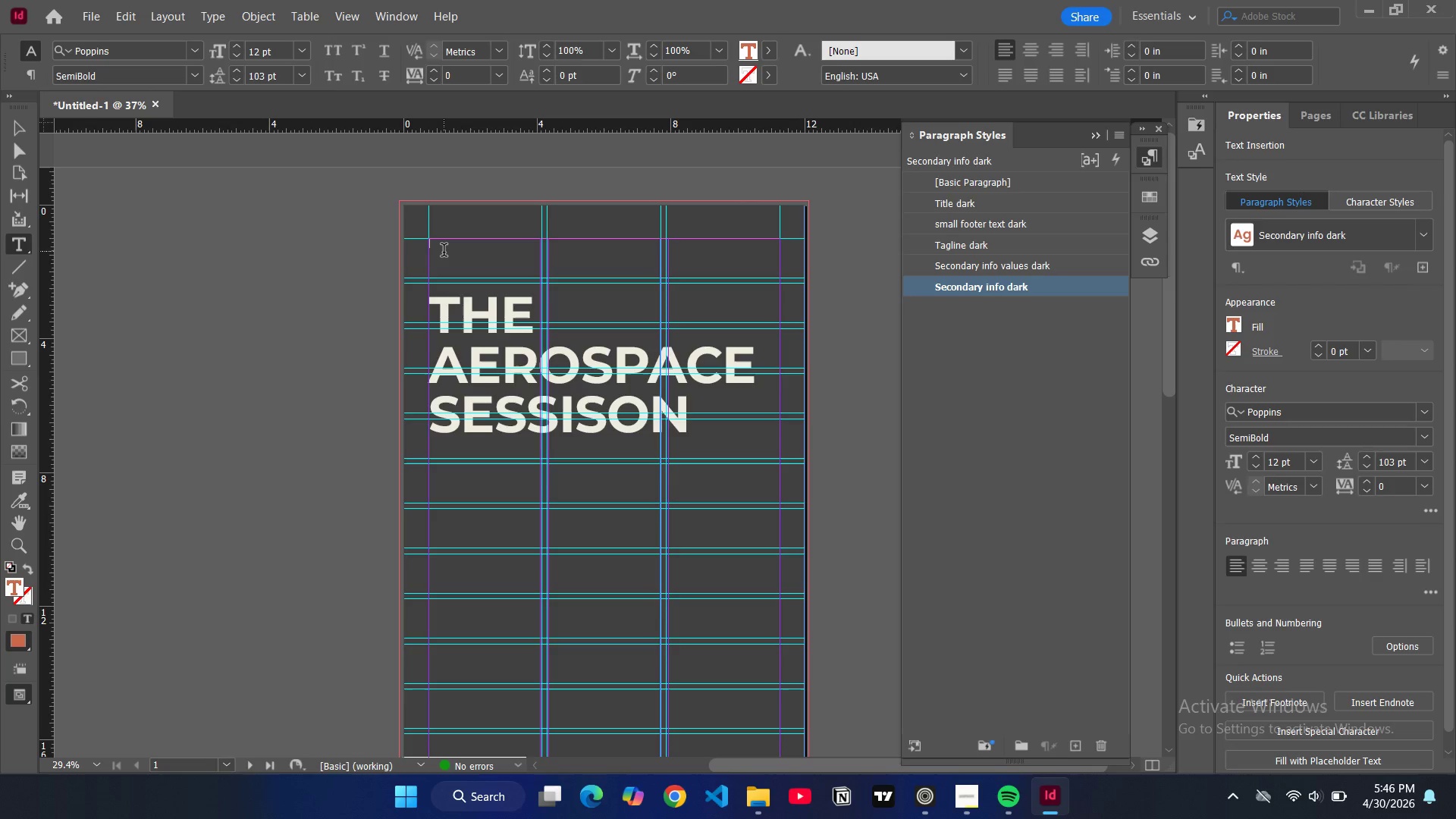 
wait(6.94)
 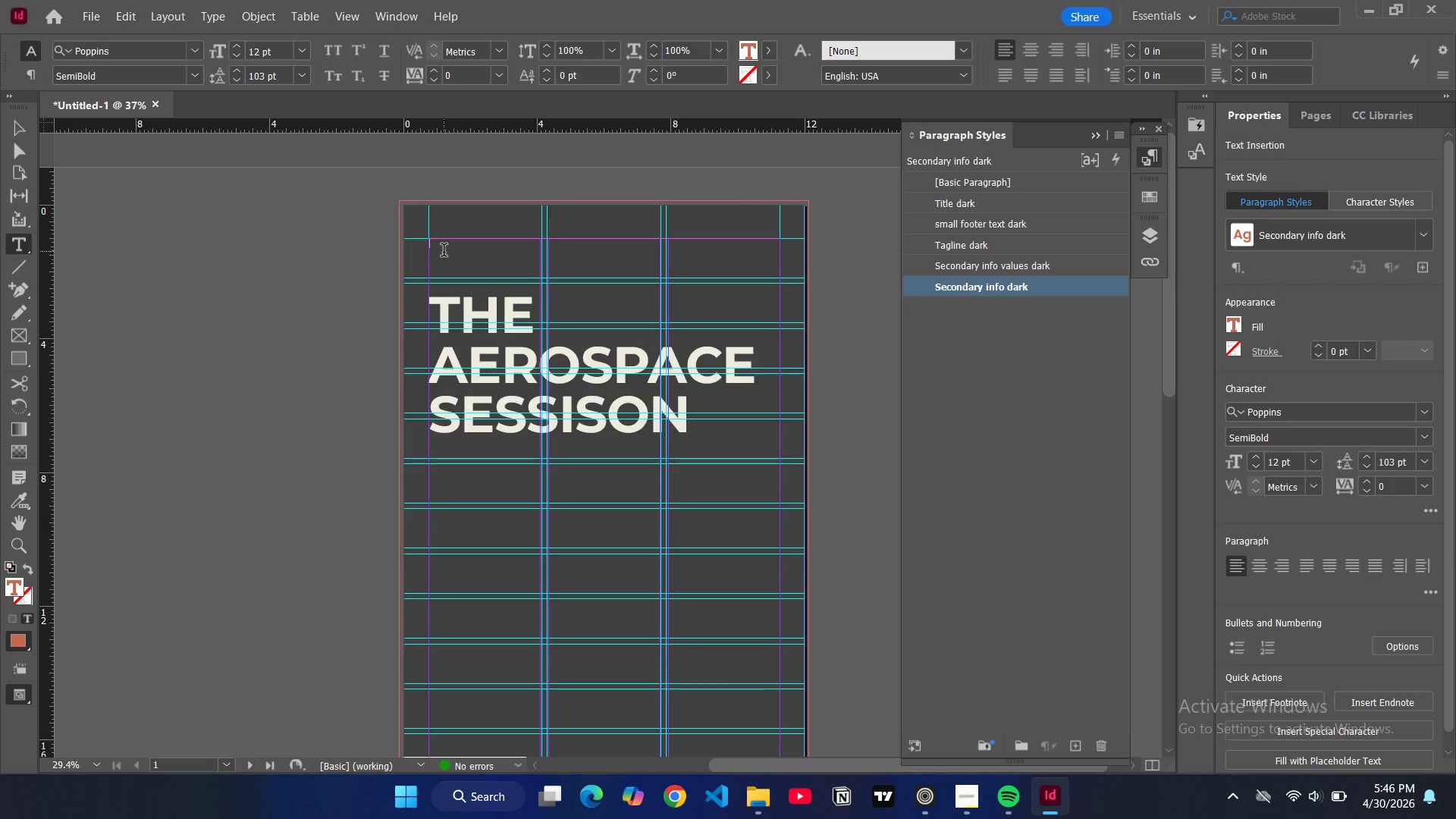 
type(bloom & brew)
 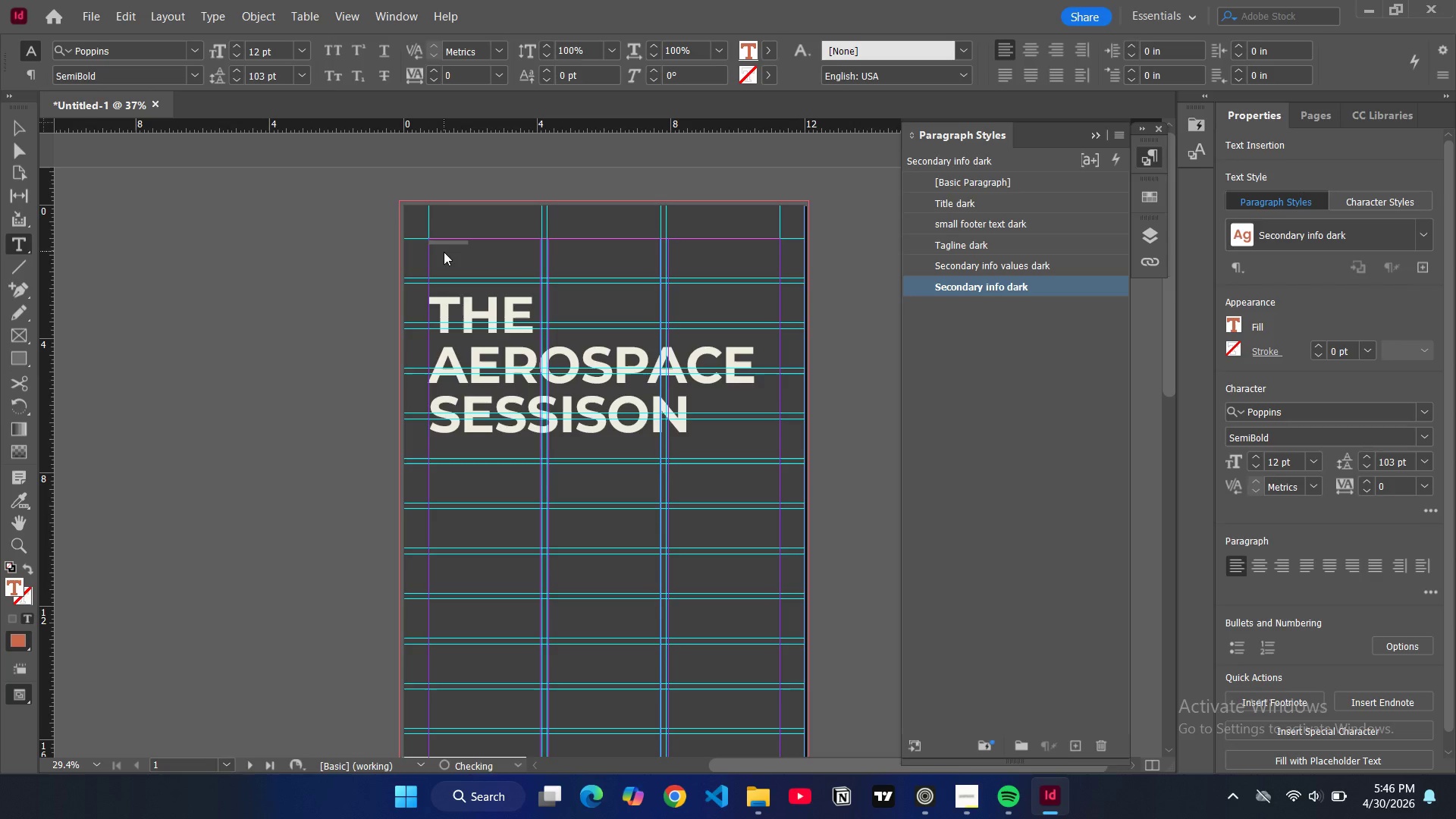 
key(Enter)
 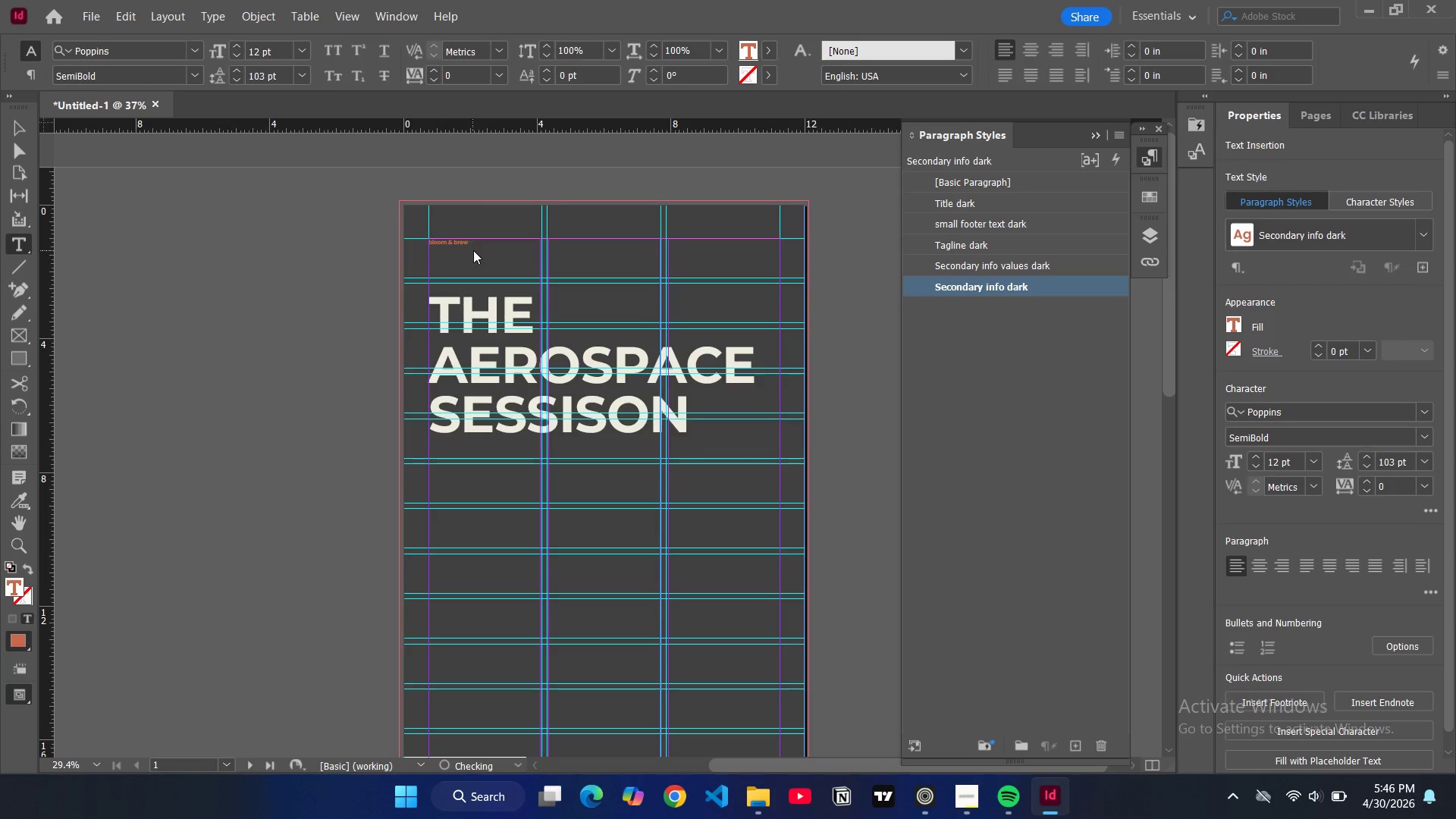 
type(coll)
 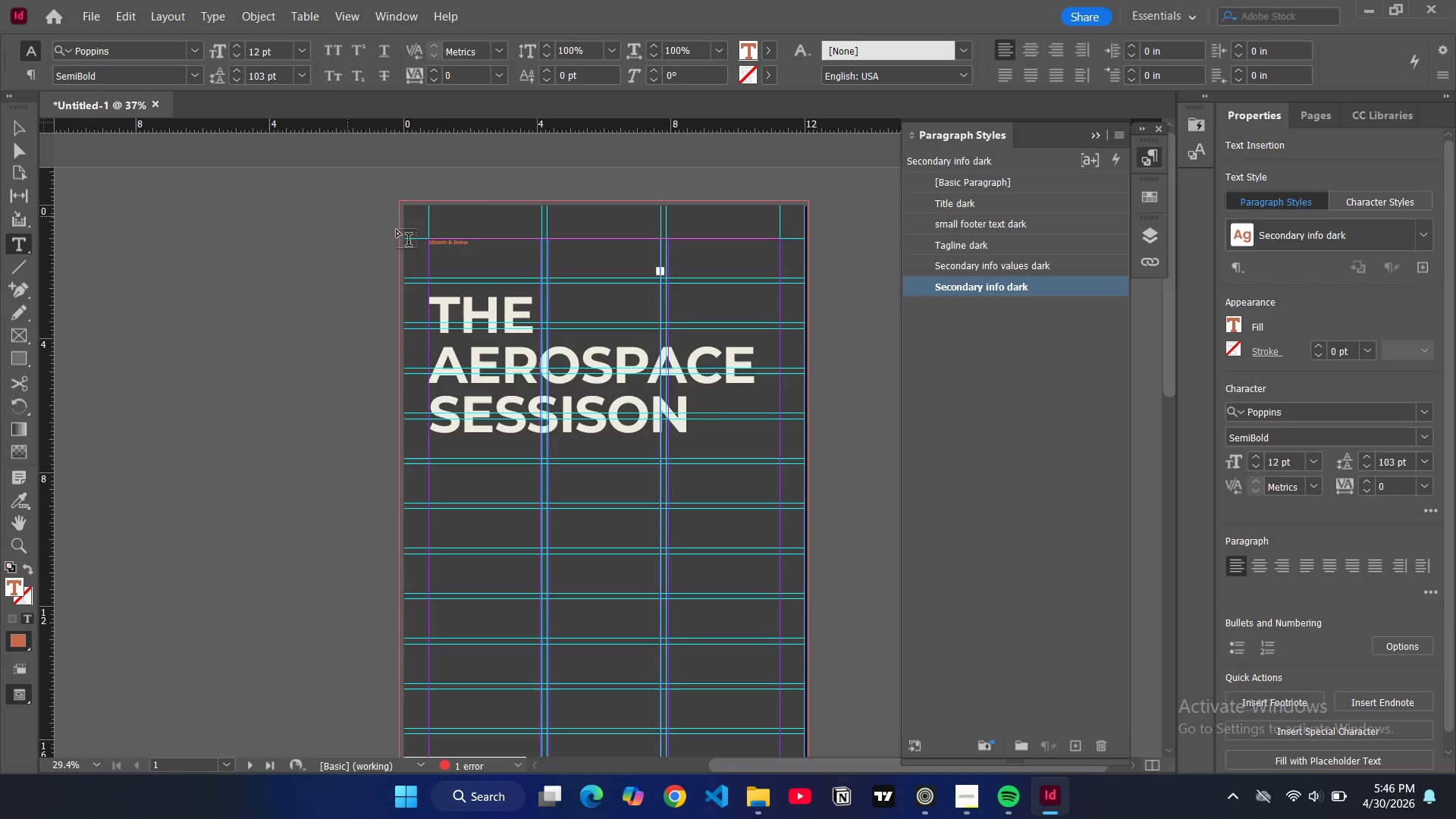 
left_click([472, 243])
 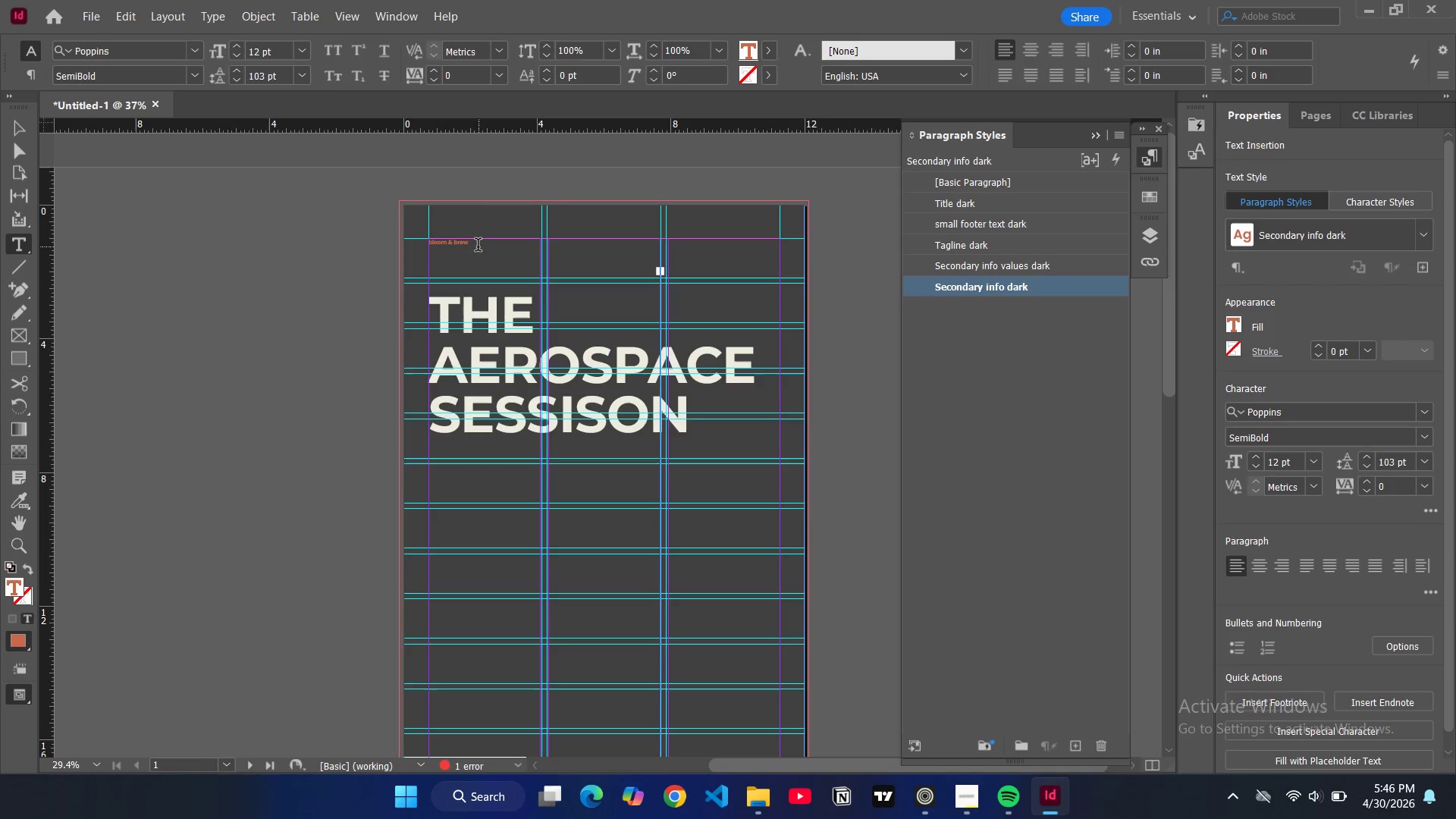 
left_click_drag(start_coordinate=[477, 246], to_coordinate=[429, 248])
 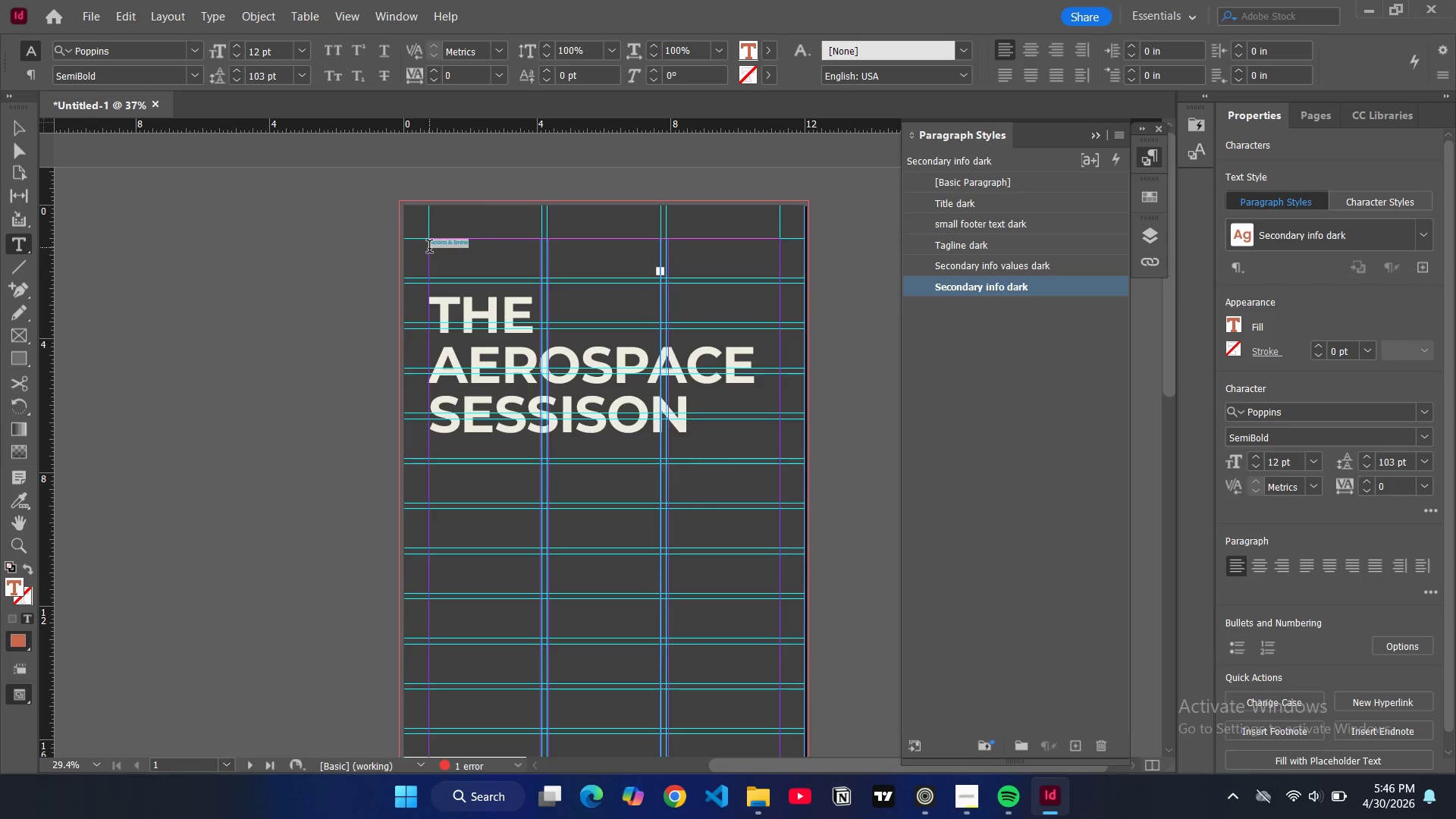 
type(BLOOM AND BREW)
 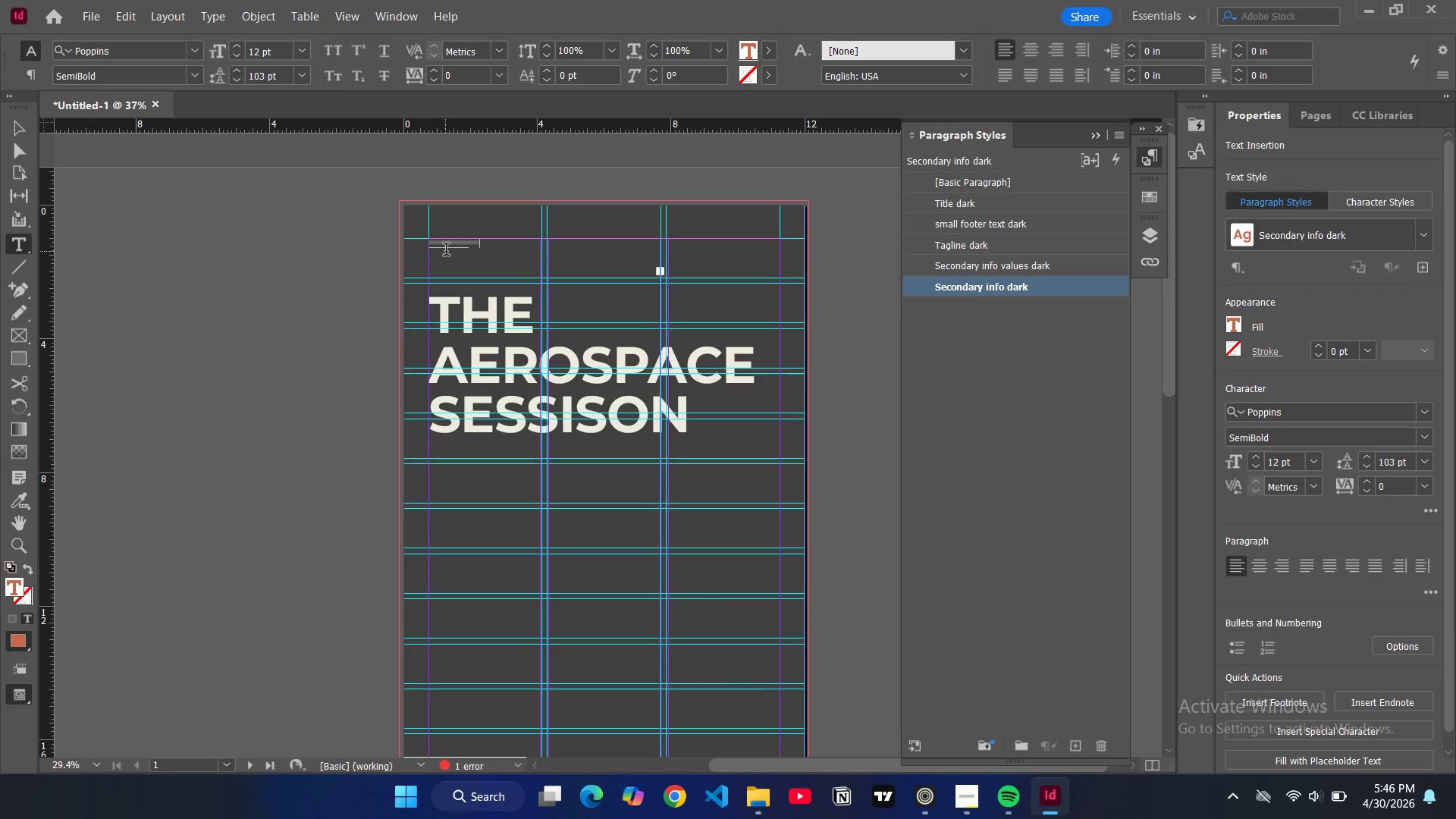 
left_click([488, 249])
 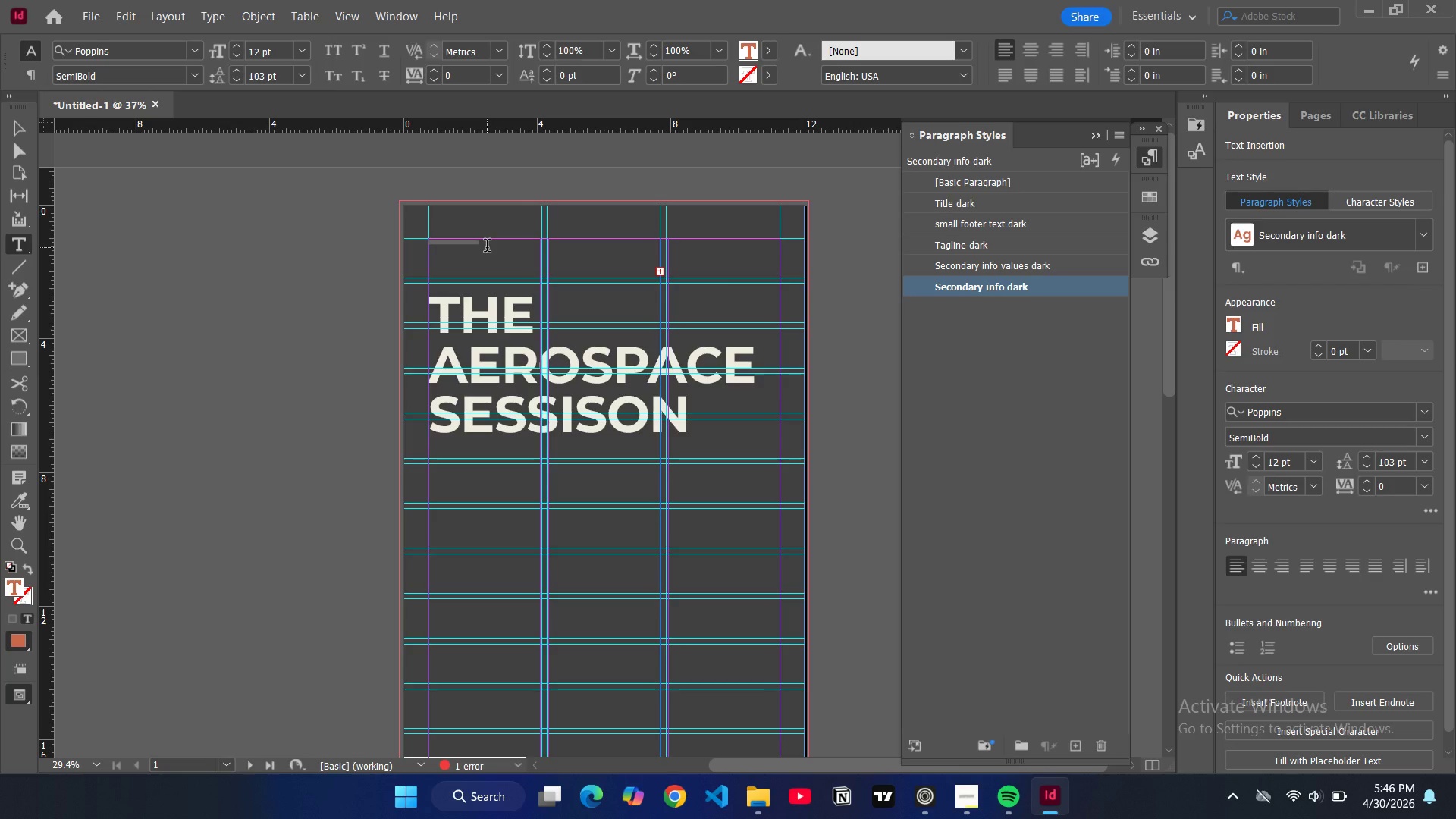 
key(Enter)
 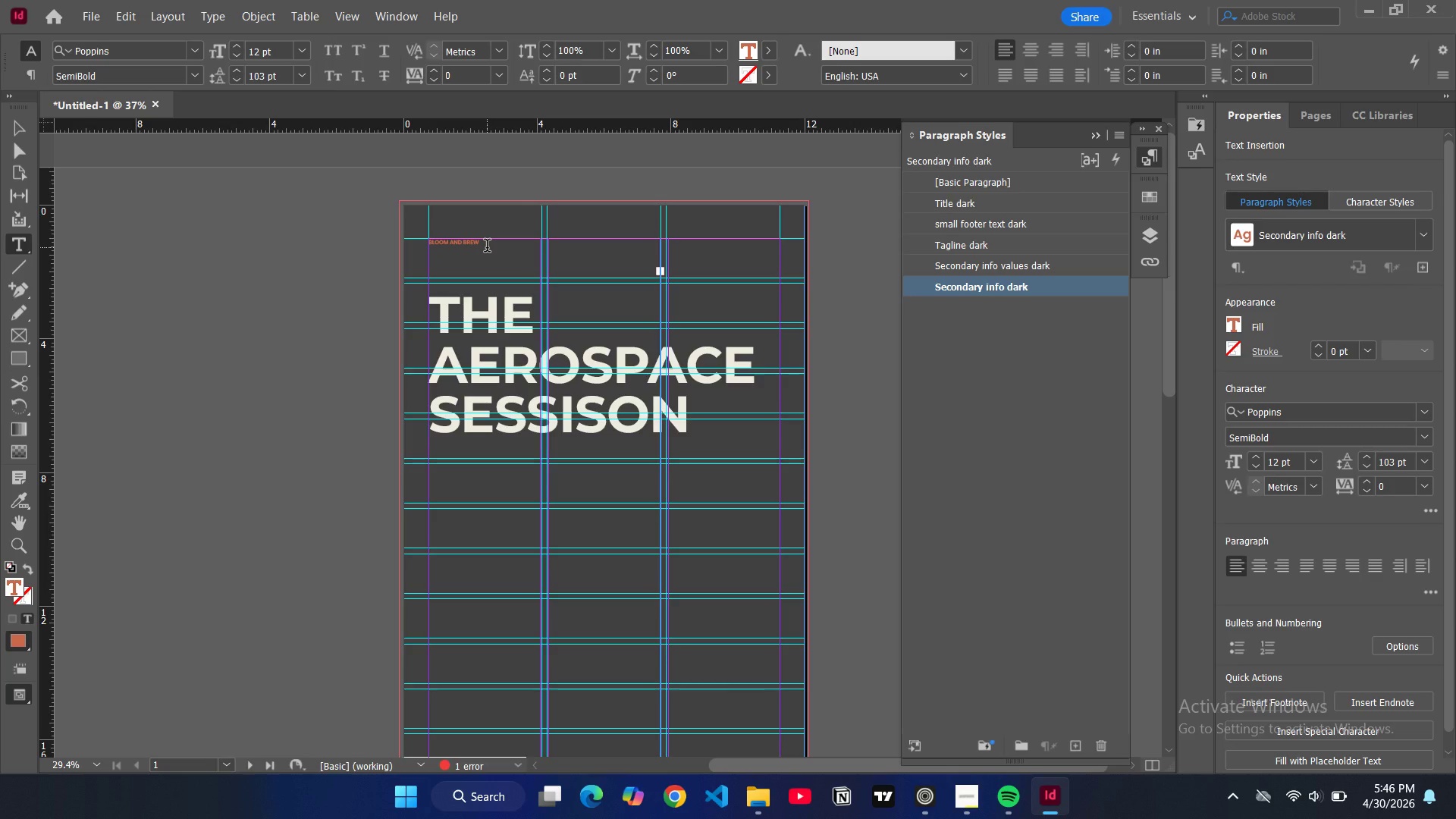 
left_click([487, 247])
 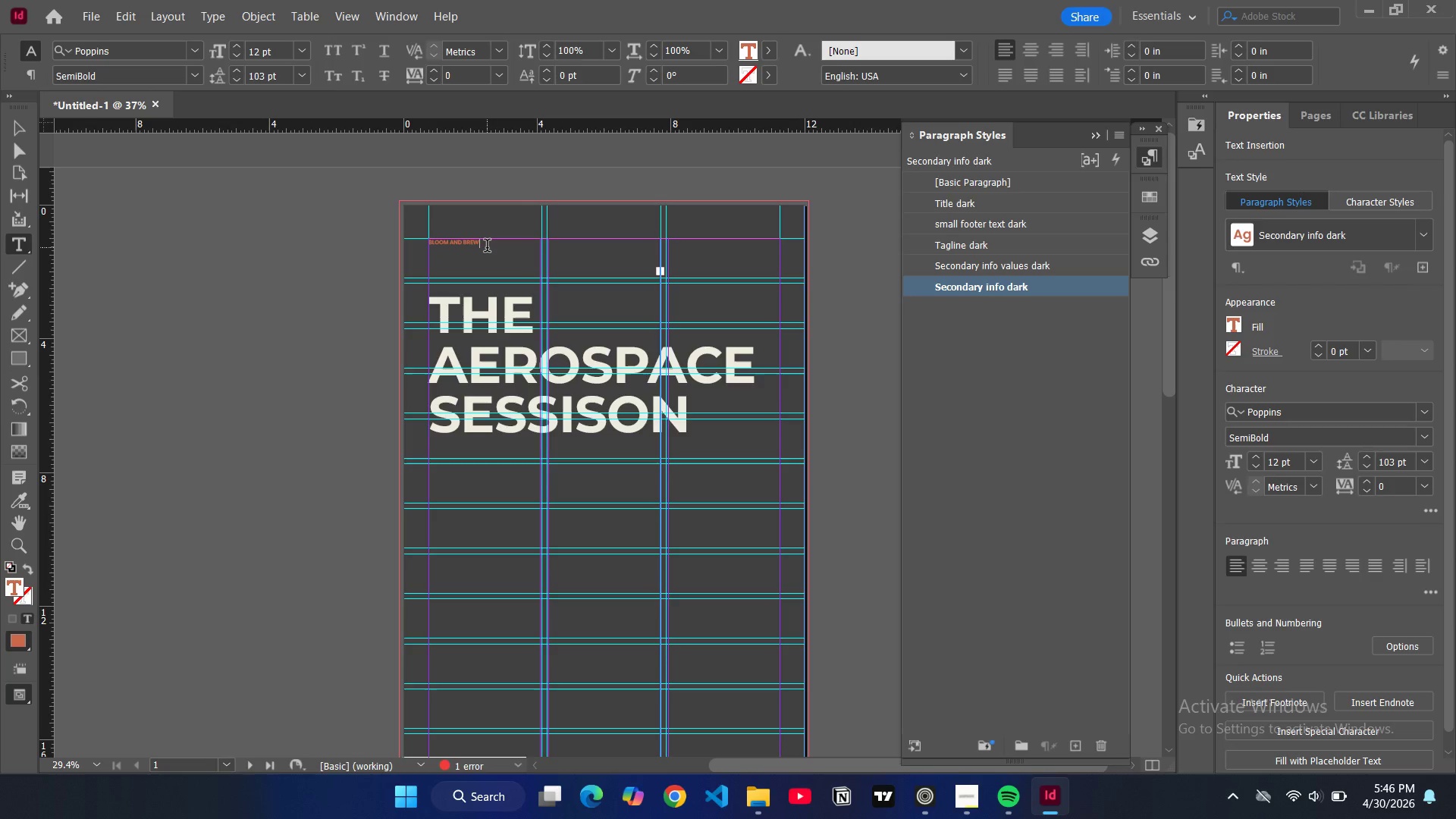 
key(Enter)
 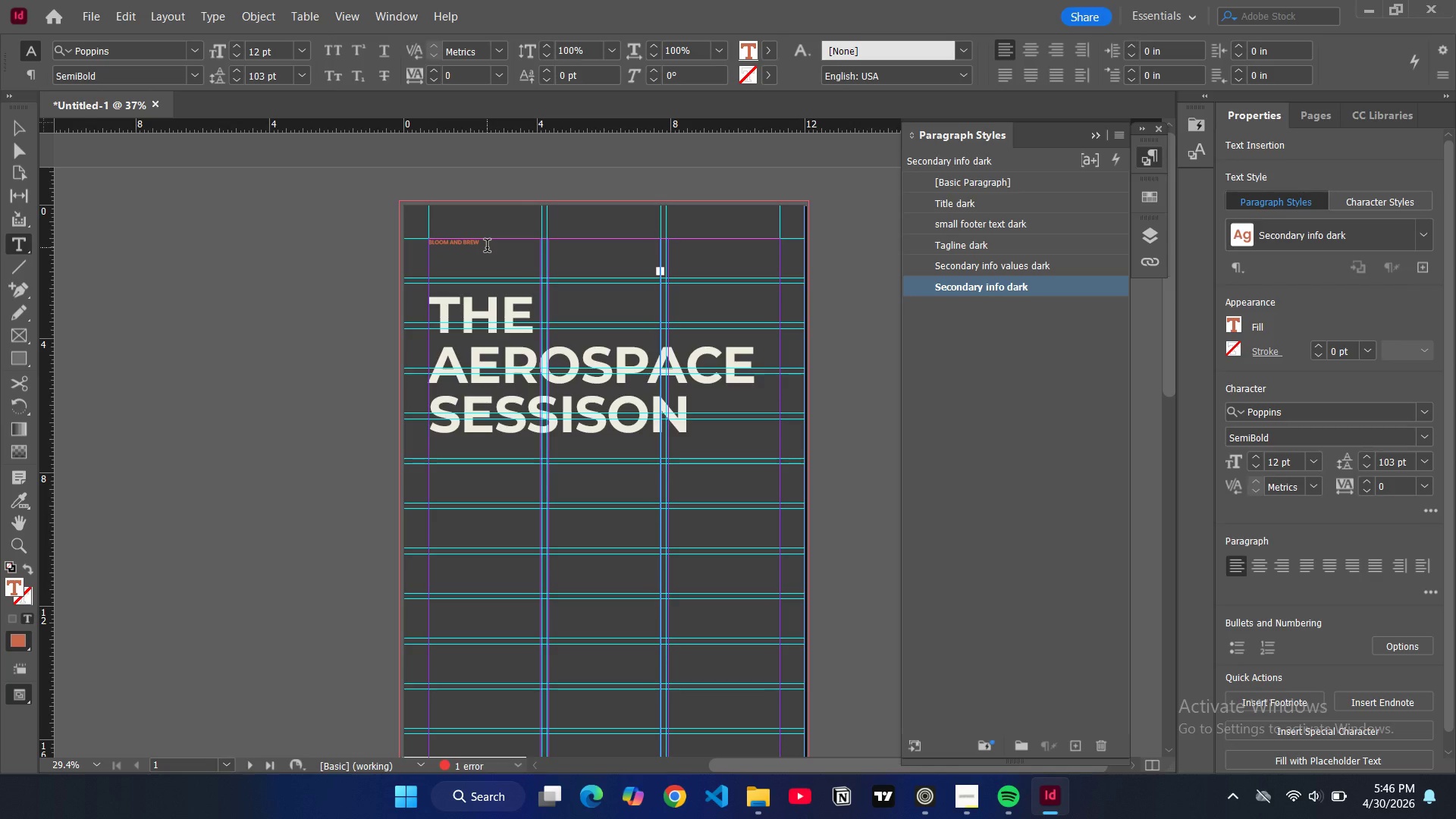 
type(CO)
 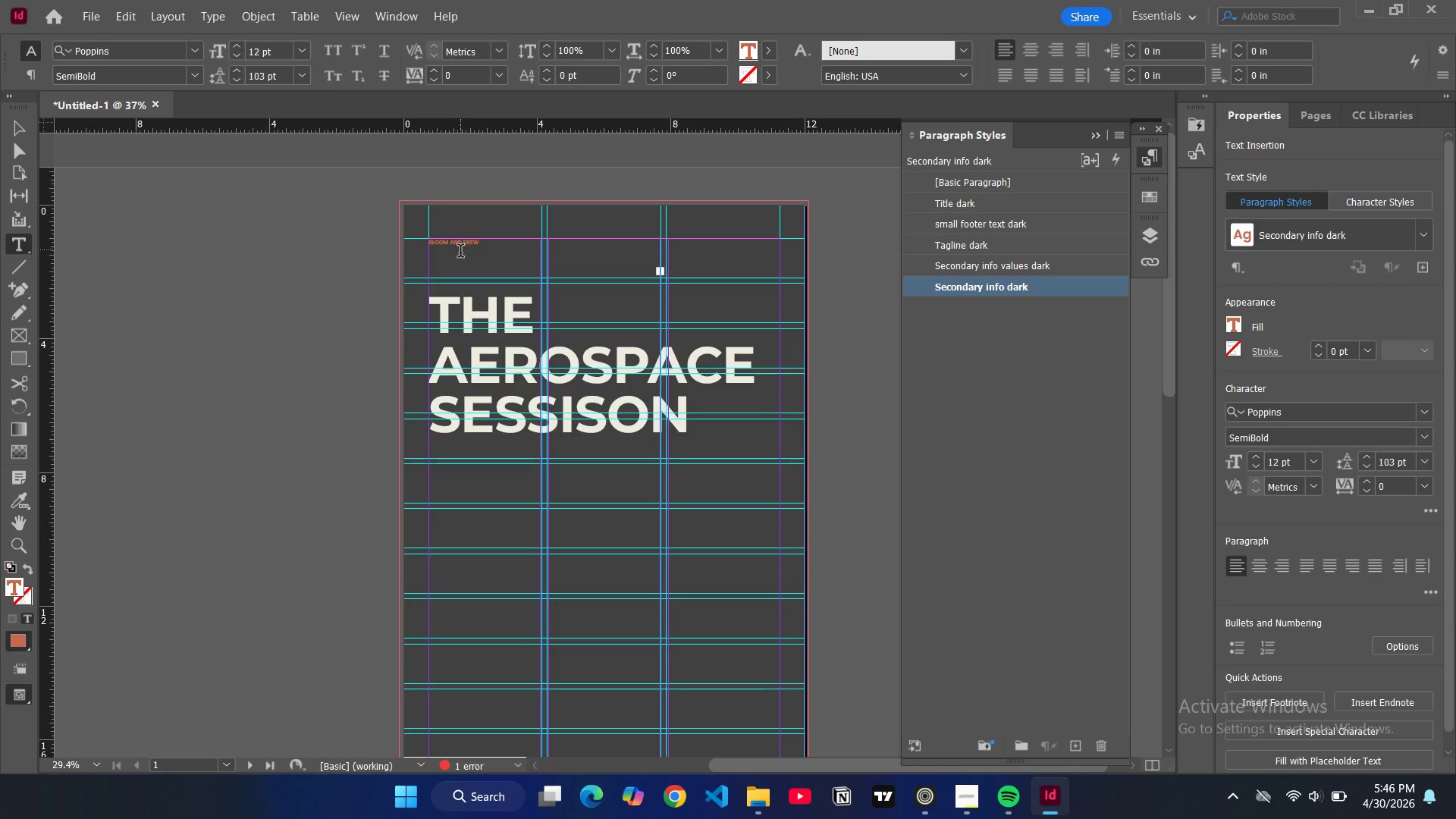 
left_click([485, 253])
 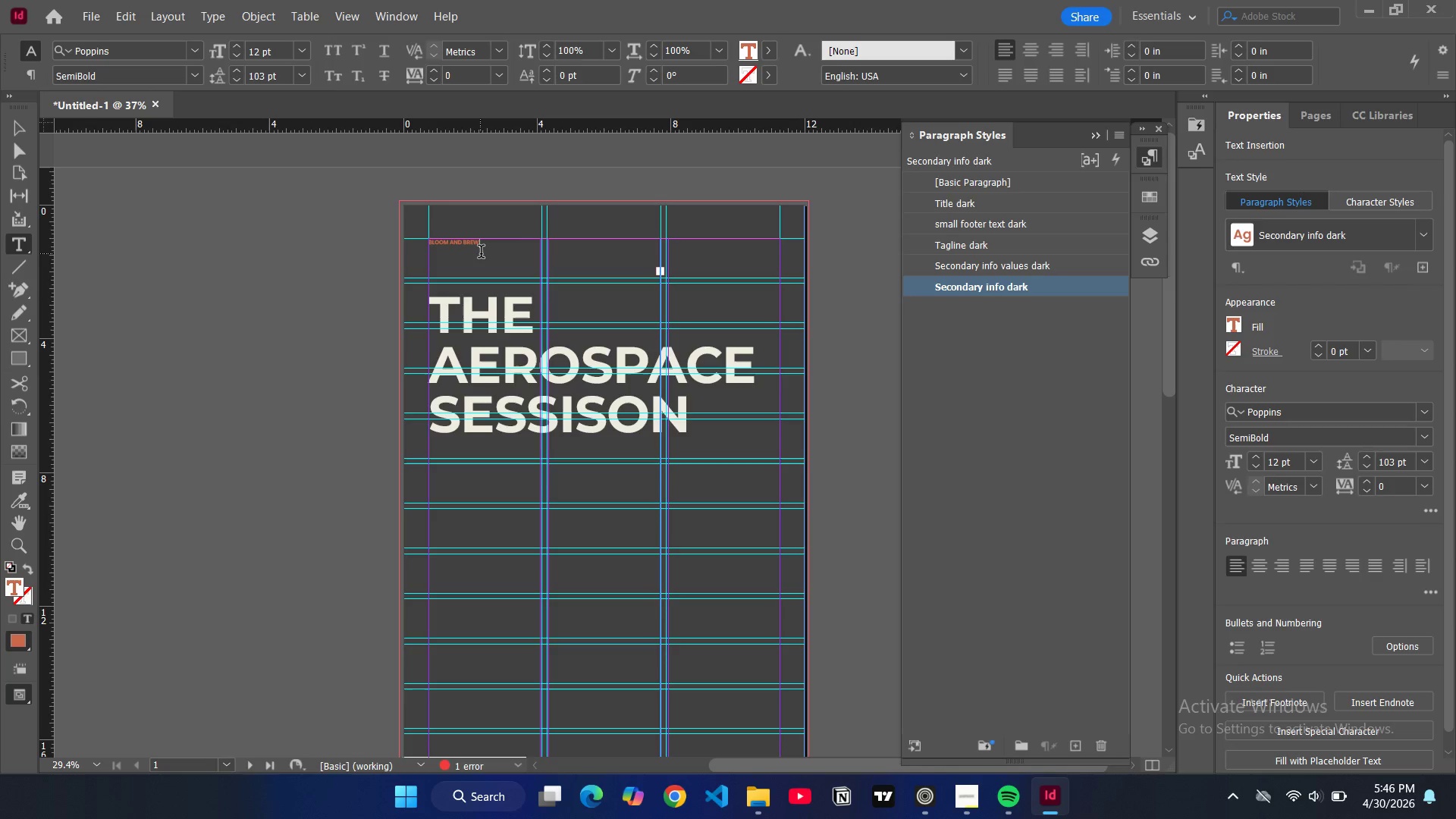 
key(Enter)
 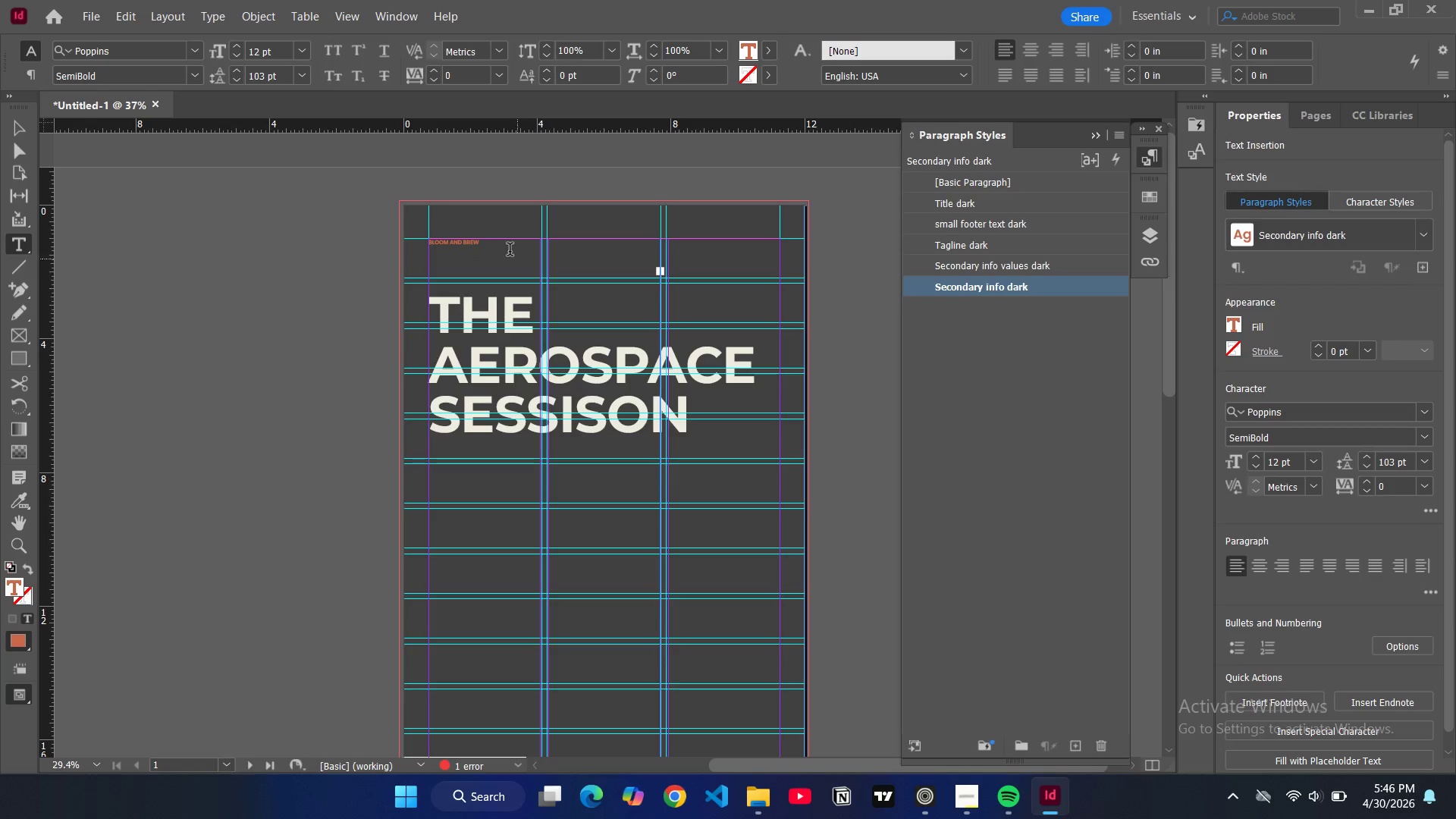 
left_click([499, 243])
 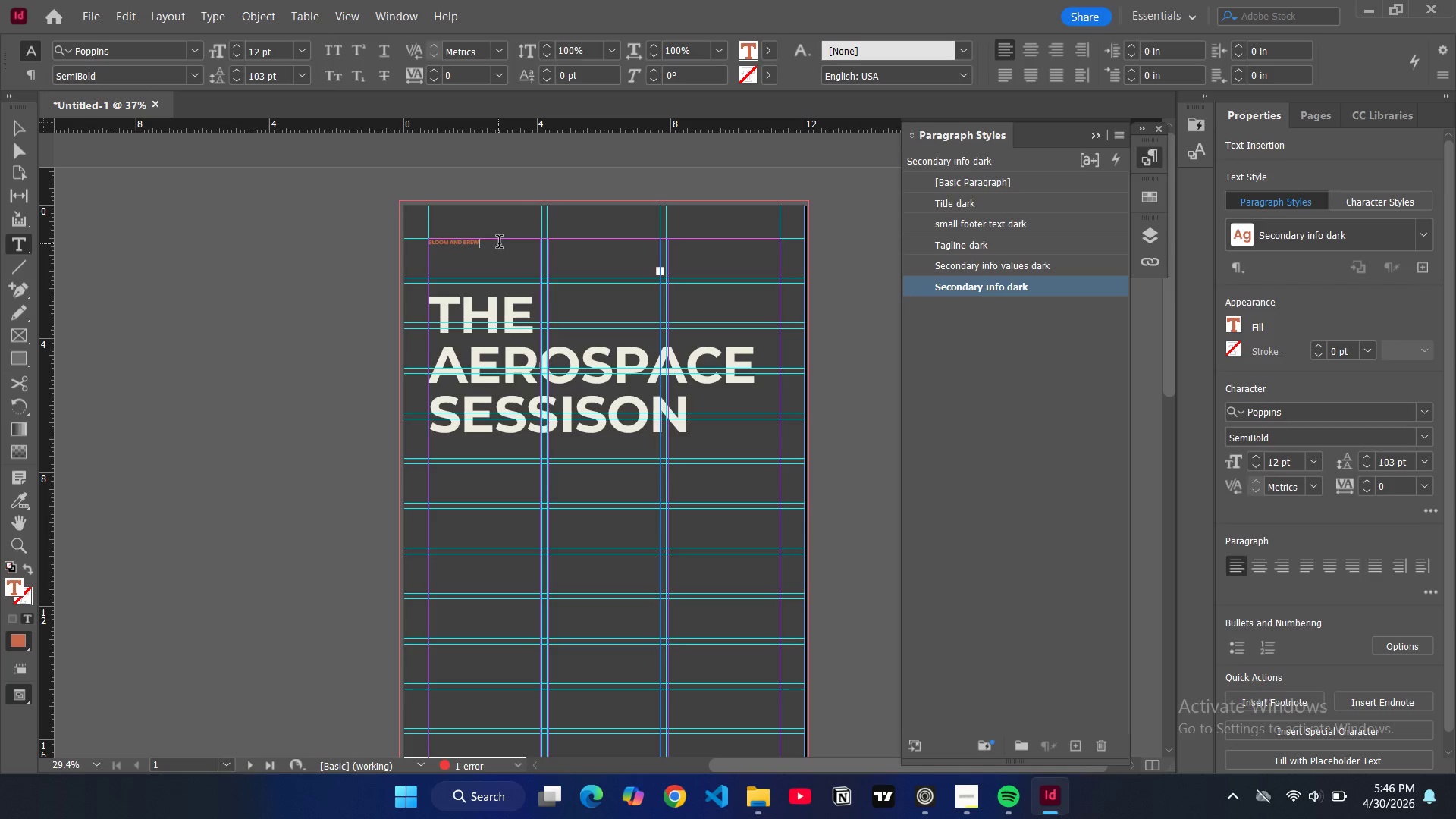 
type(COLLECTIVE)
 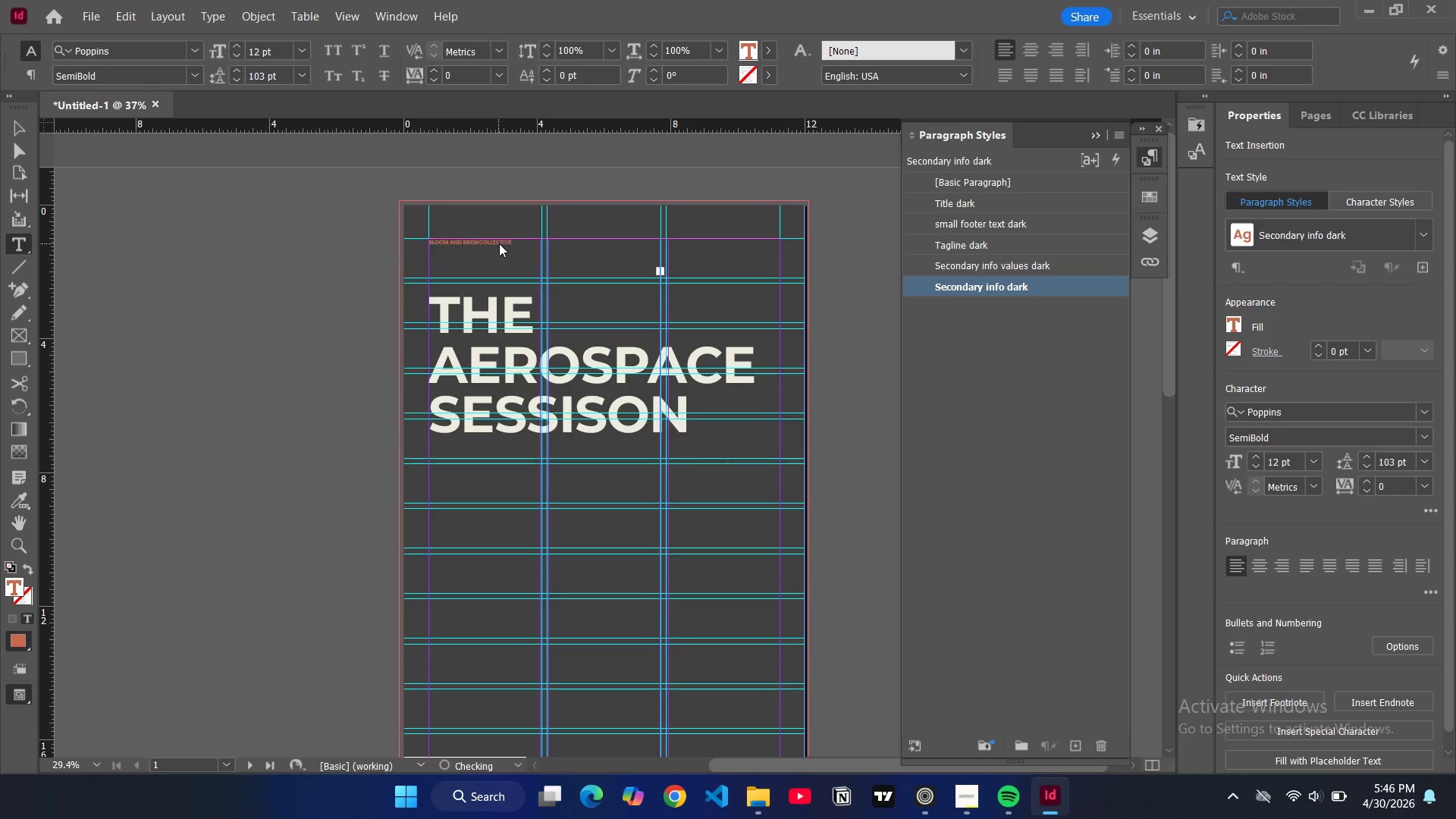 
key(Enter)
 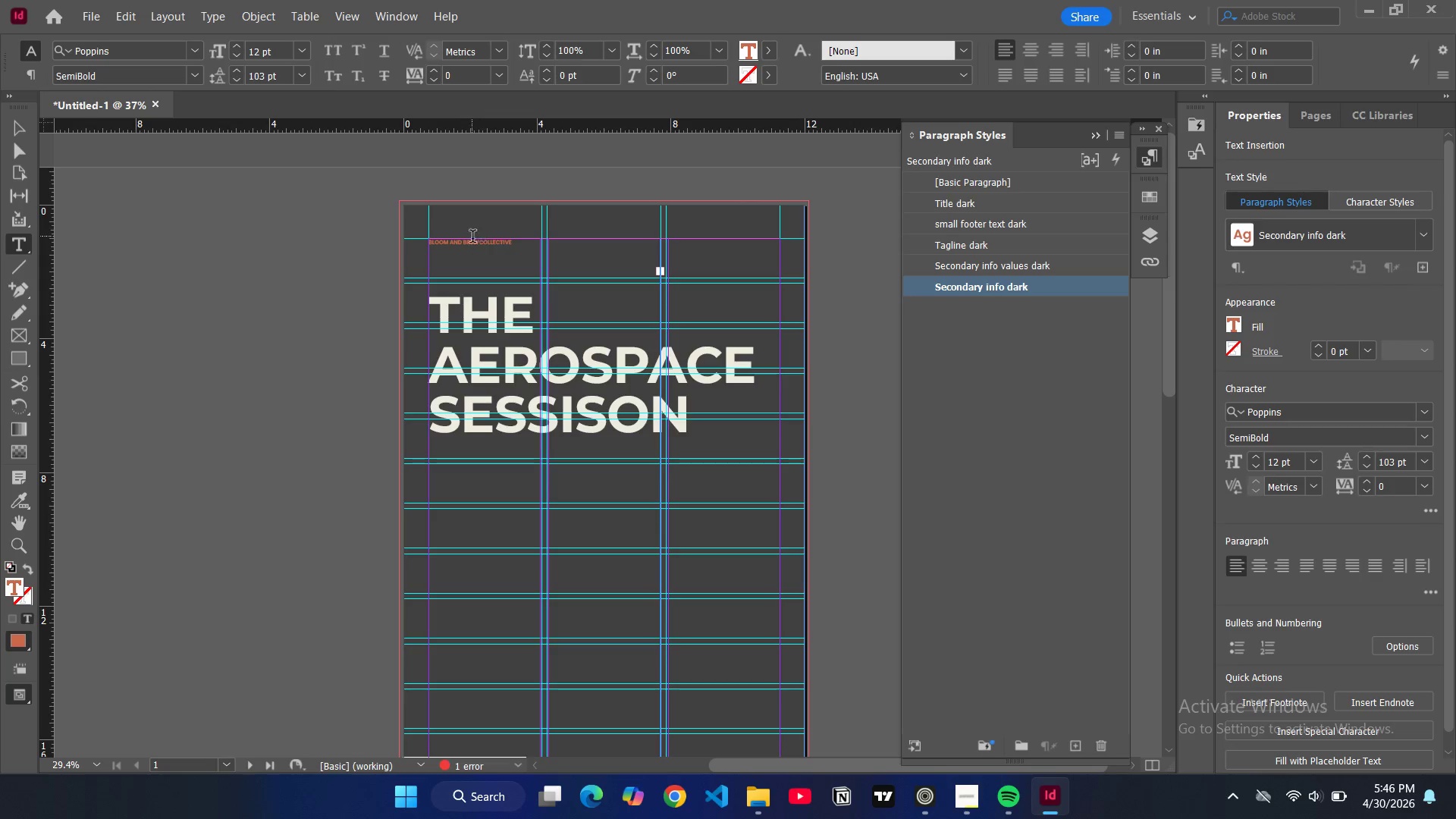 
left_click([481, 245])
 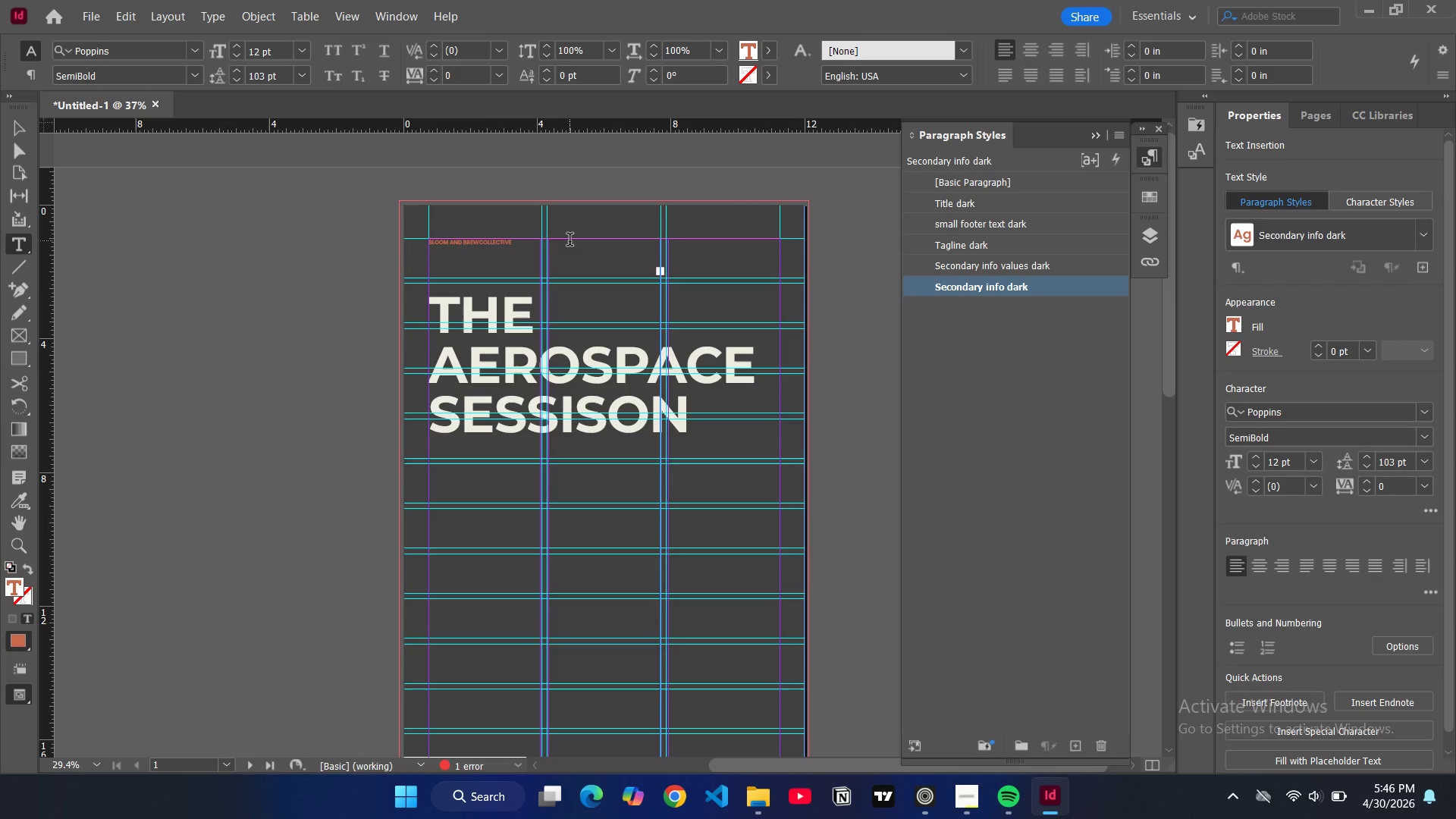 
key(Enter)
 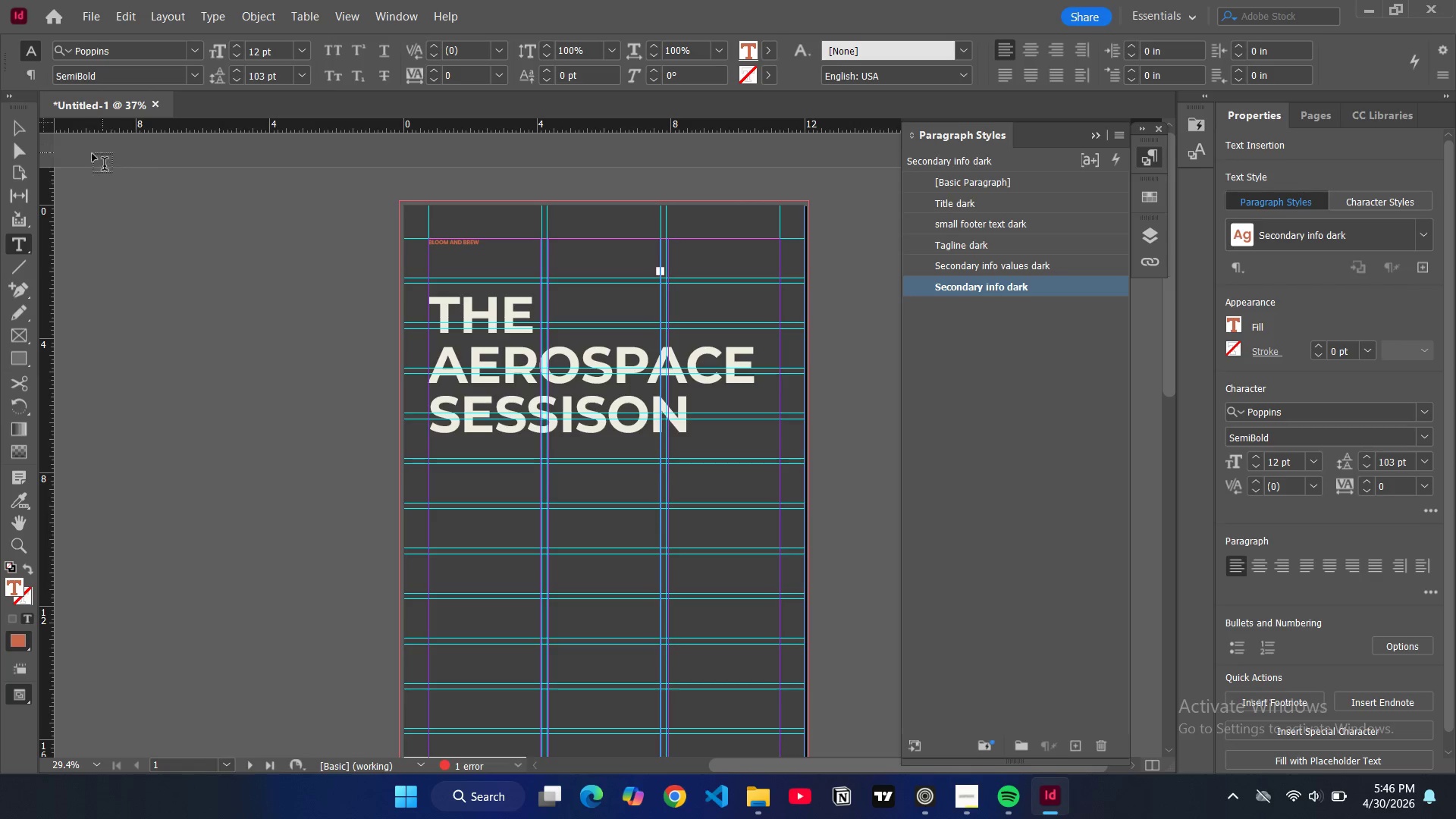 
left_click([20, 130])
 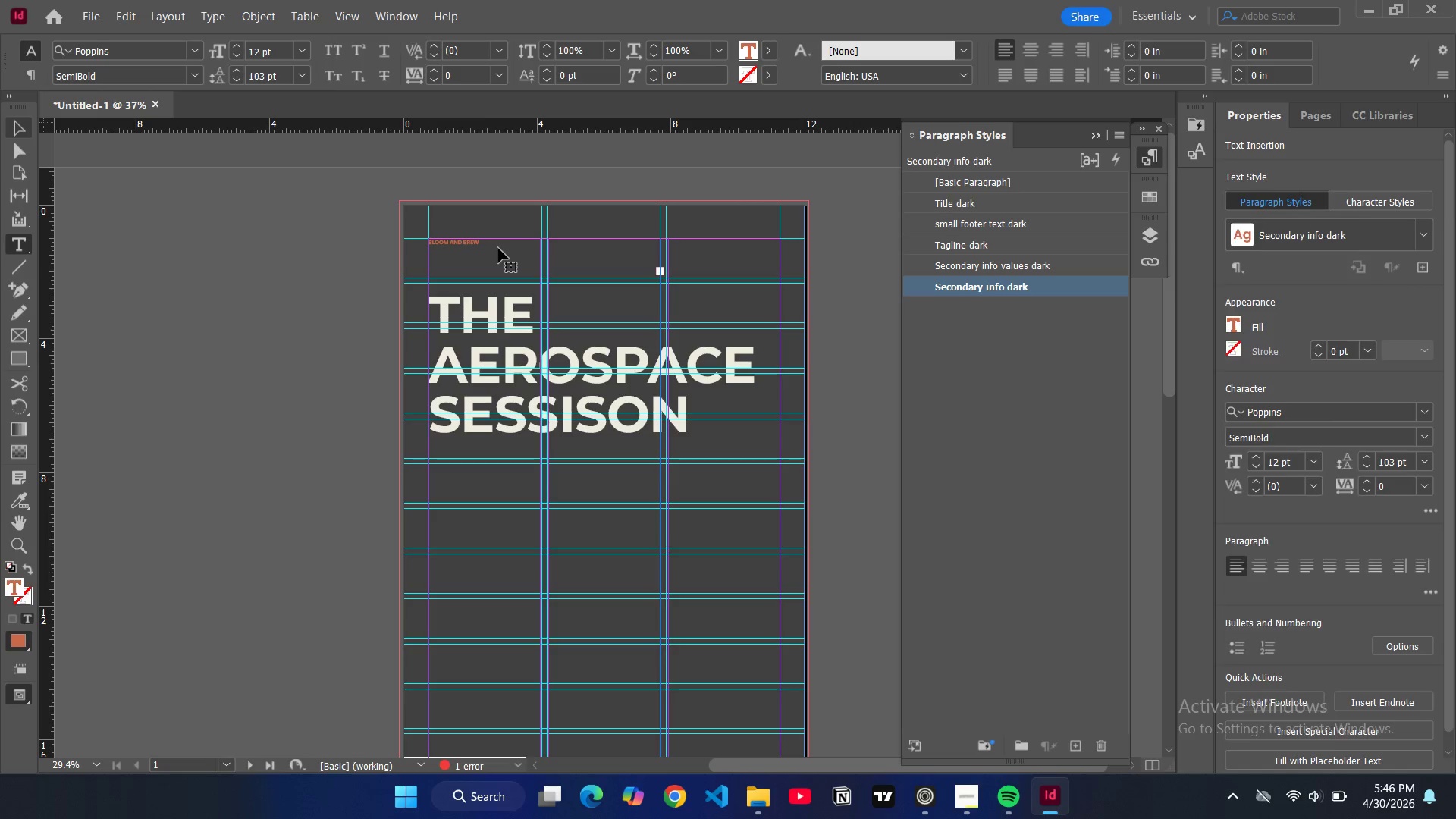 
left_click([494, 248])
 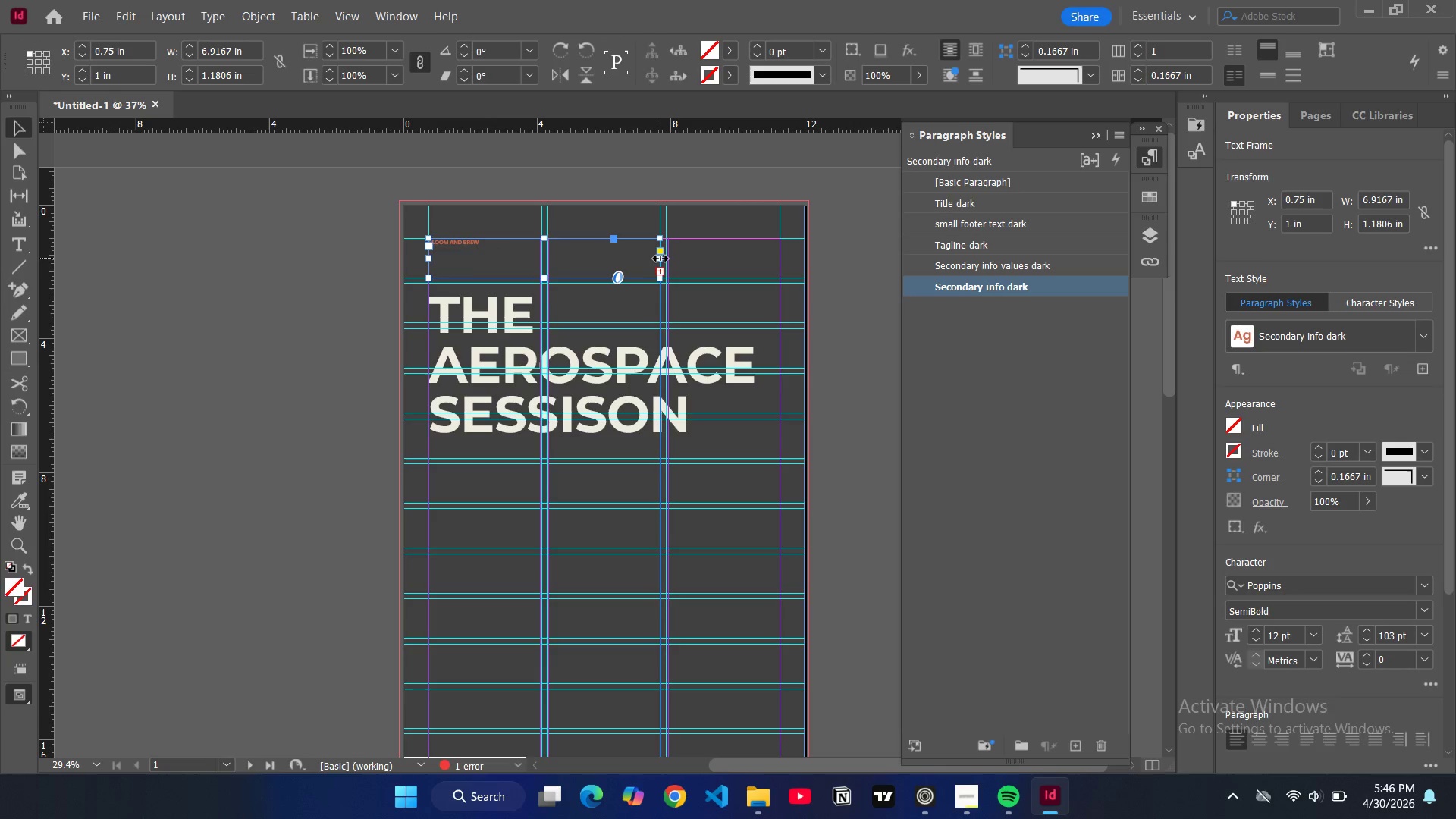 
left_click_drag(start_coordinate=[662, 258], to_coordinate=[548, 259])
 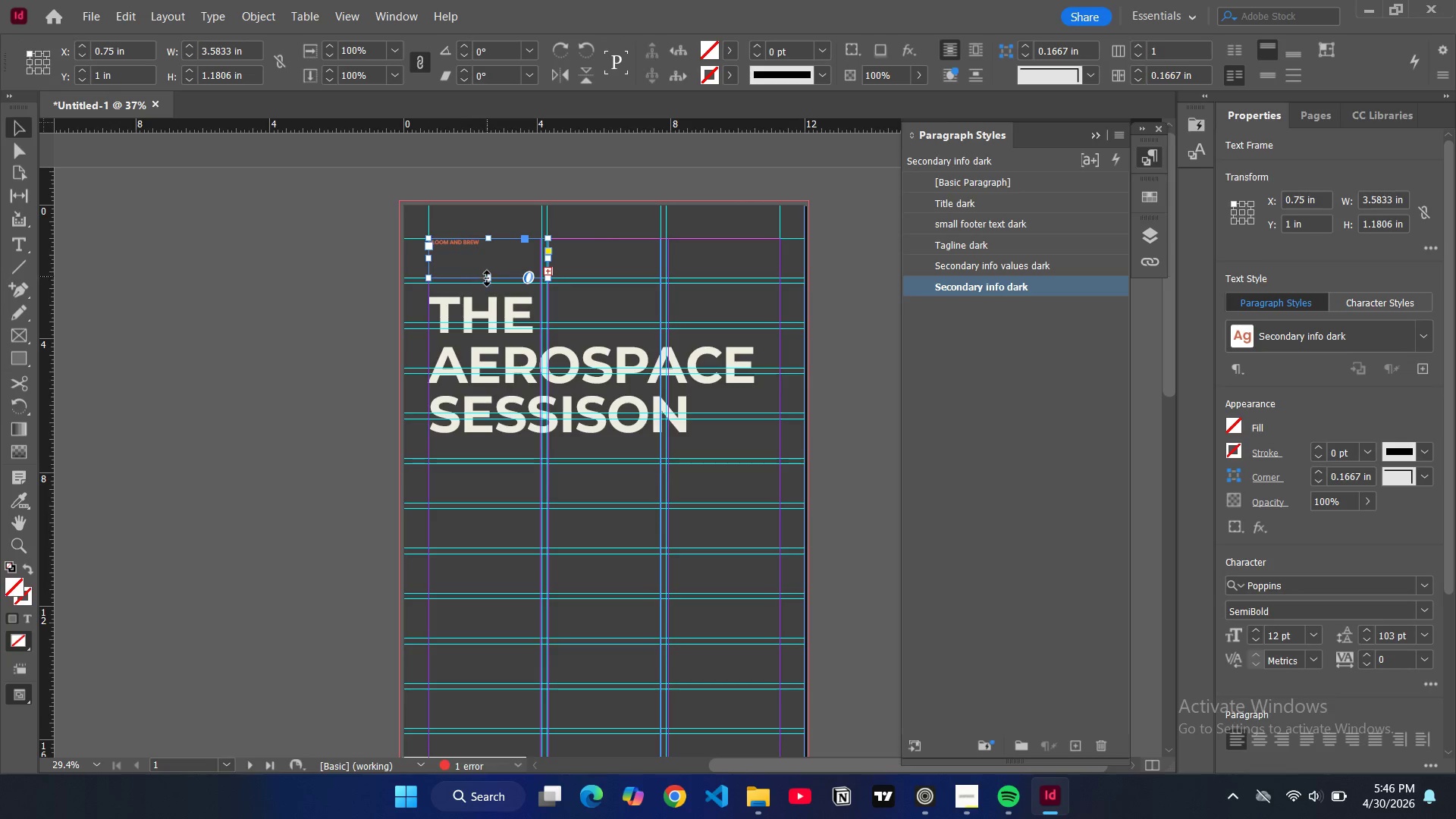 
left_click_drag(start_coordinate=[491, 278], to_coordinate=[491, 290])
 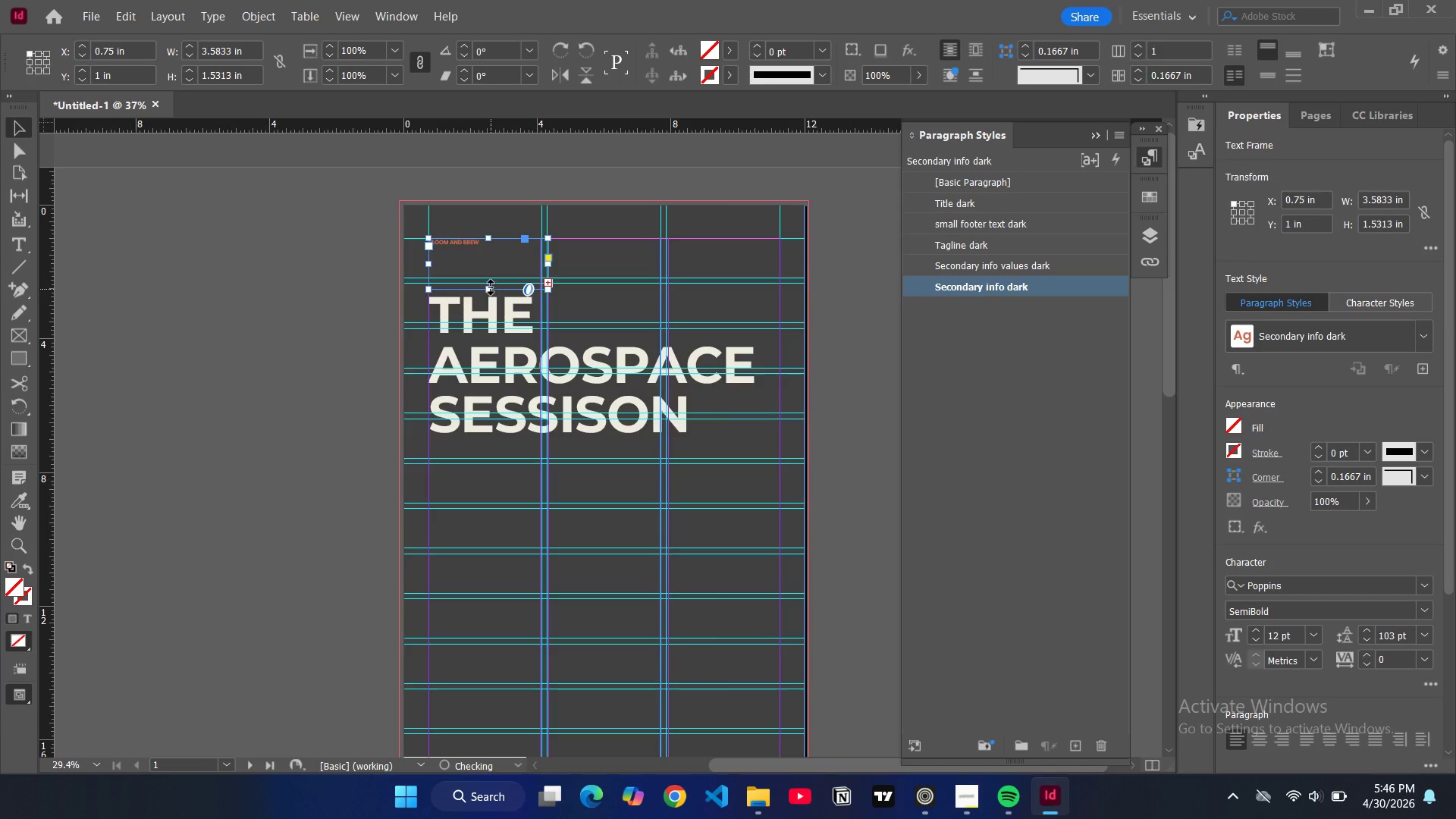 
left_click_drag(start_coordinate=[491, 289], to_coordinate=[494, 279])
 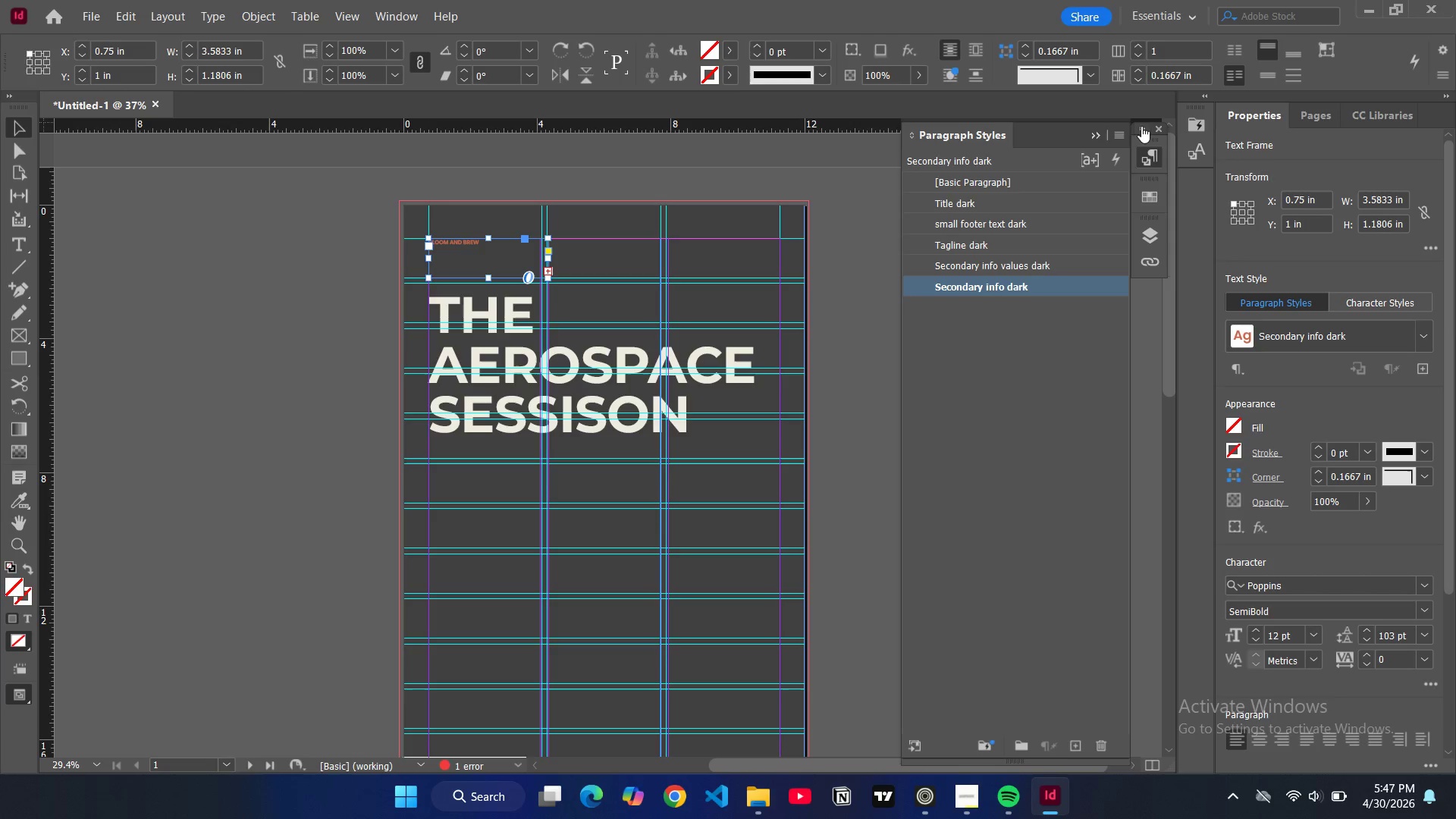 
left_click([1099, 136])
 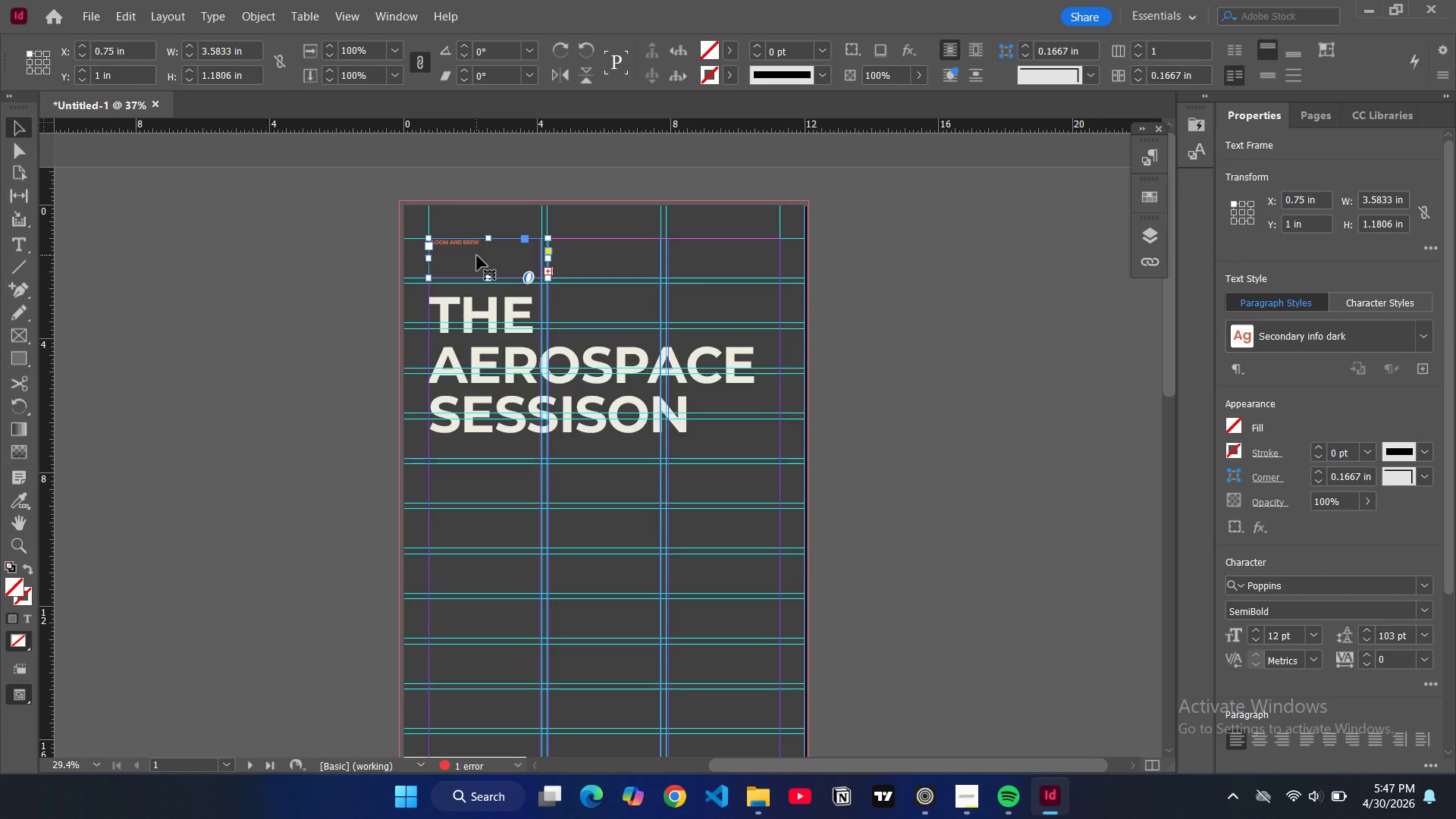 
double_click([477, 256])
 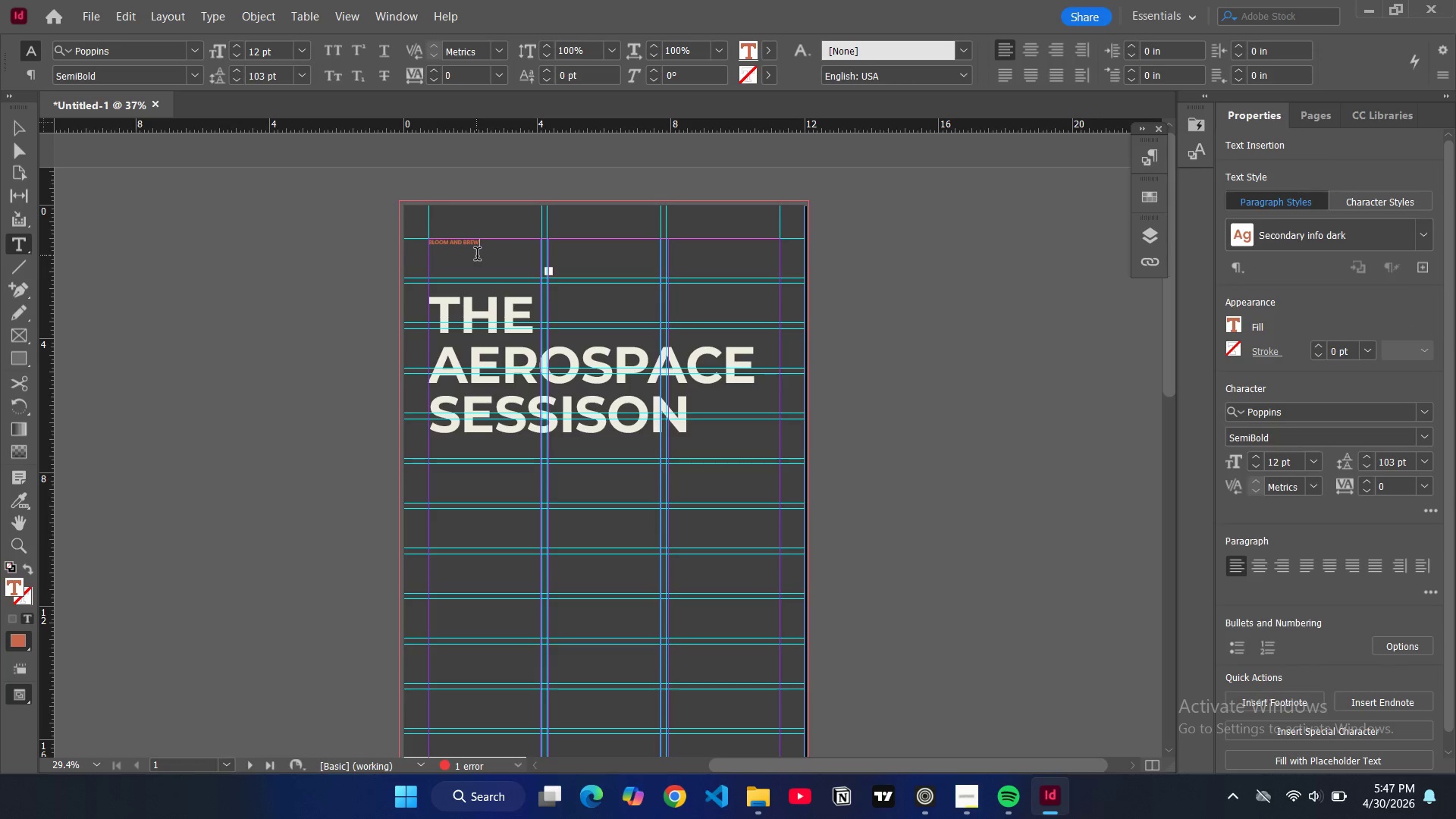 
key(W)
 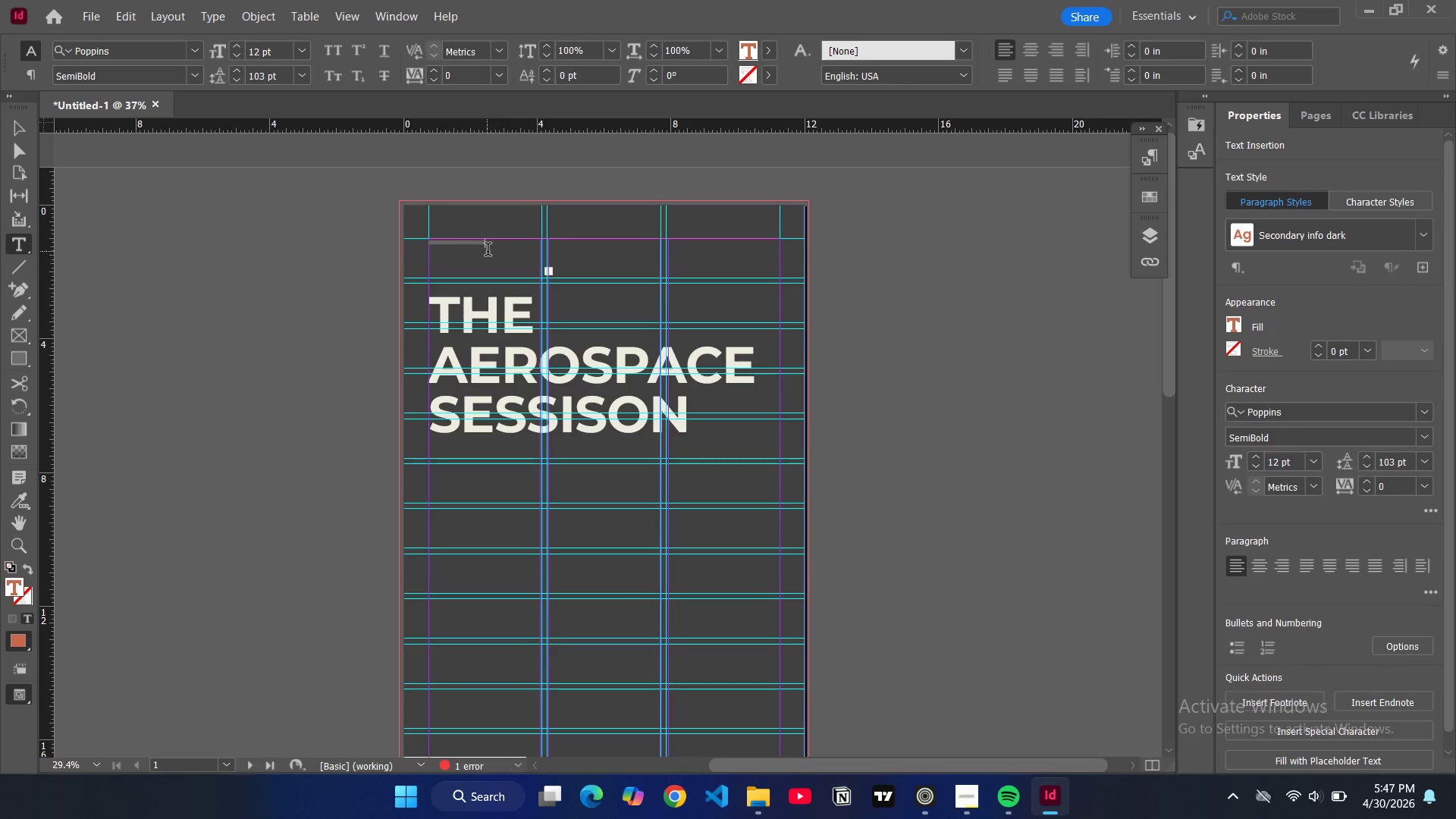 
left_click([366, 265])
 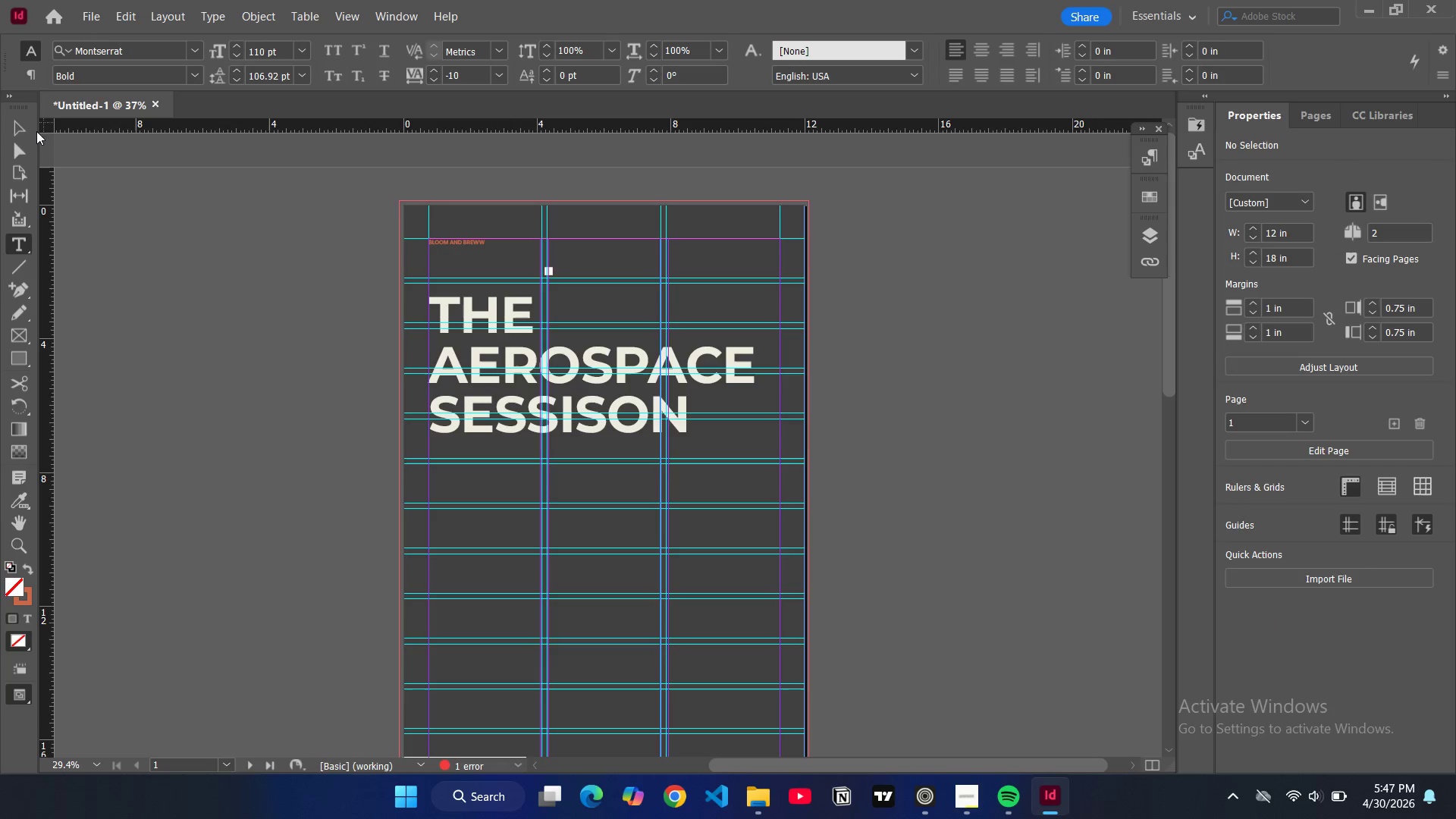 
left_click([18, 127])
 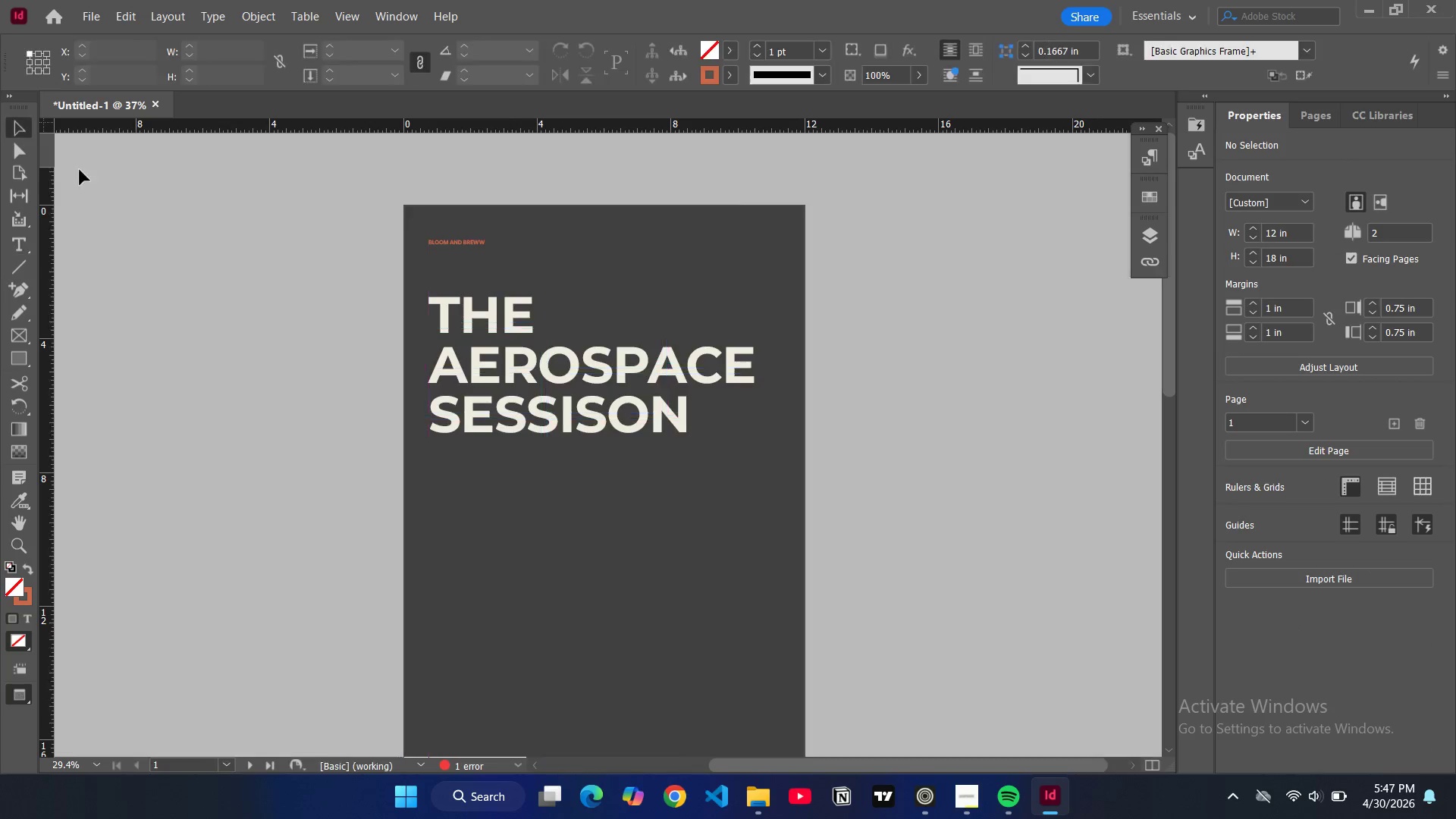 
type(WW)
 